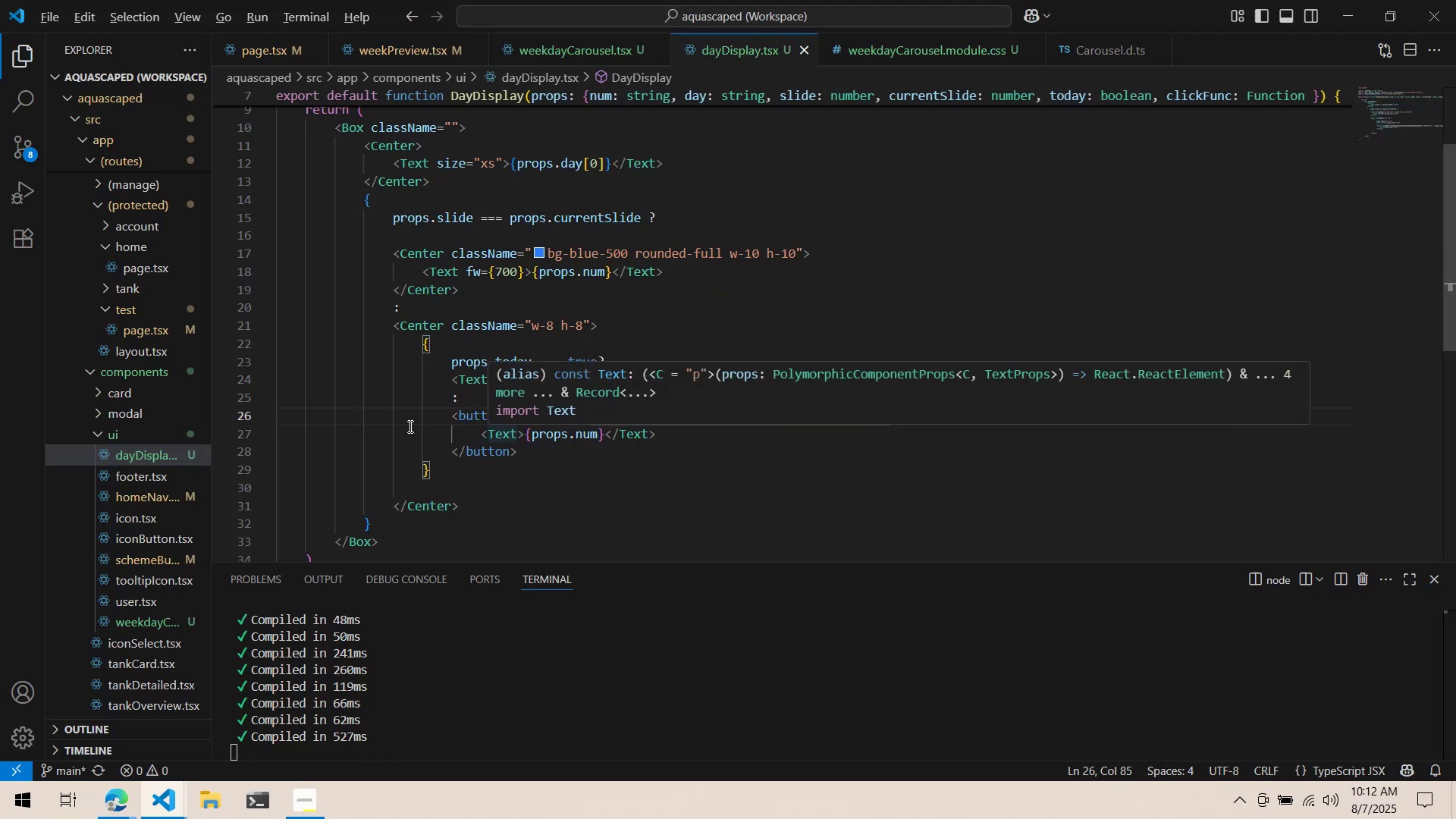 
key(Alt+Tab)
 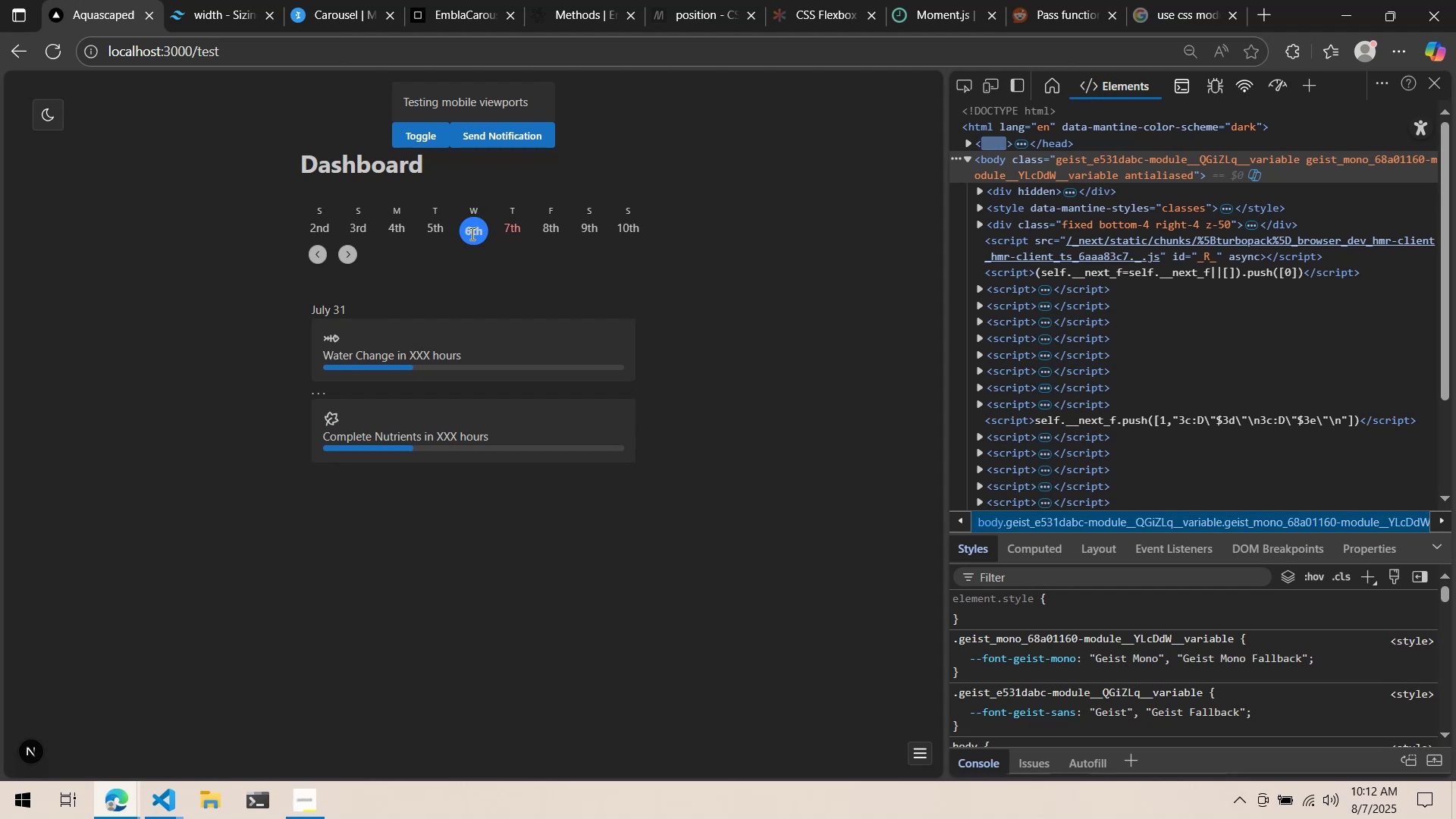 
left_click([437, 228])
 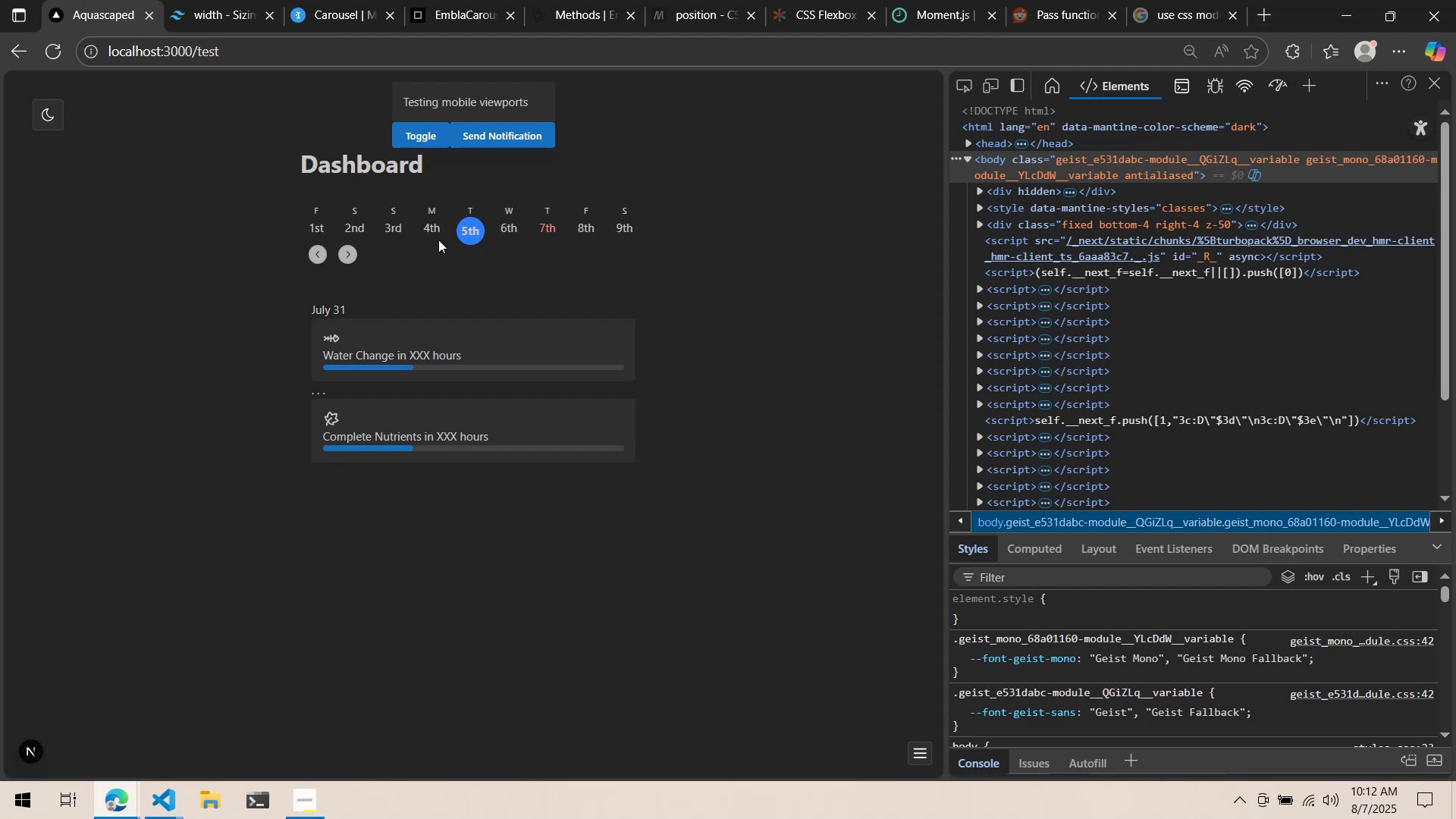 
left_click([438, 240])
 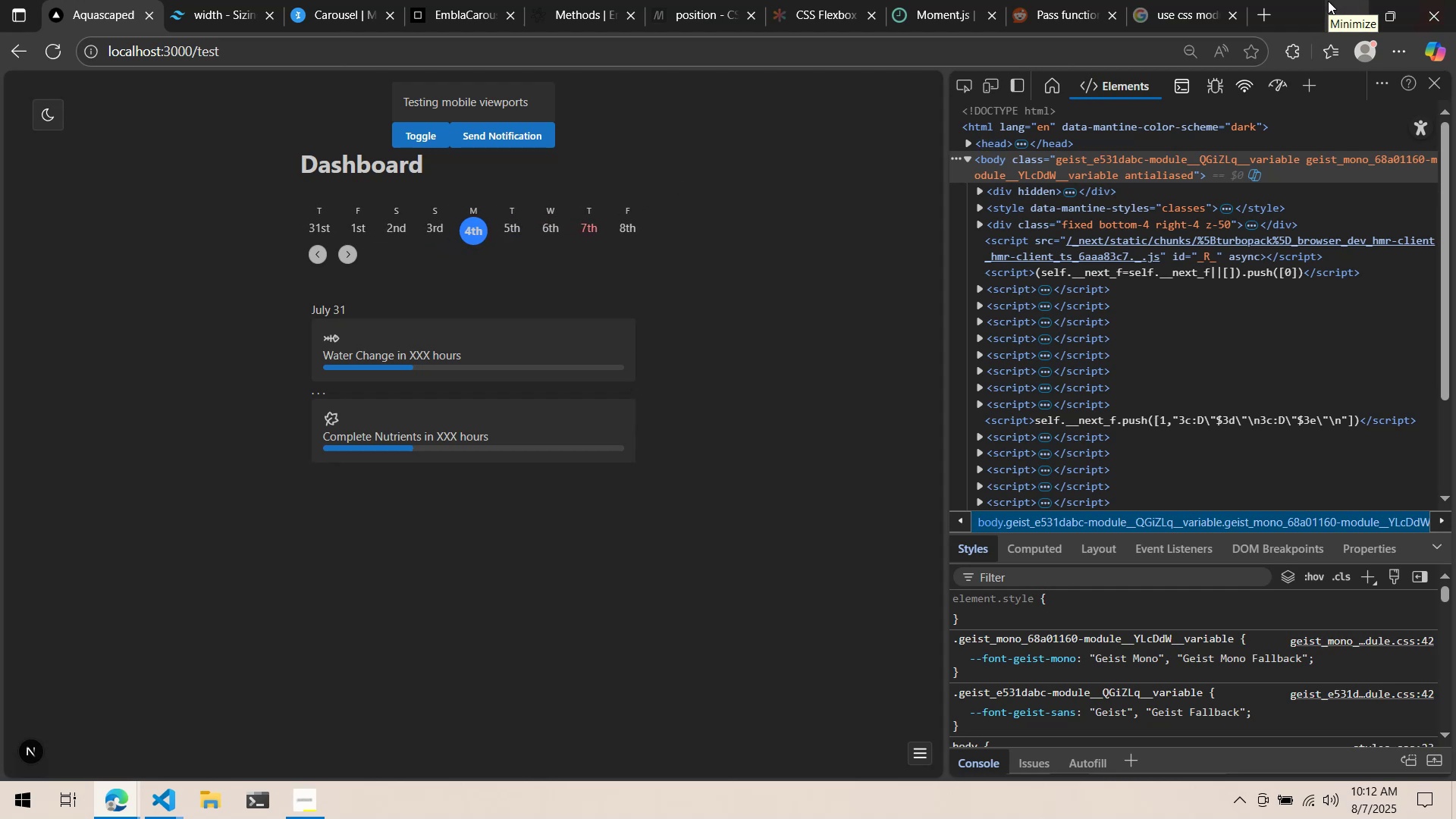 
wait(6.52)
 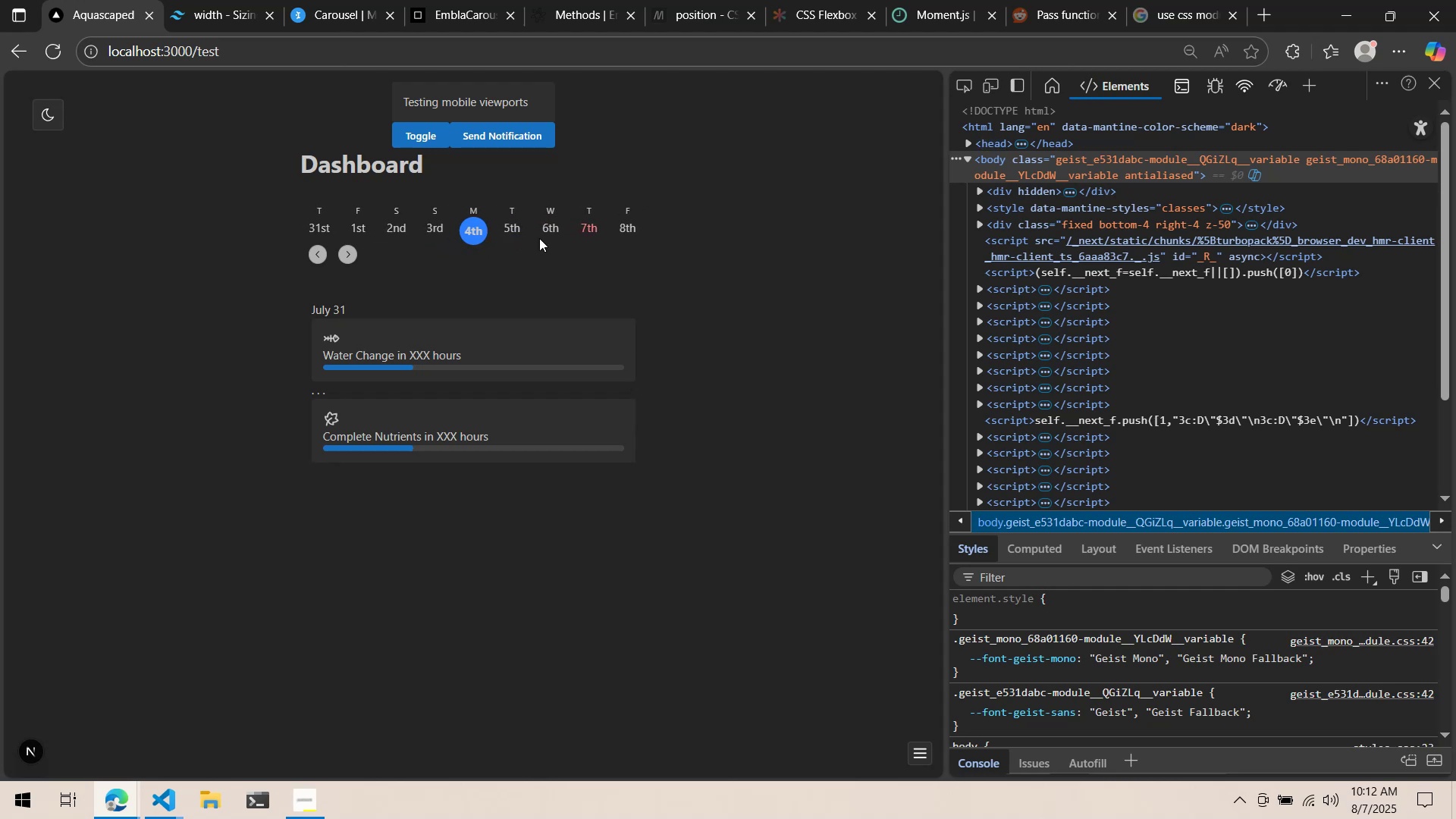 
key(Alt+AltLeft)
 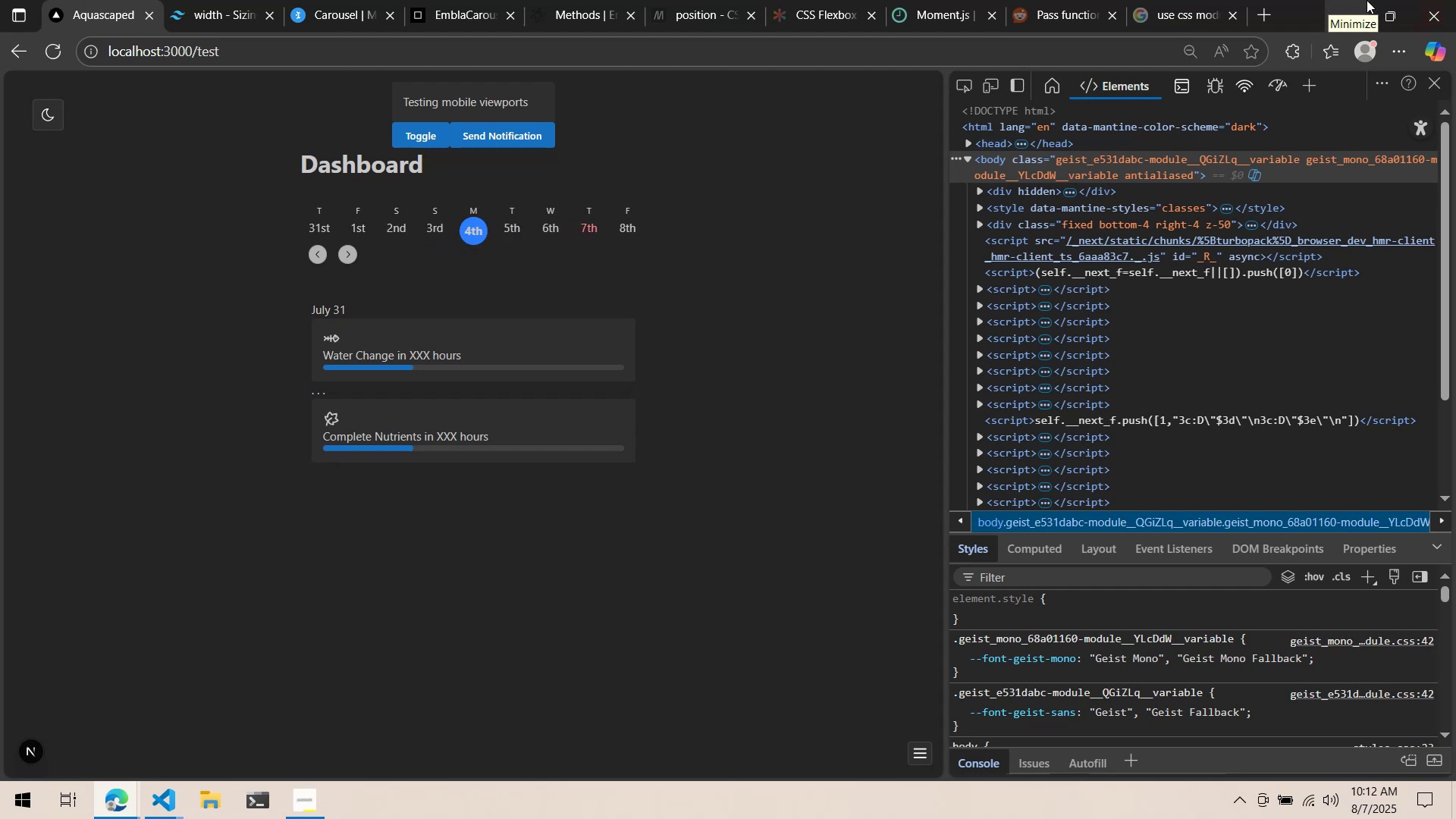 
key(Alt+Tab)
 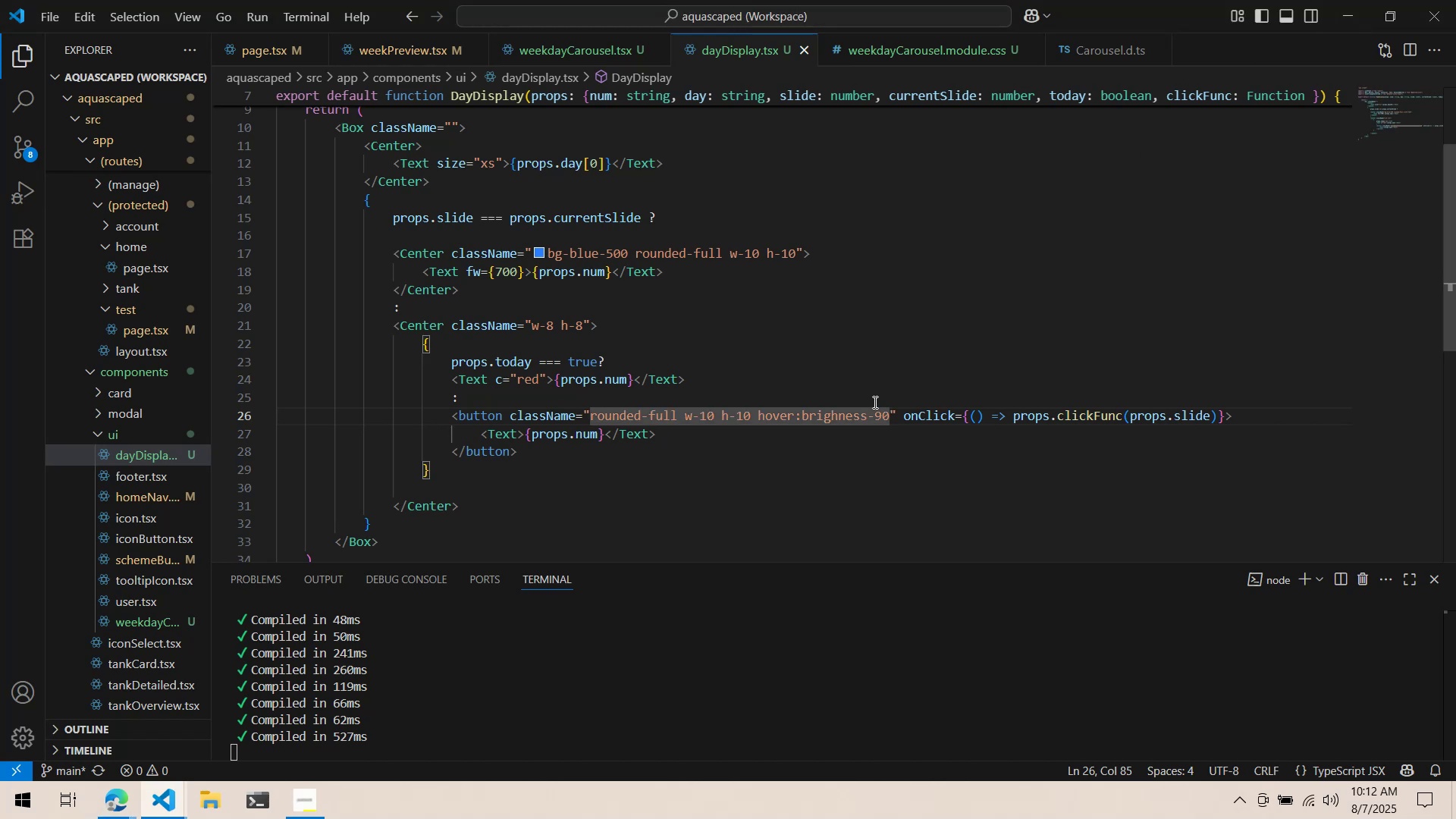 
key(Alt+AltLeft)
 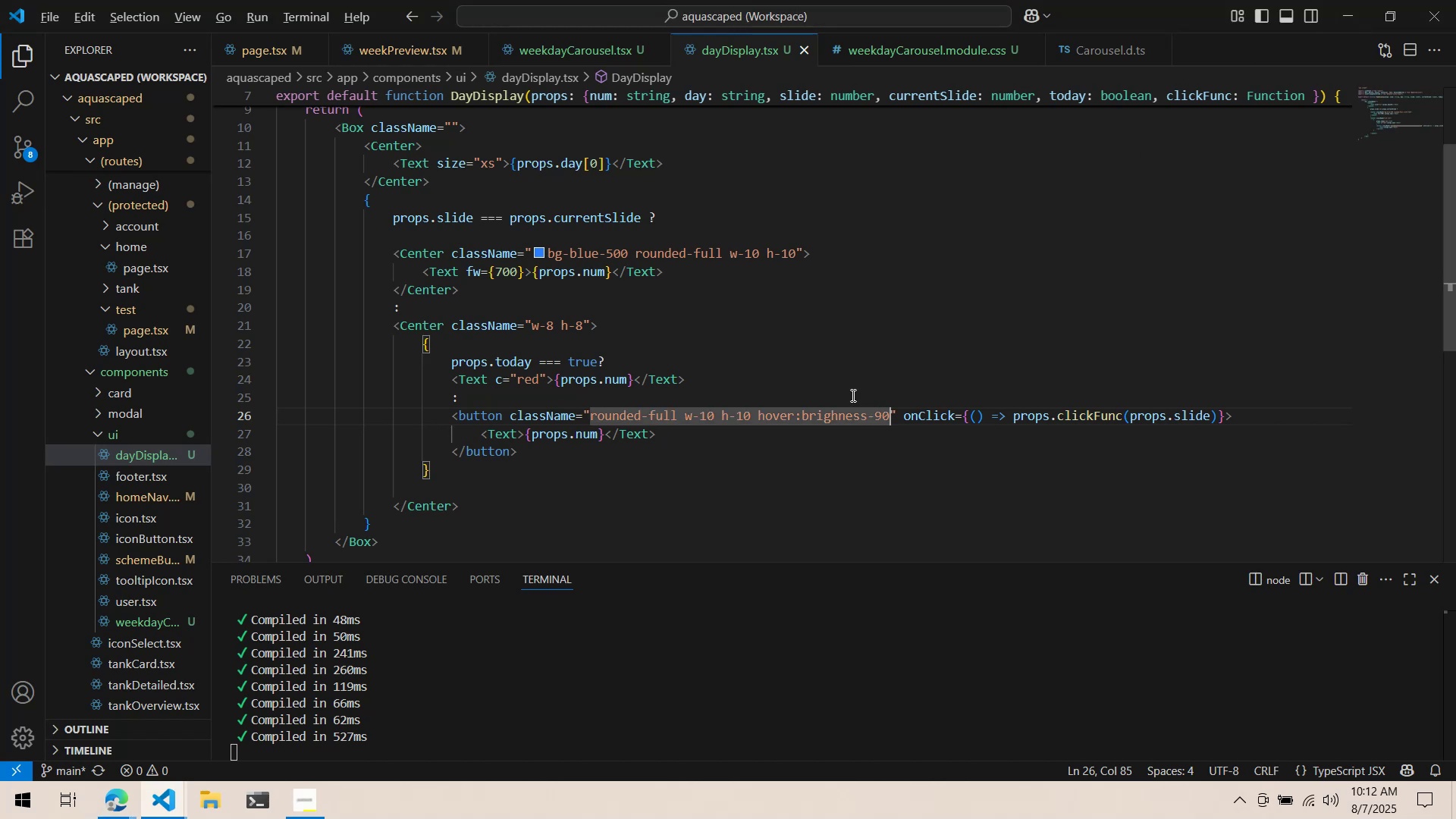 
key(Alt+Tab)
 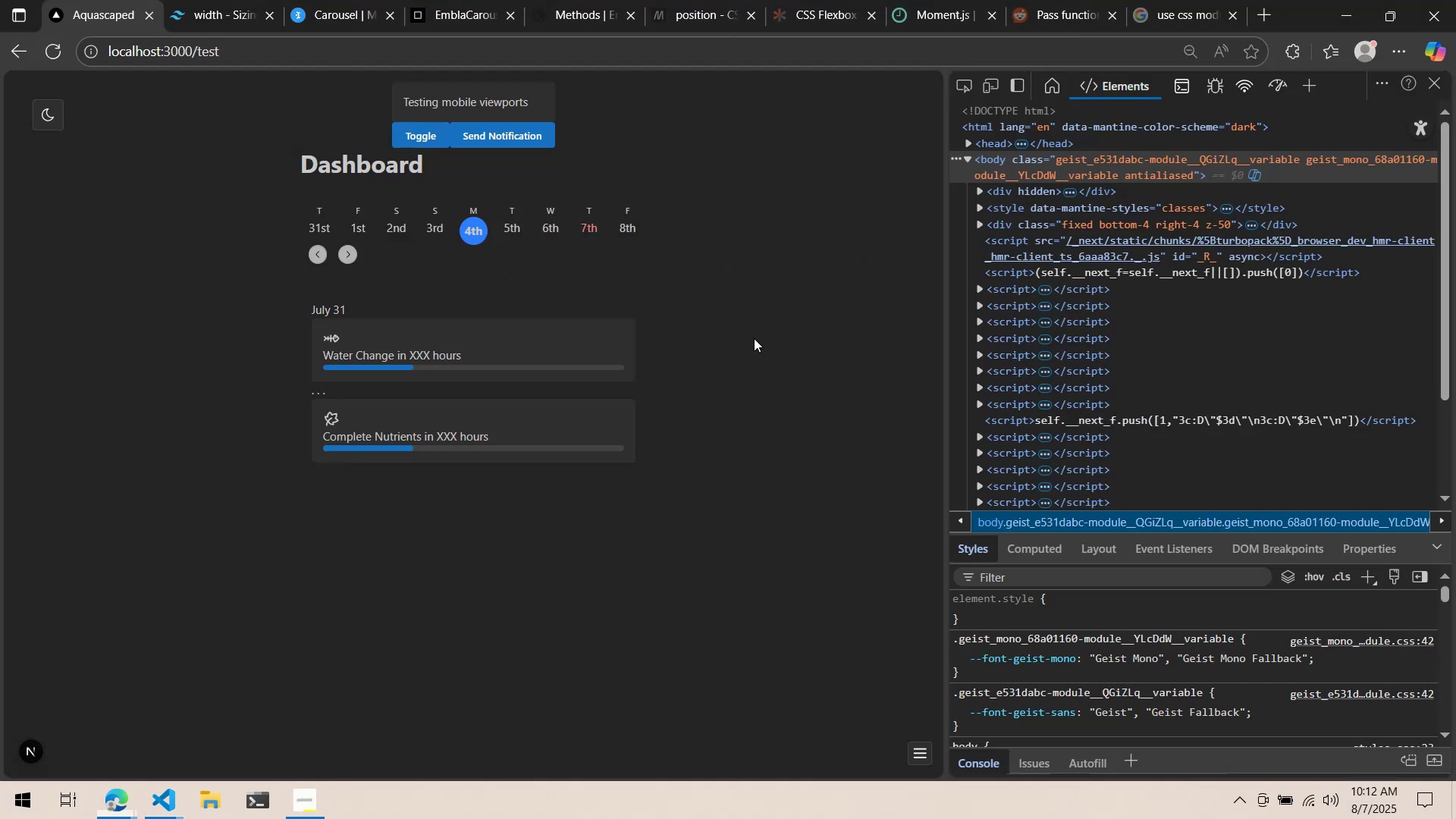 
key(Alt+AltLeft)
 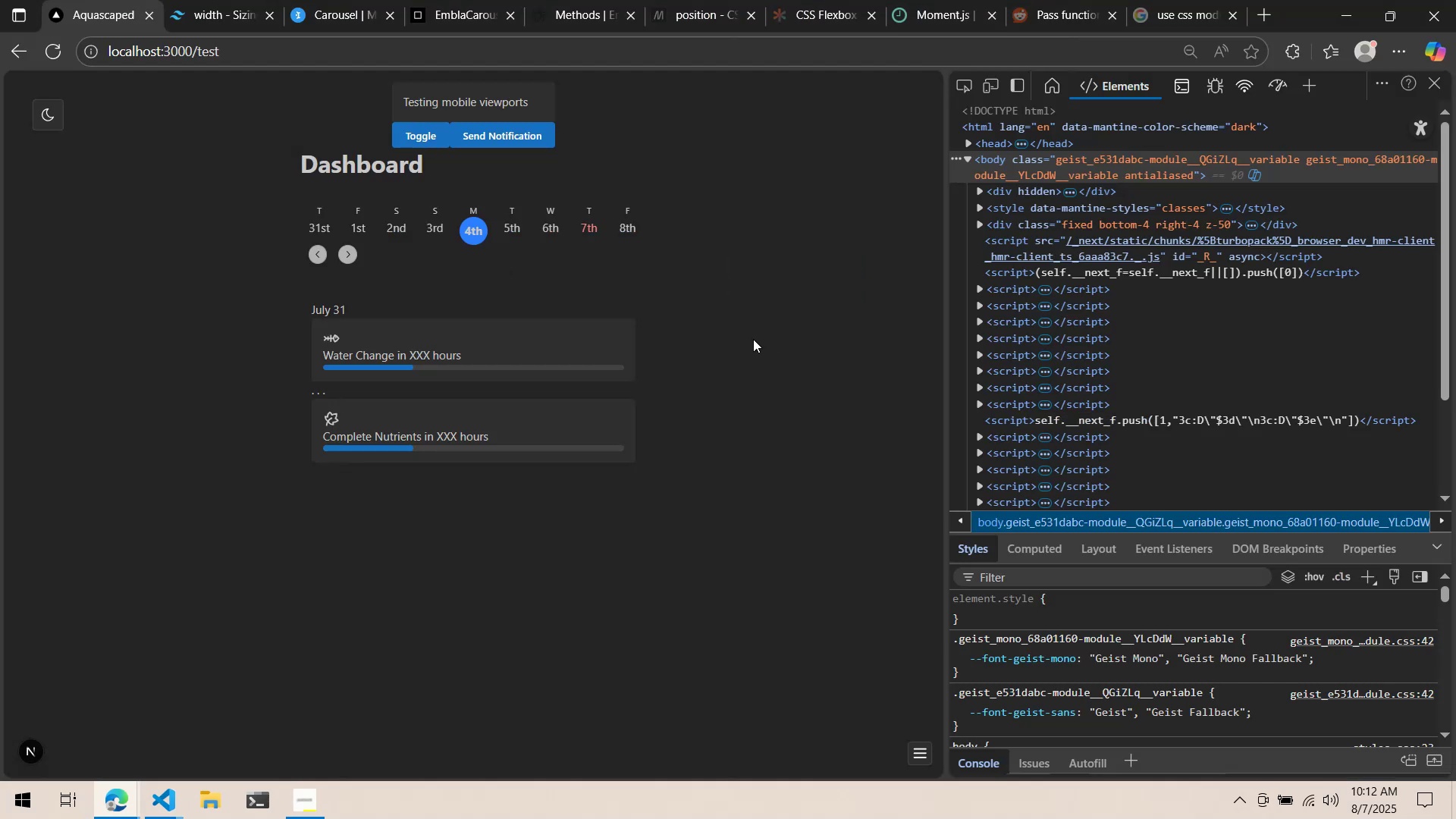 
key(Alt+Tab)
 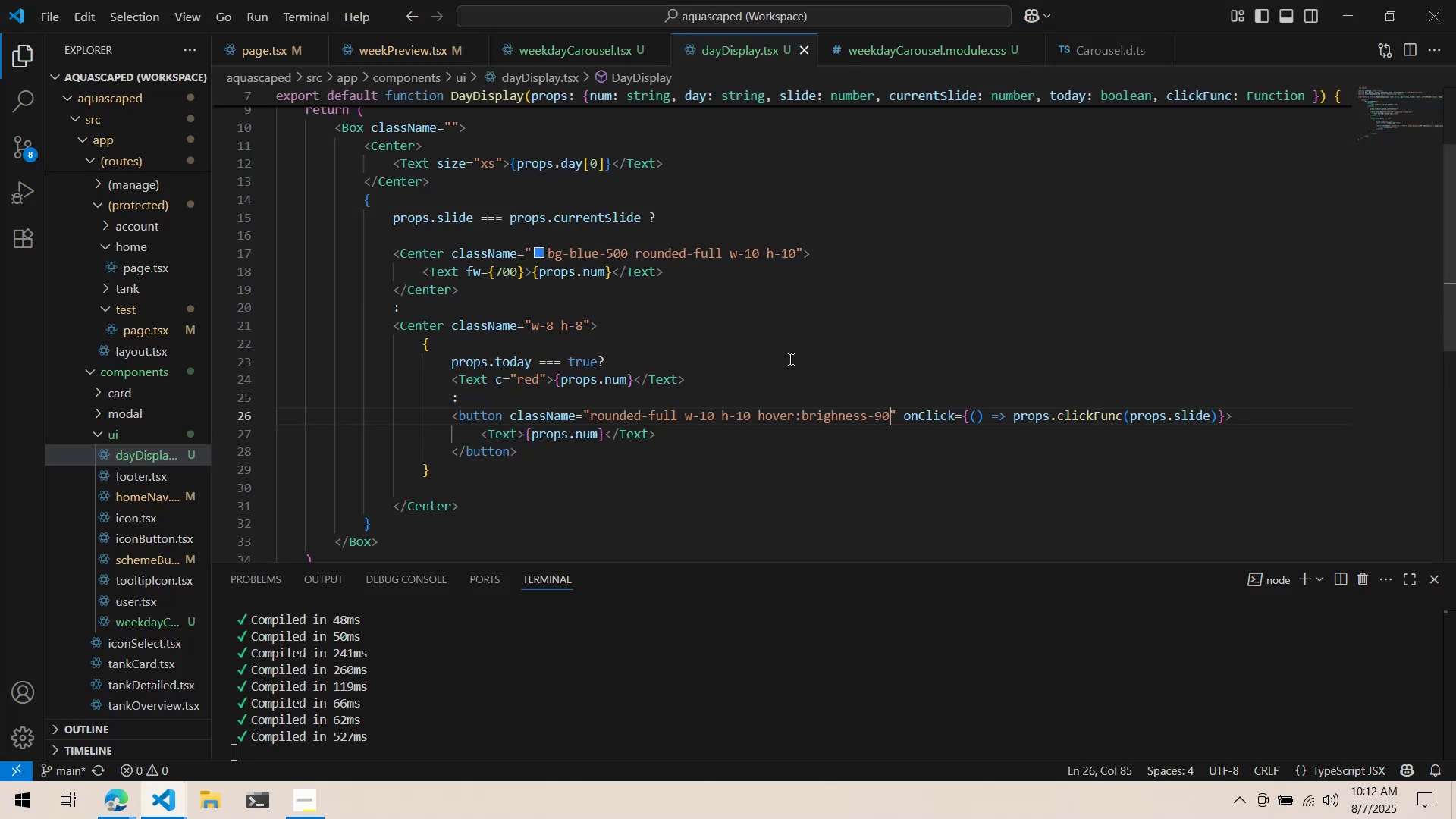 
key(Control+Z)
 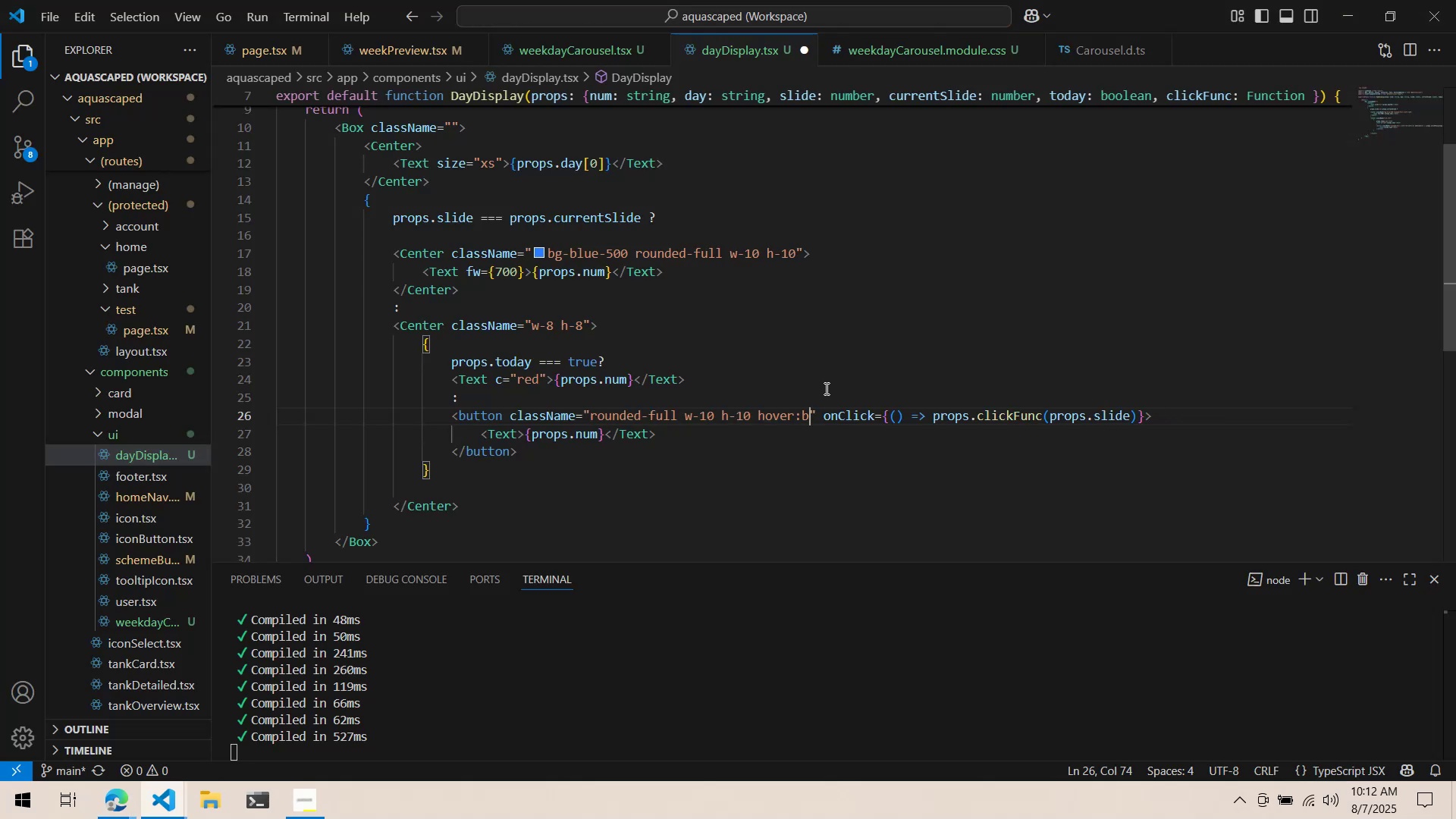 
key(Control+Z)
 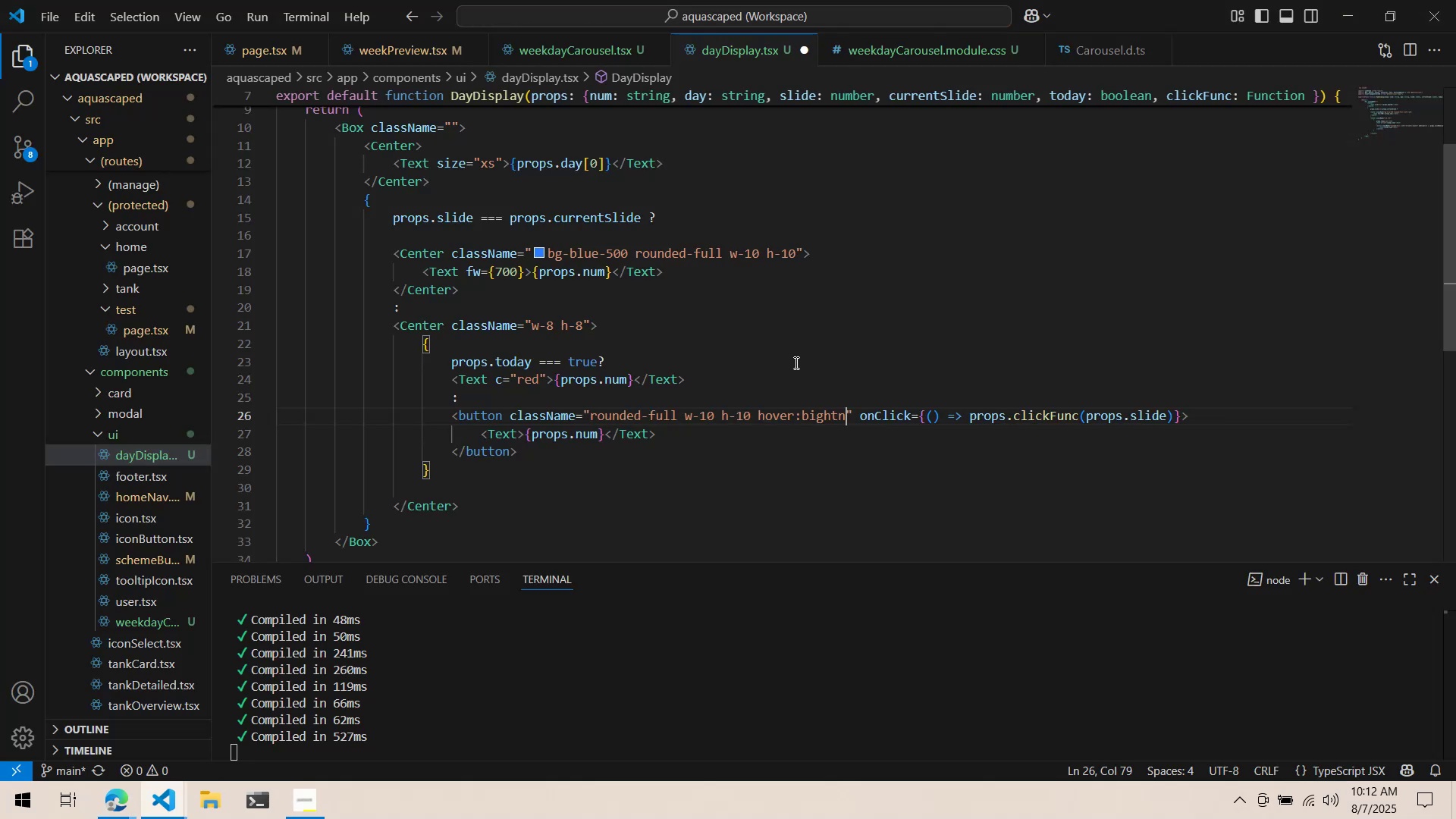 
key(Control+Z)
 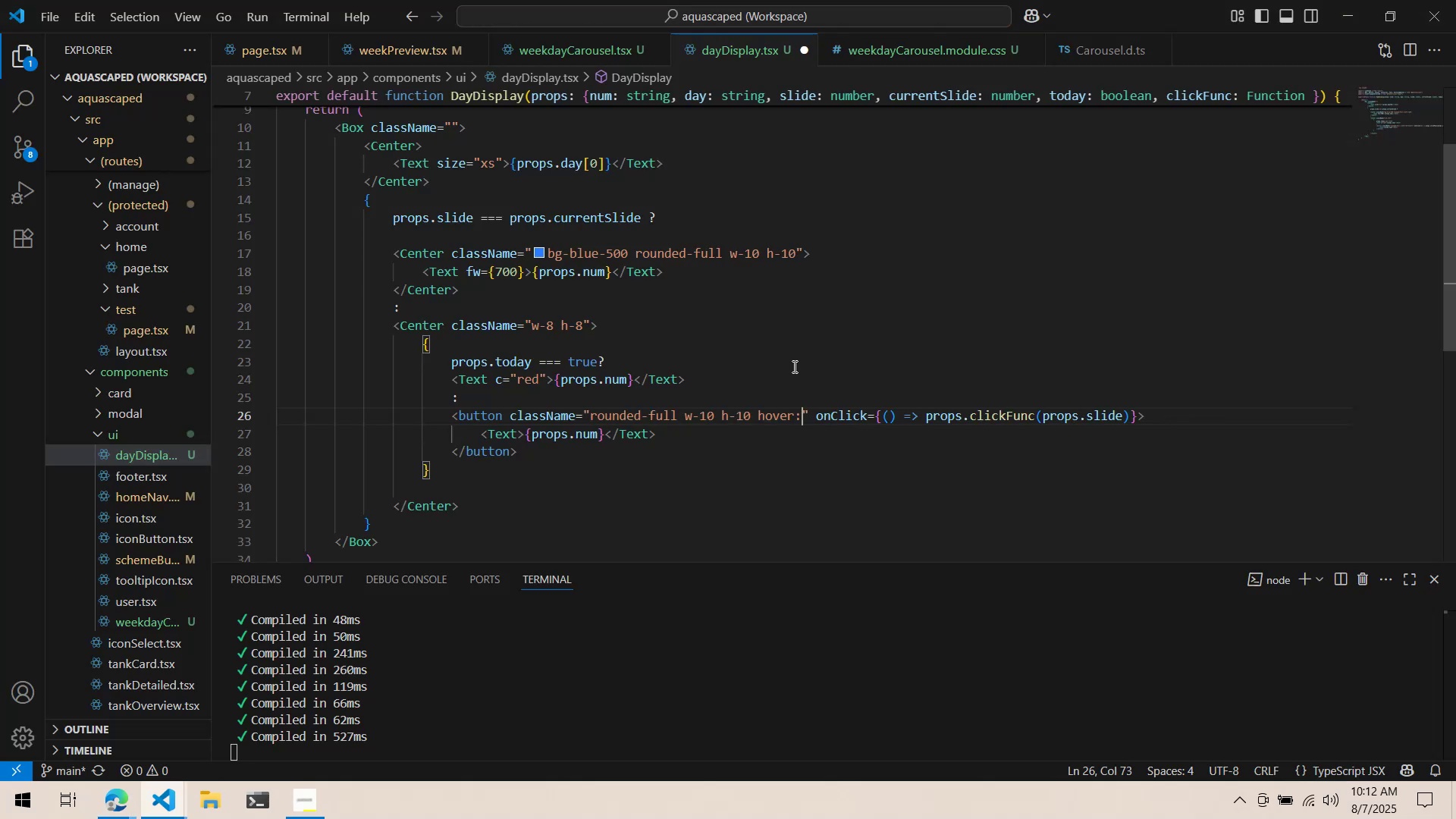 
key(Control+Z)
 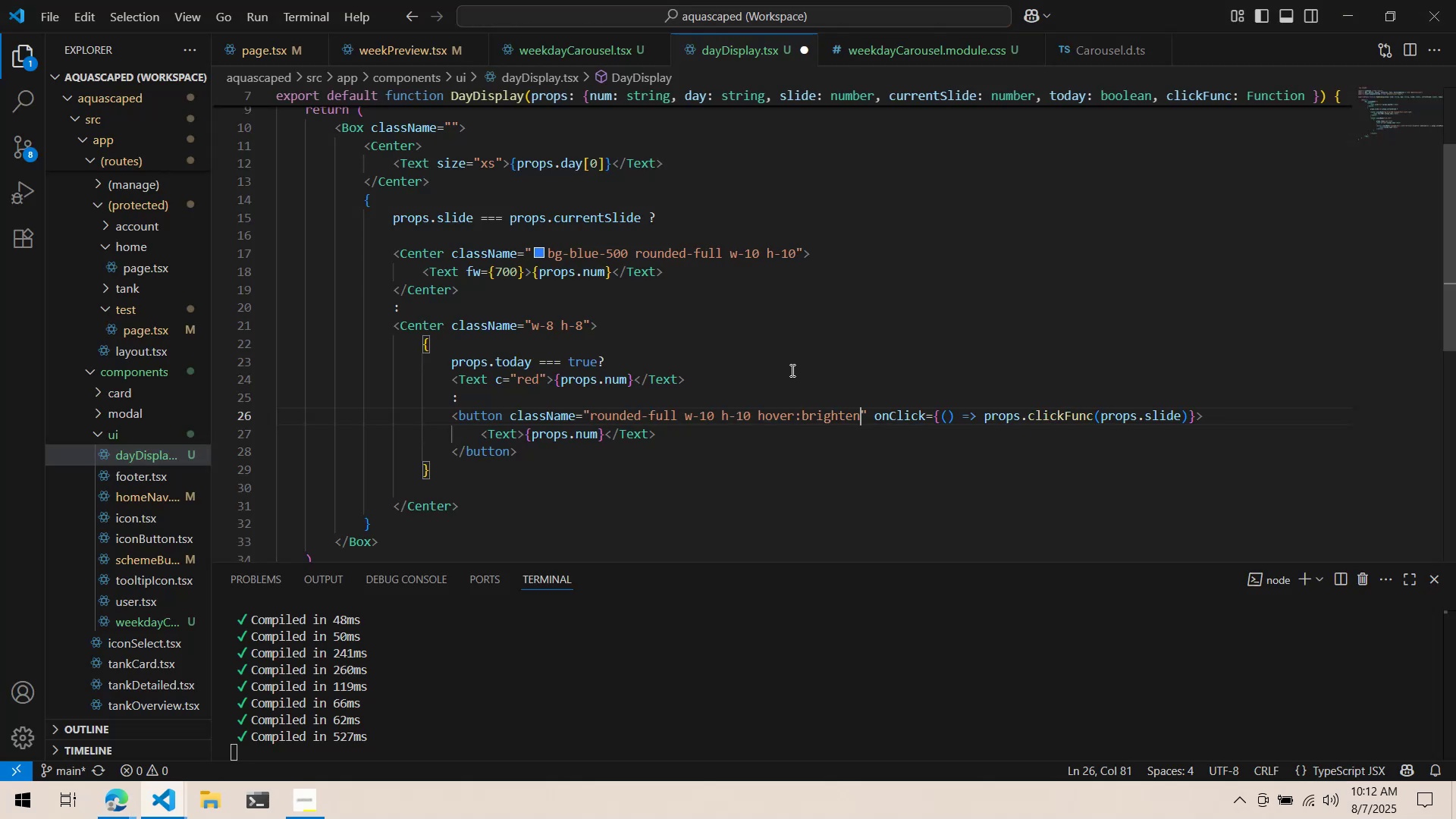 
key(Control+Z)
 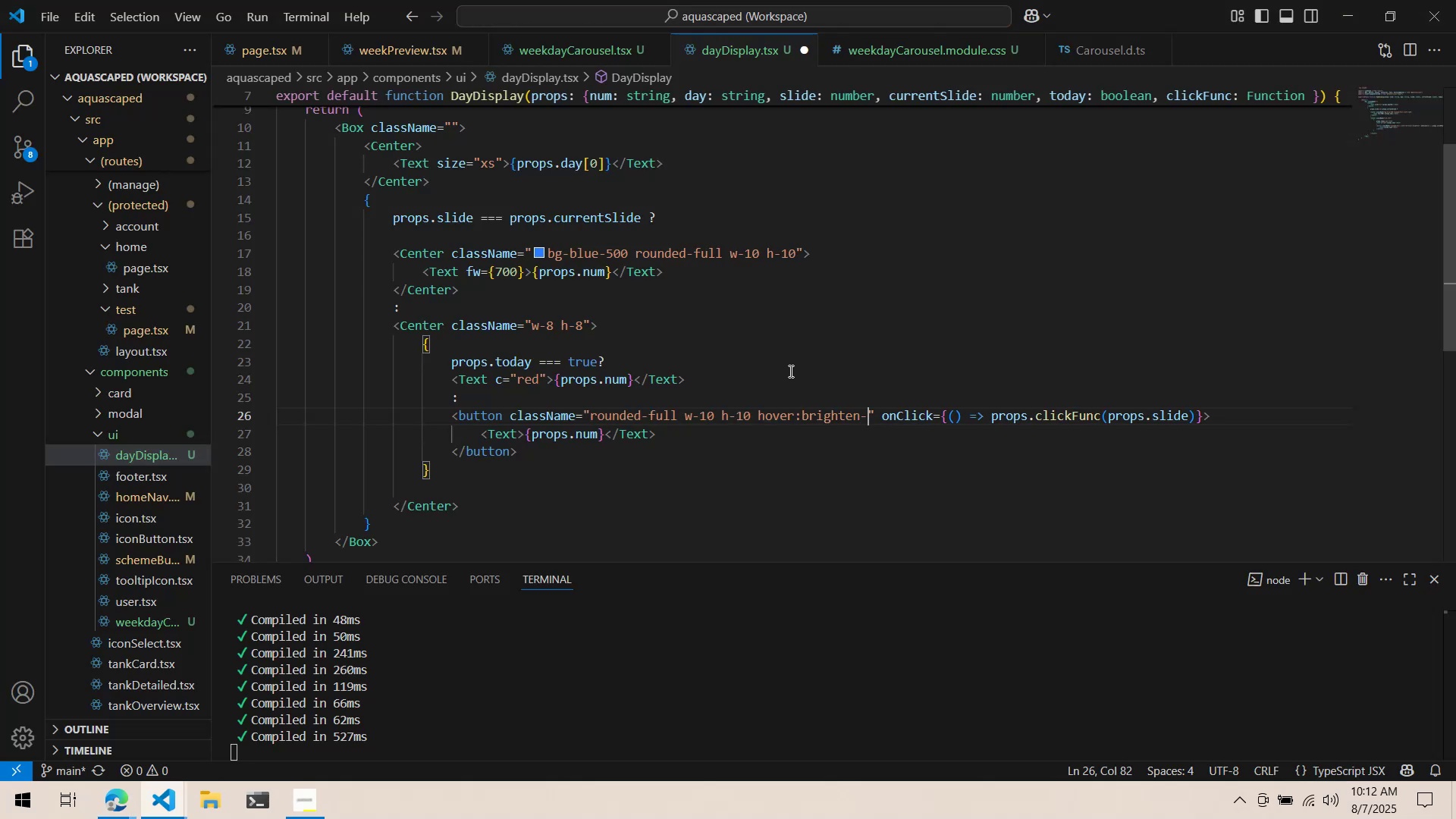 
key(Control+Z)
 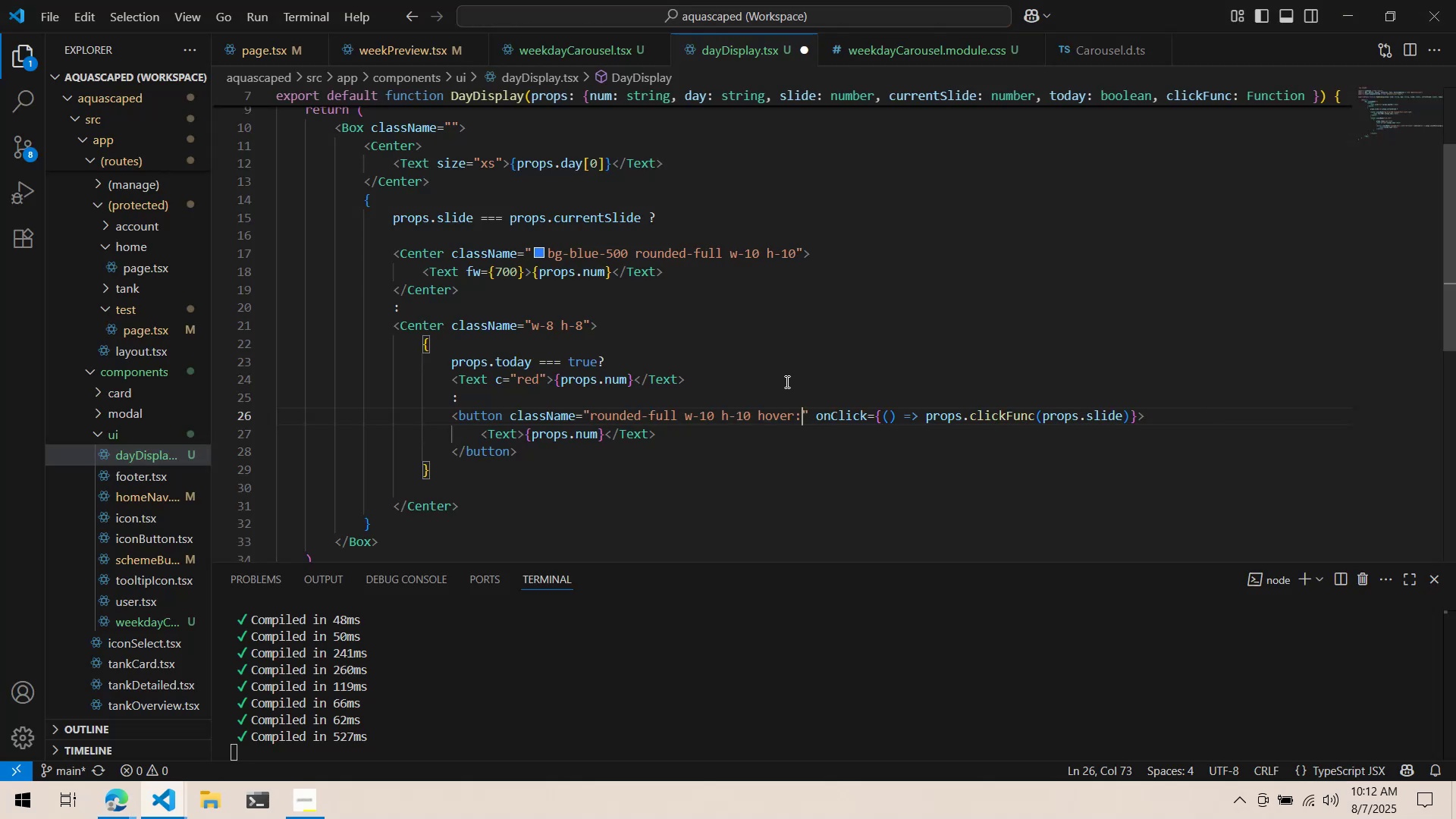 
key(Control+Z)
 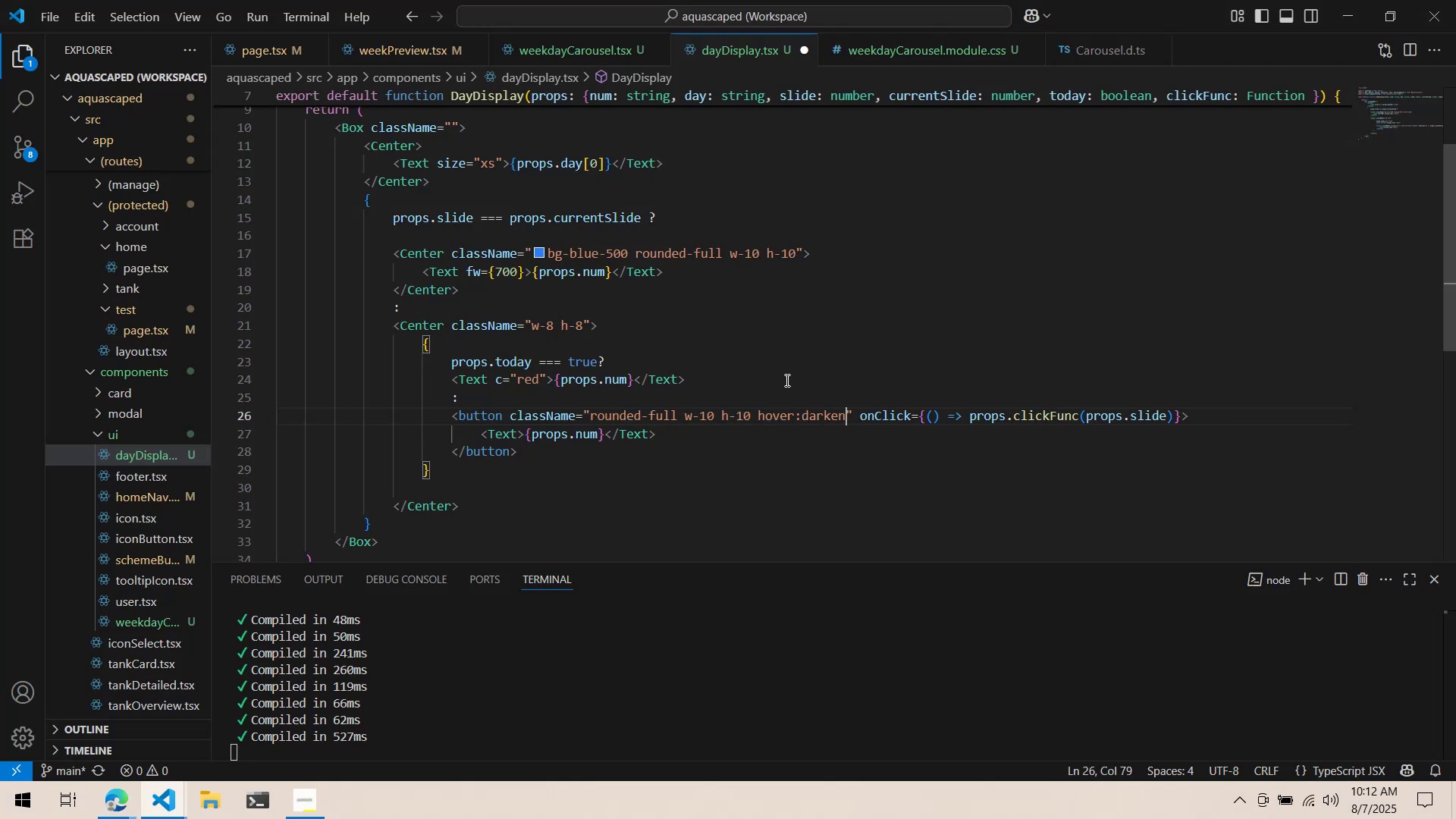 
key(Control+Z)
 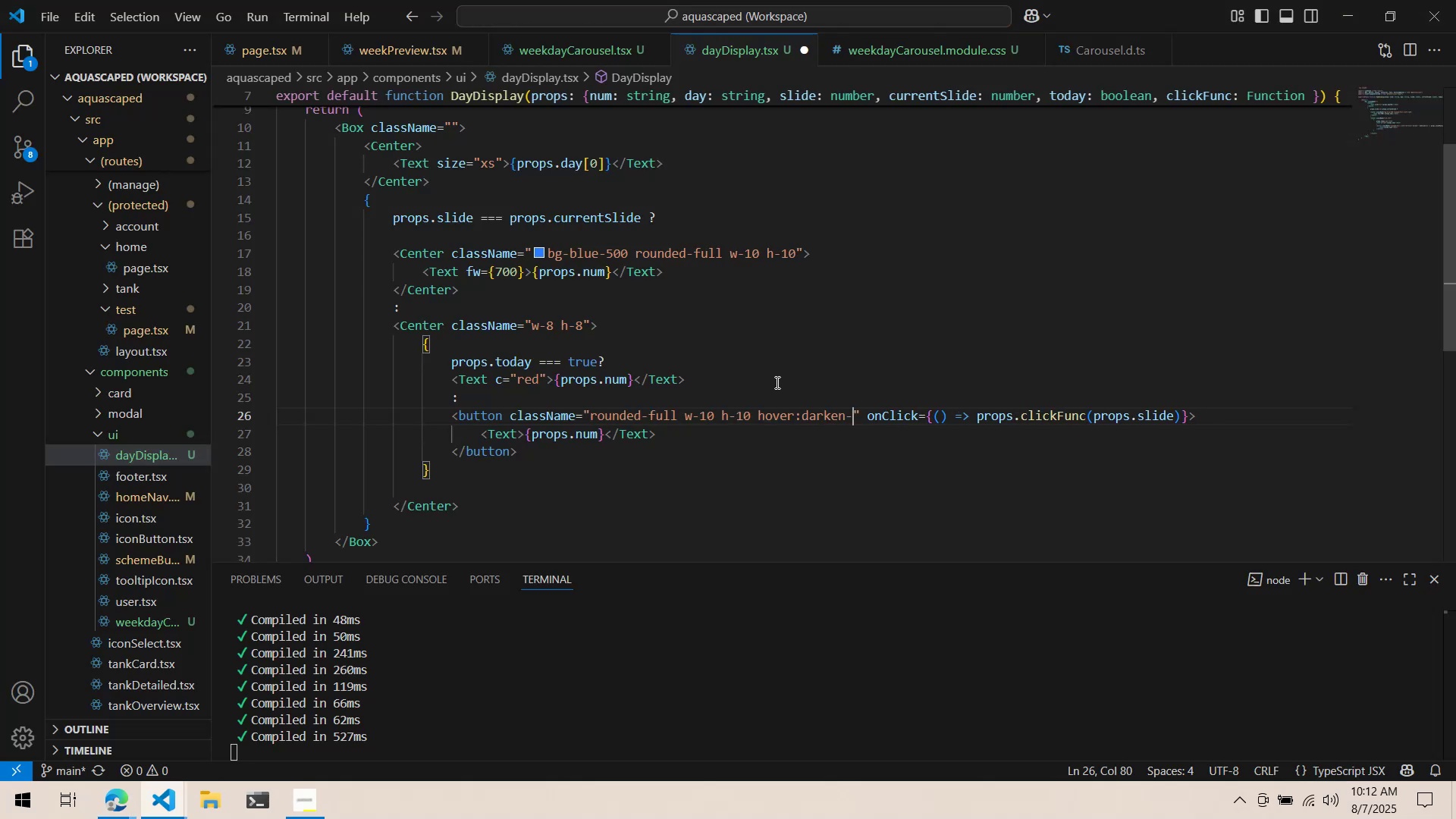 
key(Control+Z)
 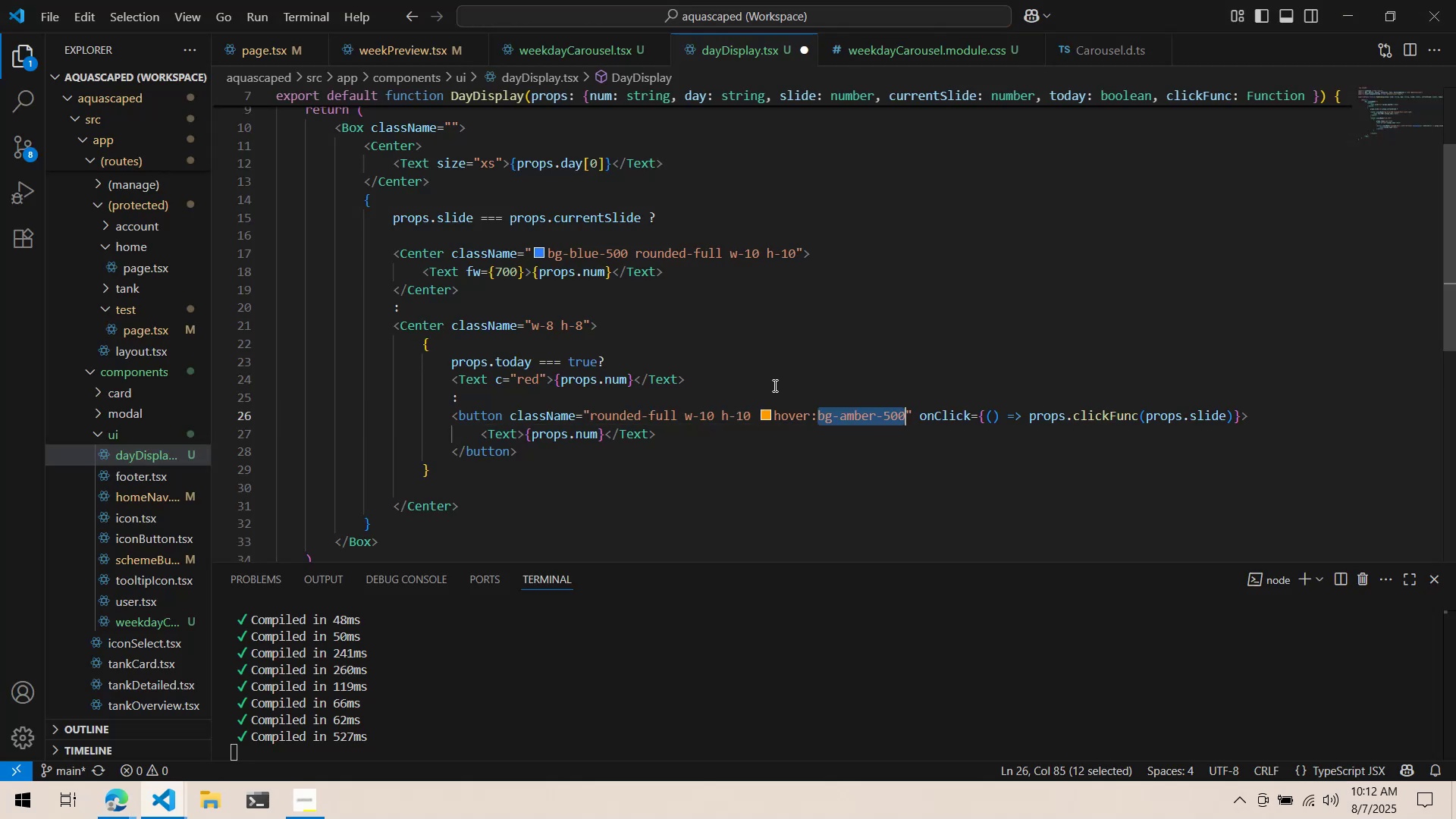 
key(Control+S)
 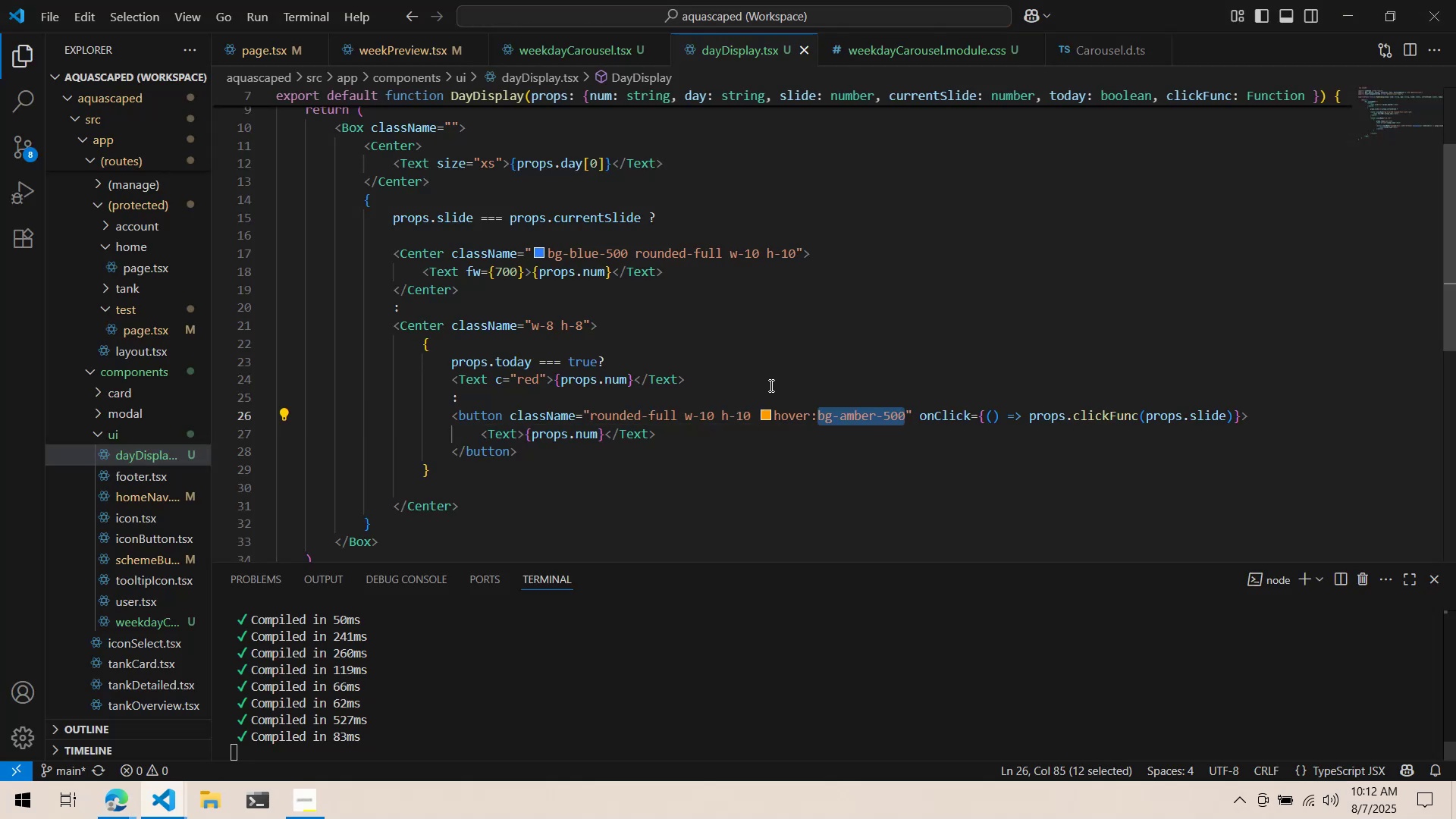 
key(Alt+AltLeft)
 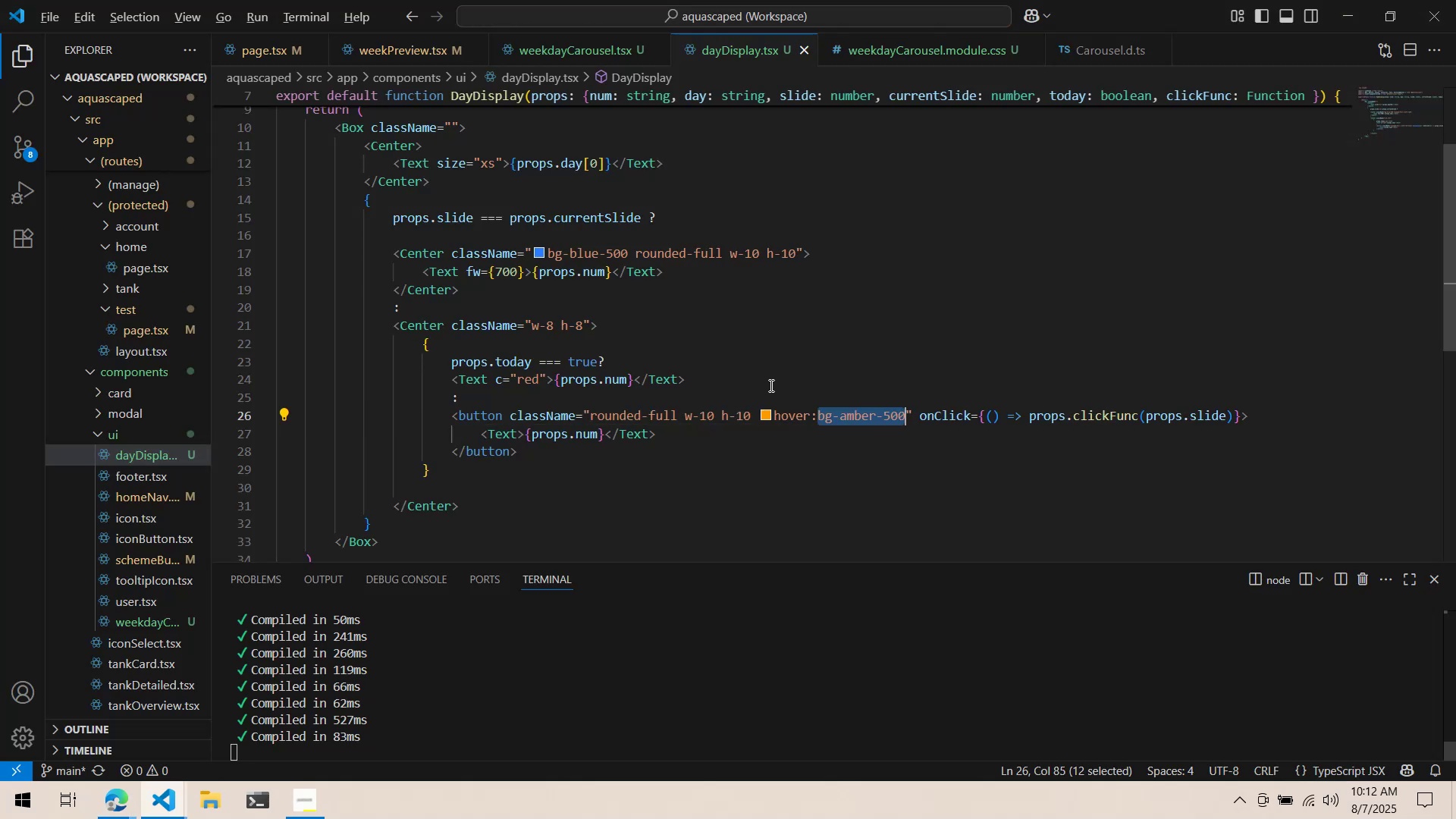 
key(Alt+Tab)
 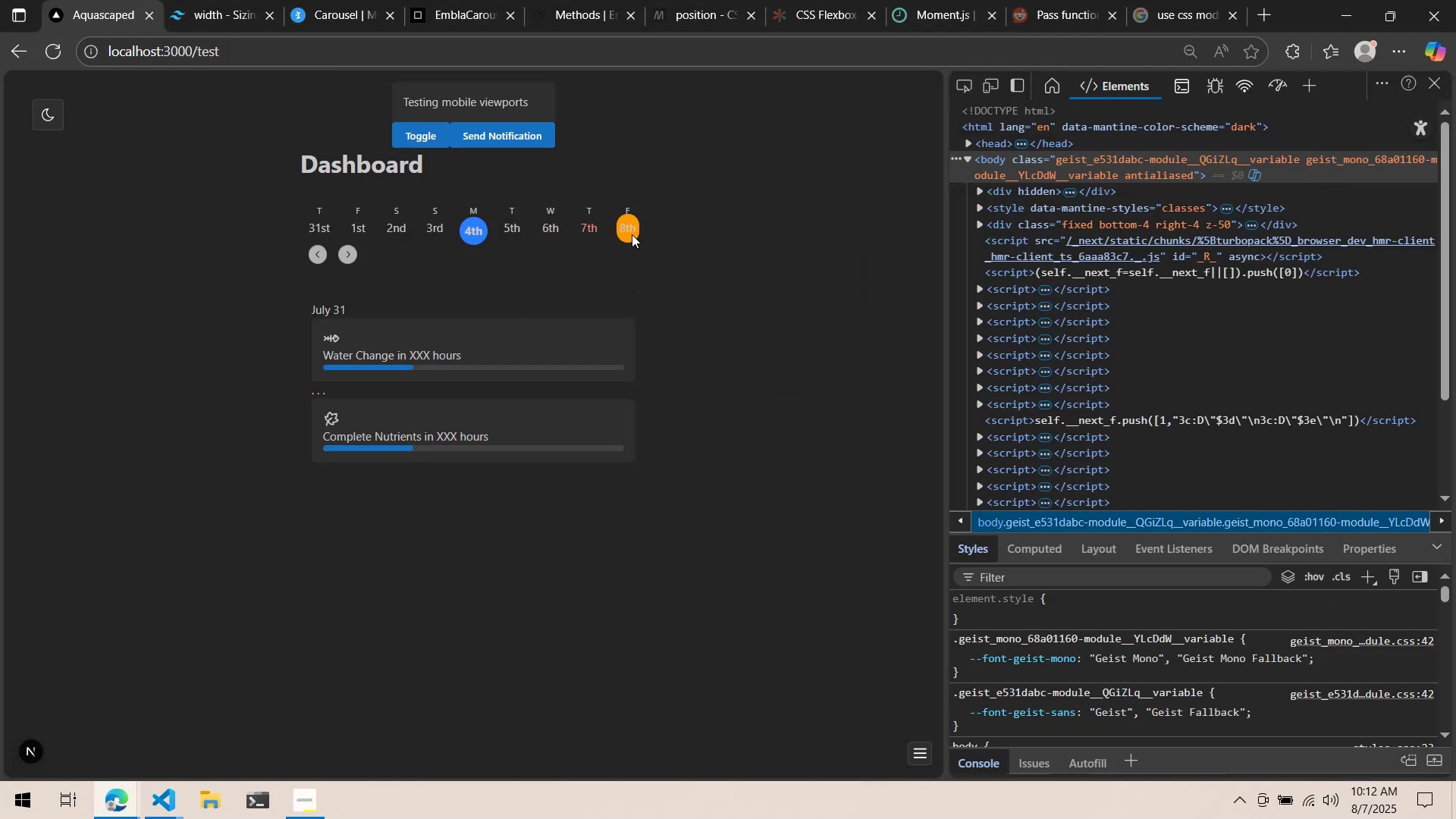 
left_click([626, 224])
 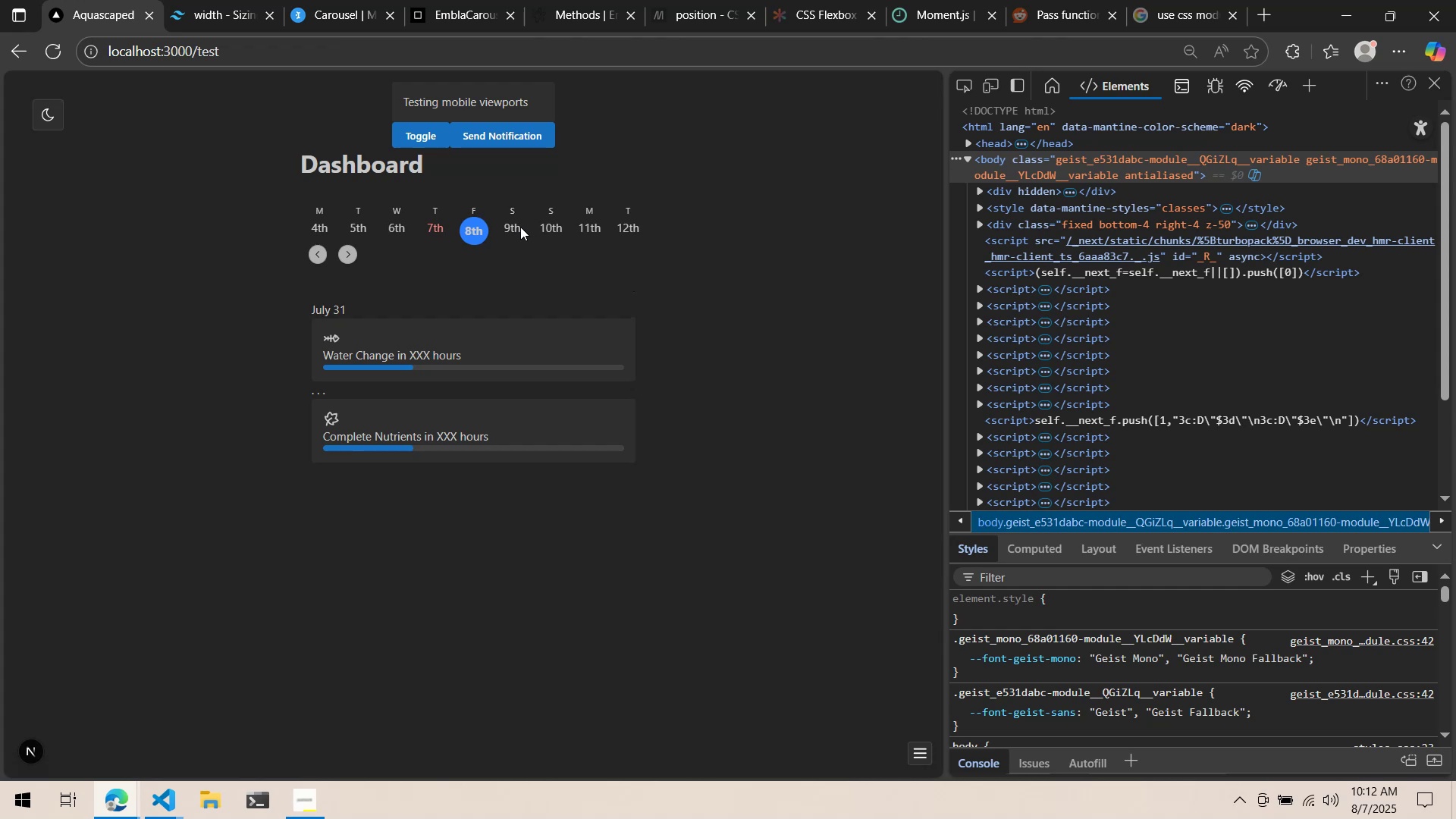 
right_click([514, 224])
 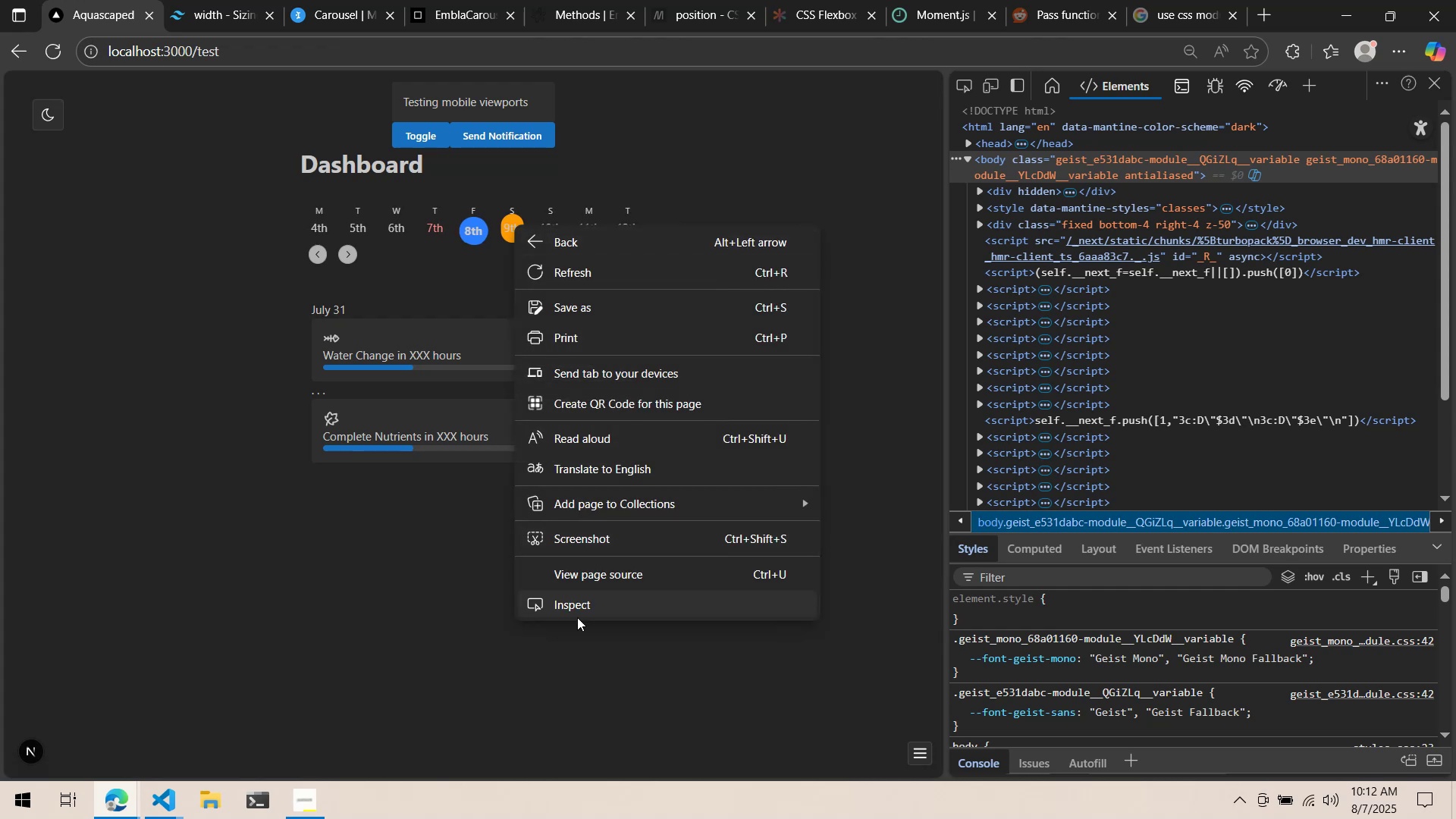 
left_click([577, 611])
 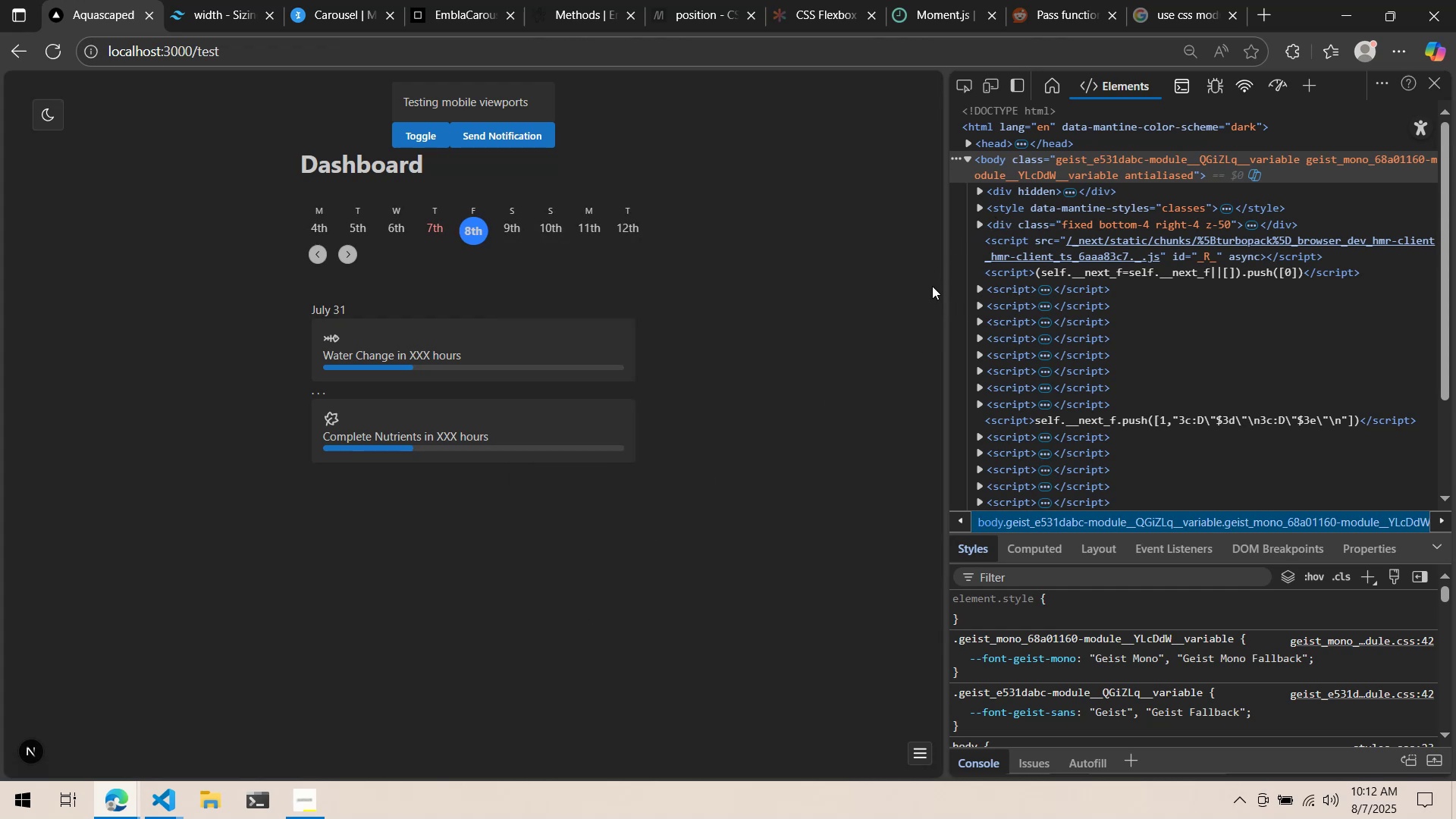 
scroll: coordinate [1010, 306], scroll_direction: down, amount: 5.0
 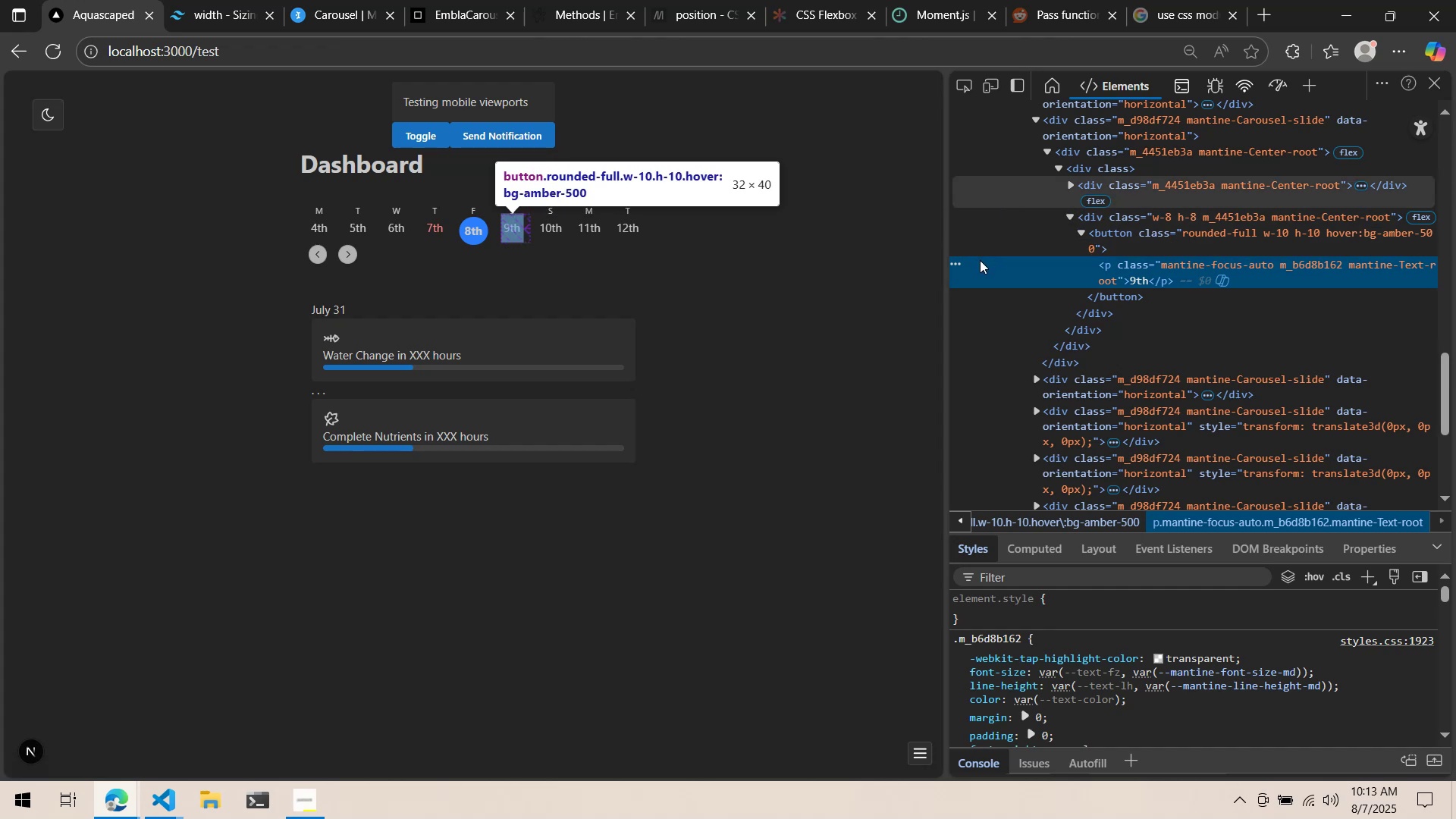 
wait(14.17)
 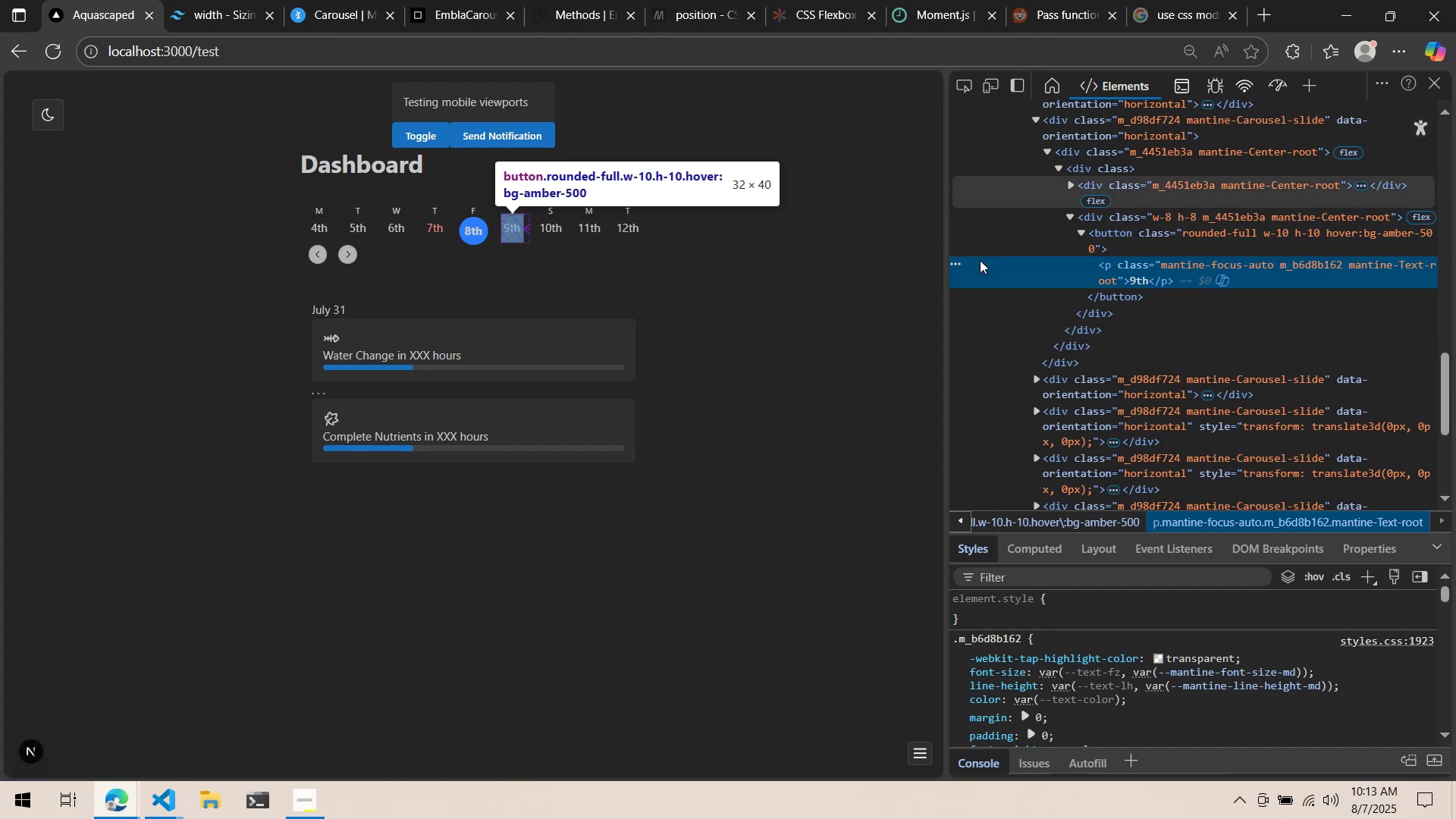 
key(Alt+AltLeft)
 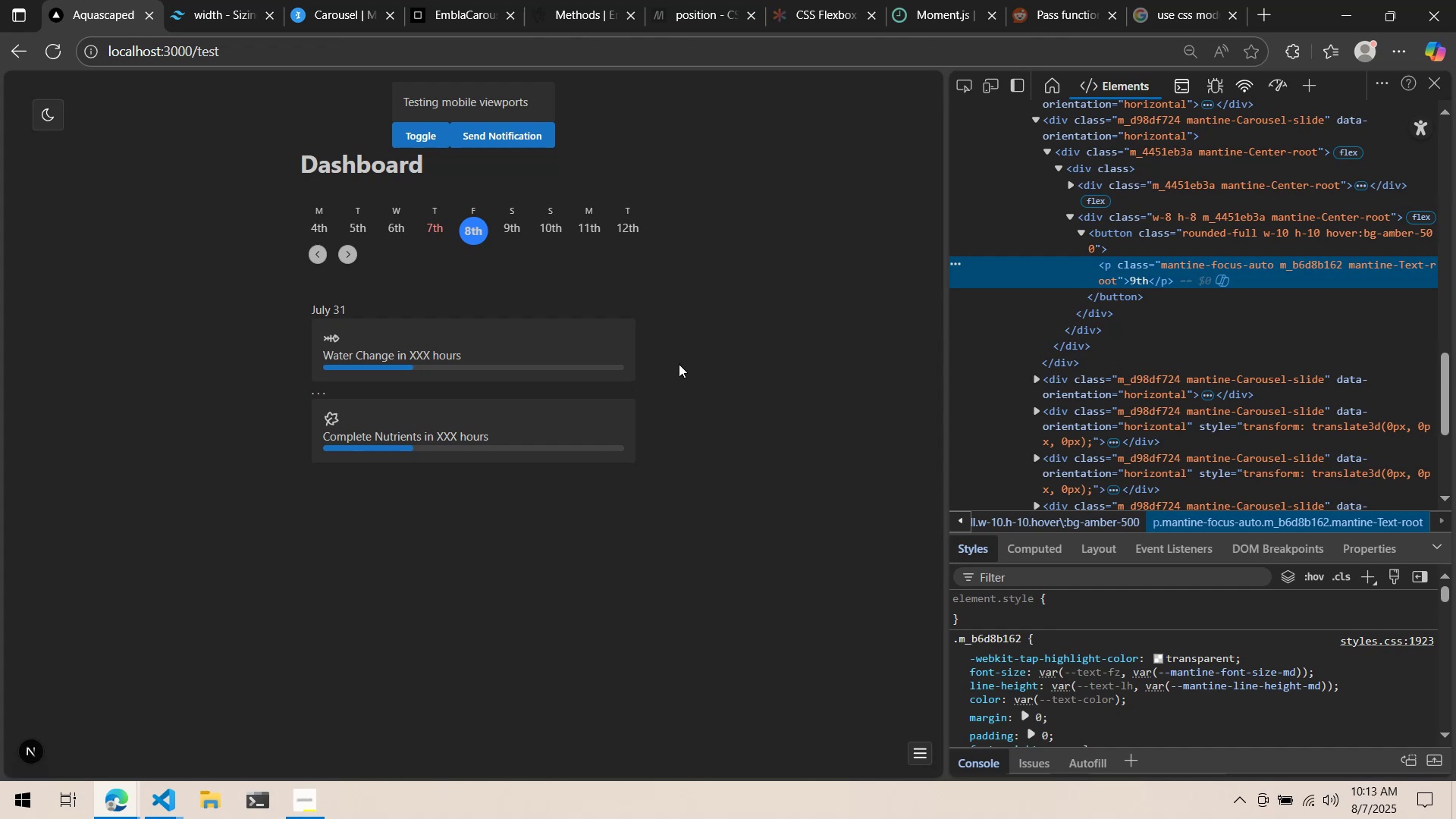 
key(Alt+Tab)
 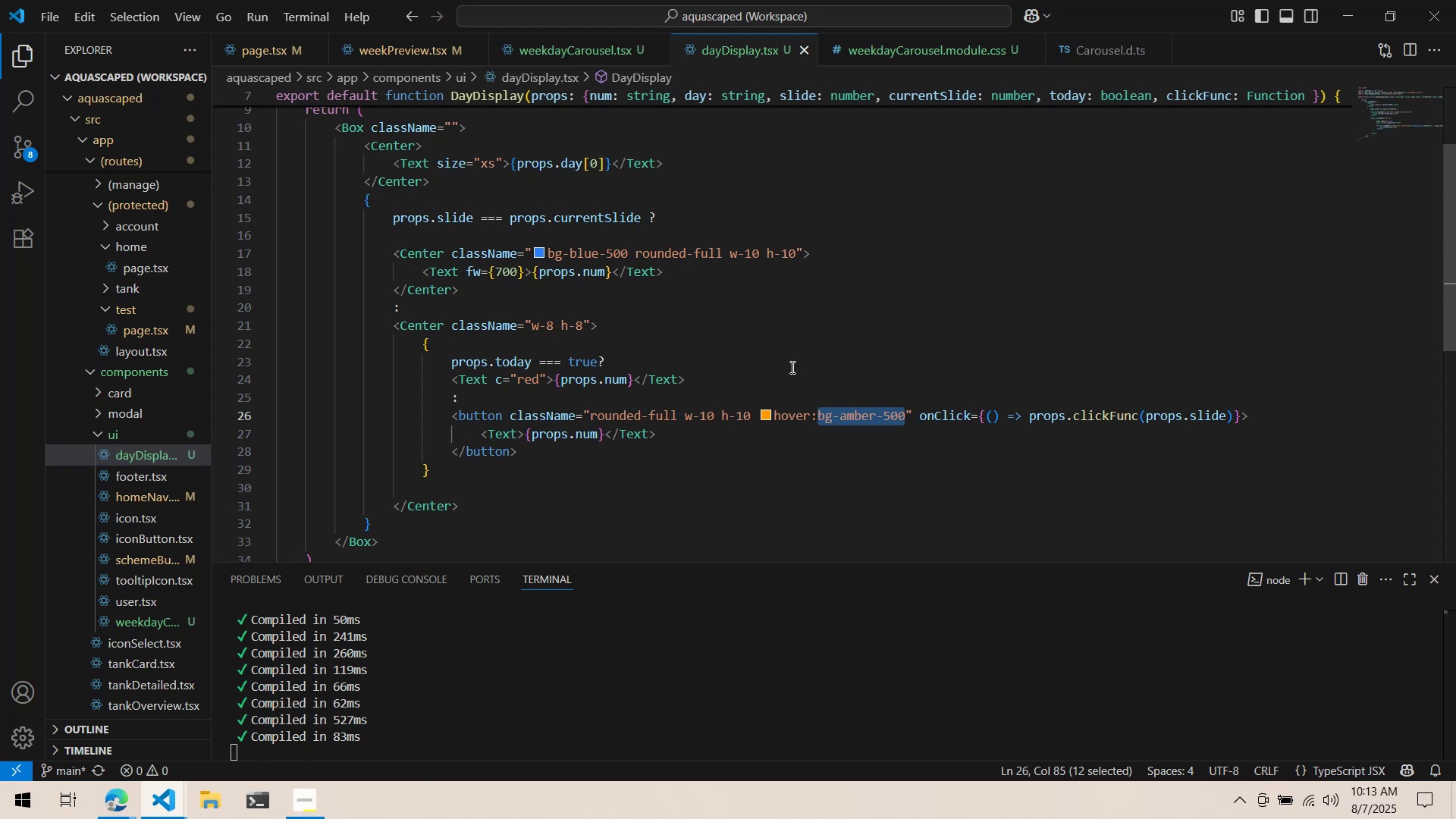 
wait(16.82)
 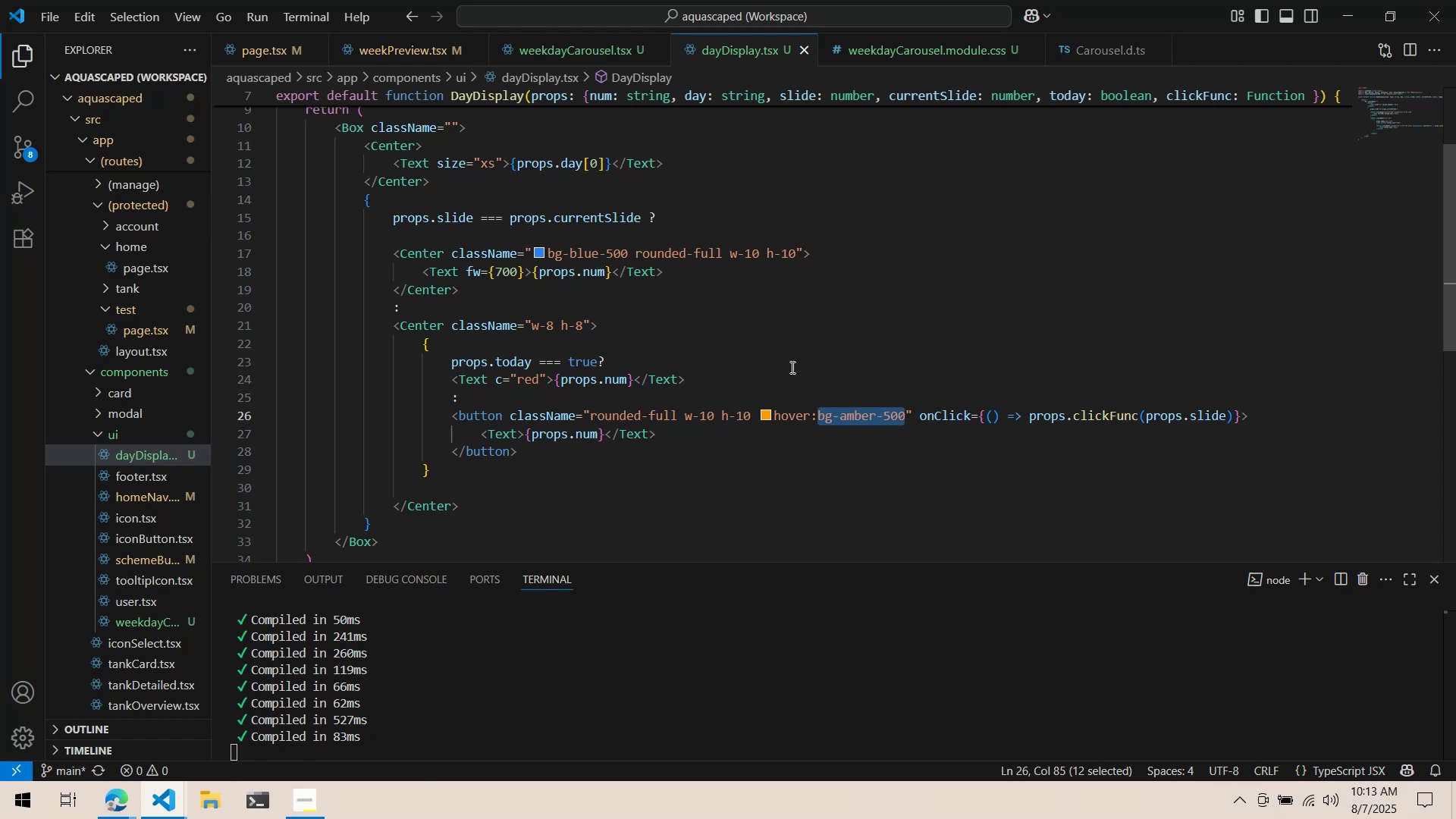 
key(Alt+AltLeft)
 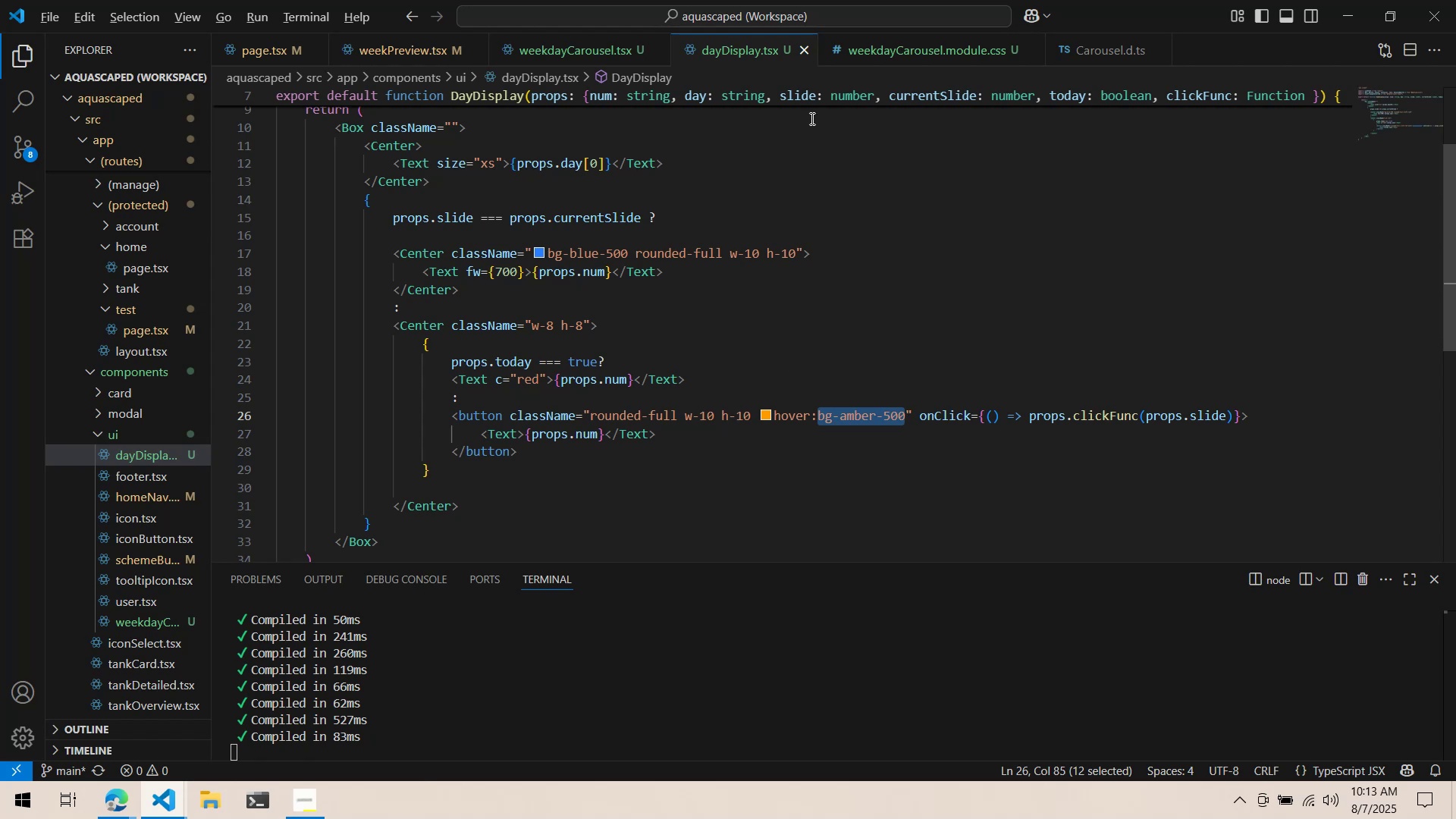 
key(Alt+Tab)
 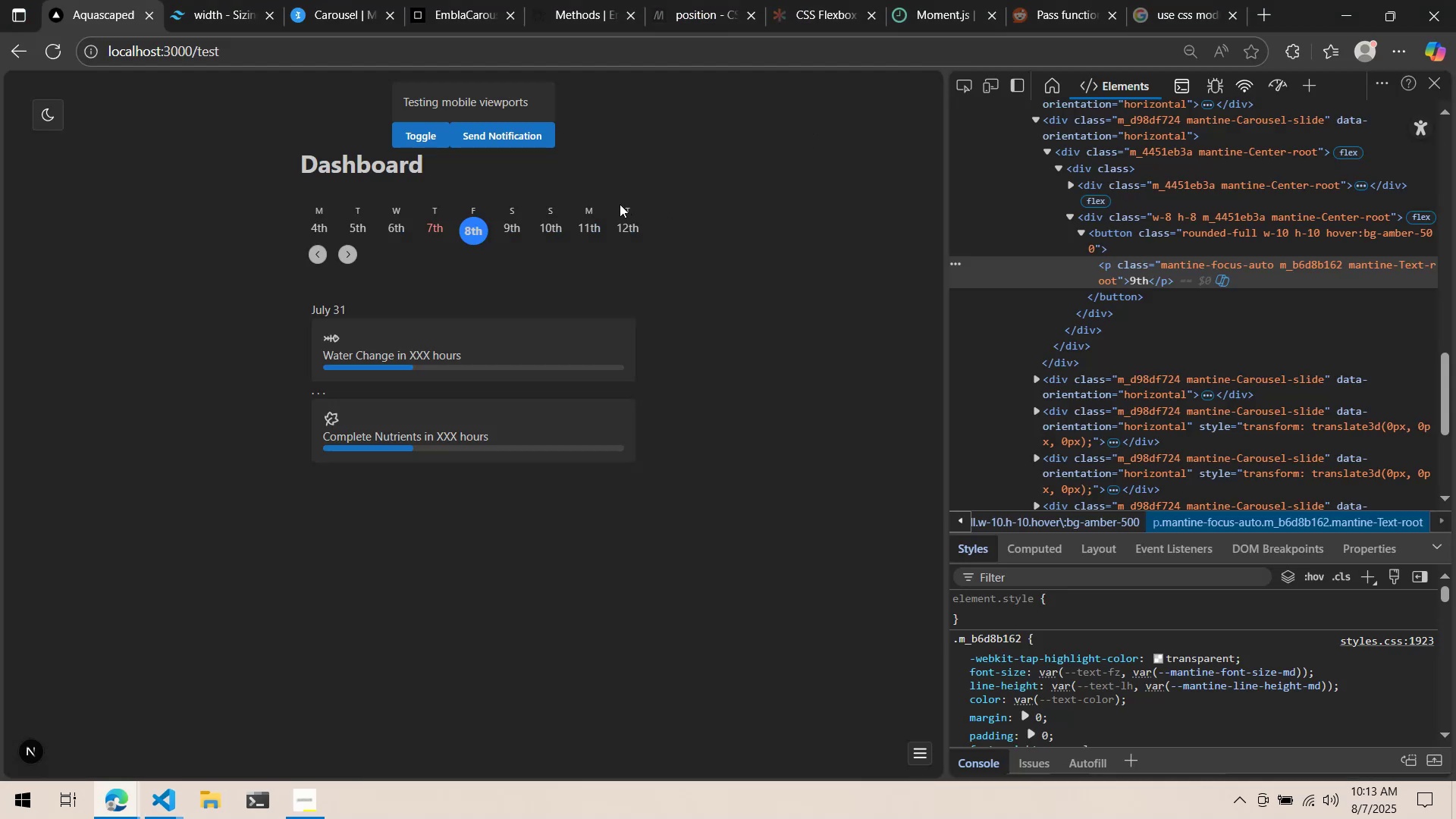 
key(Alt+AltLeft)
 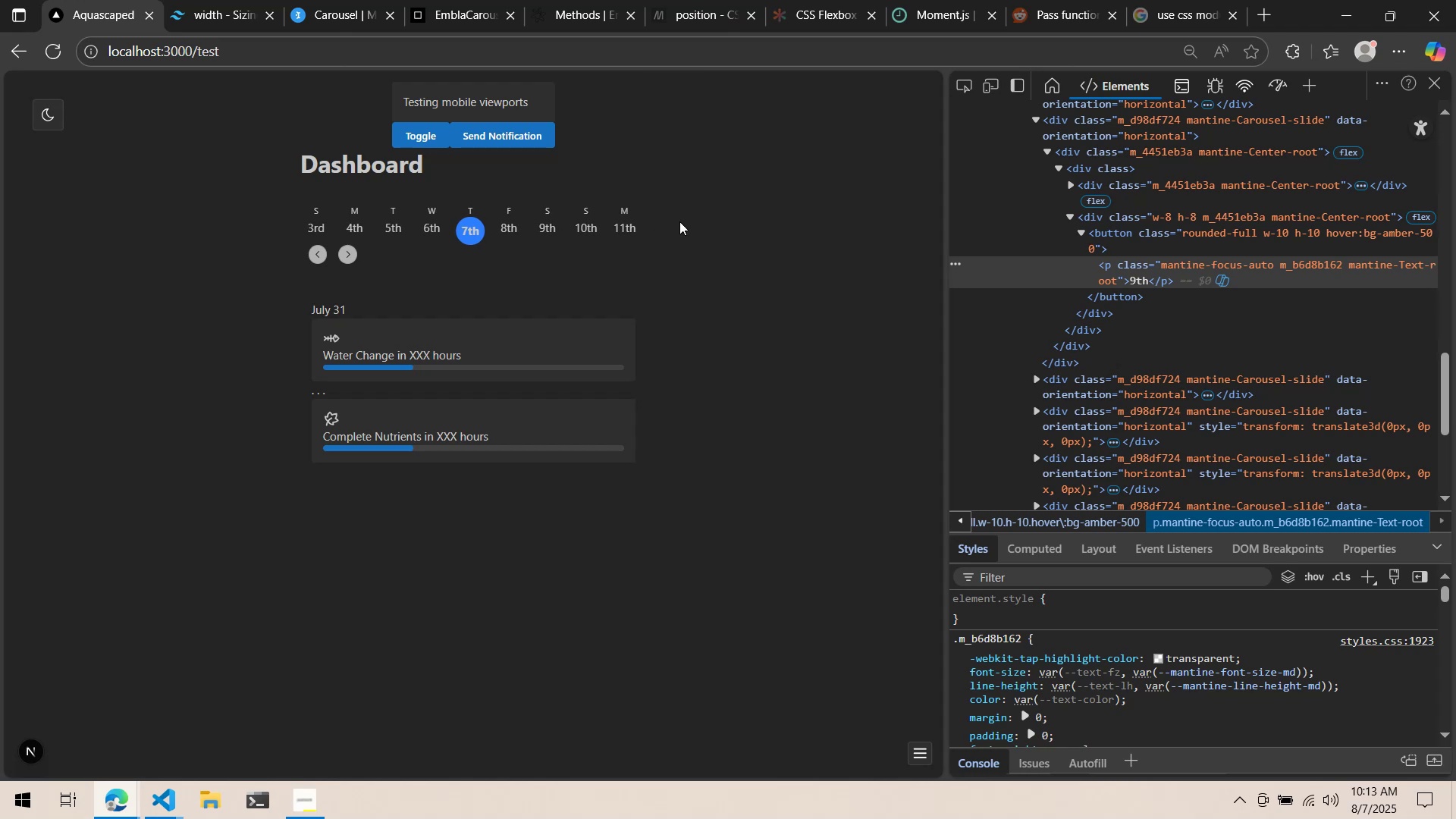 
key(Alt+Tab)
 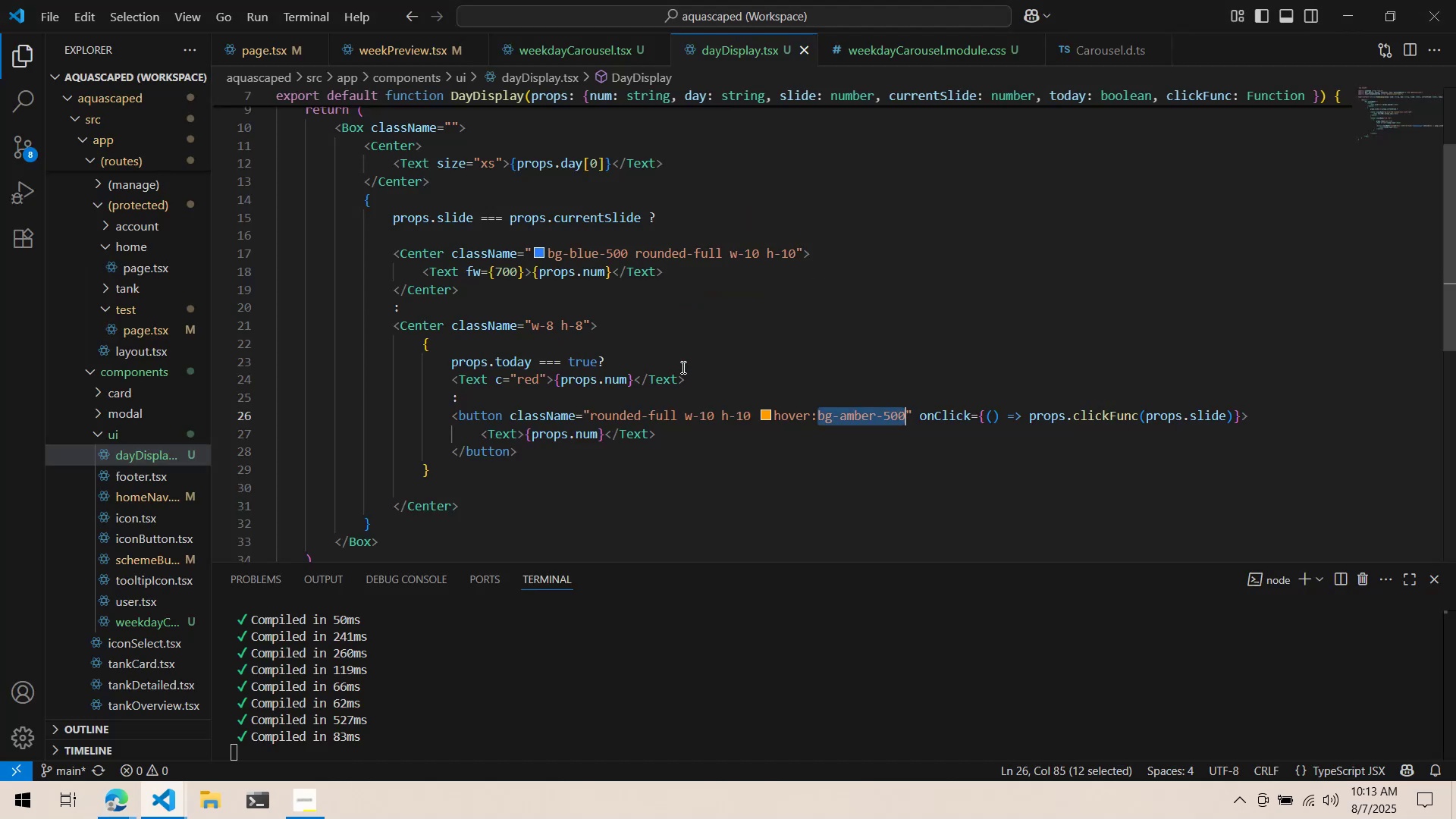 
scroll: coordinate [682, 340], scroll_direction: up, amount: 2.0
 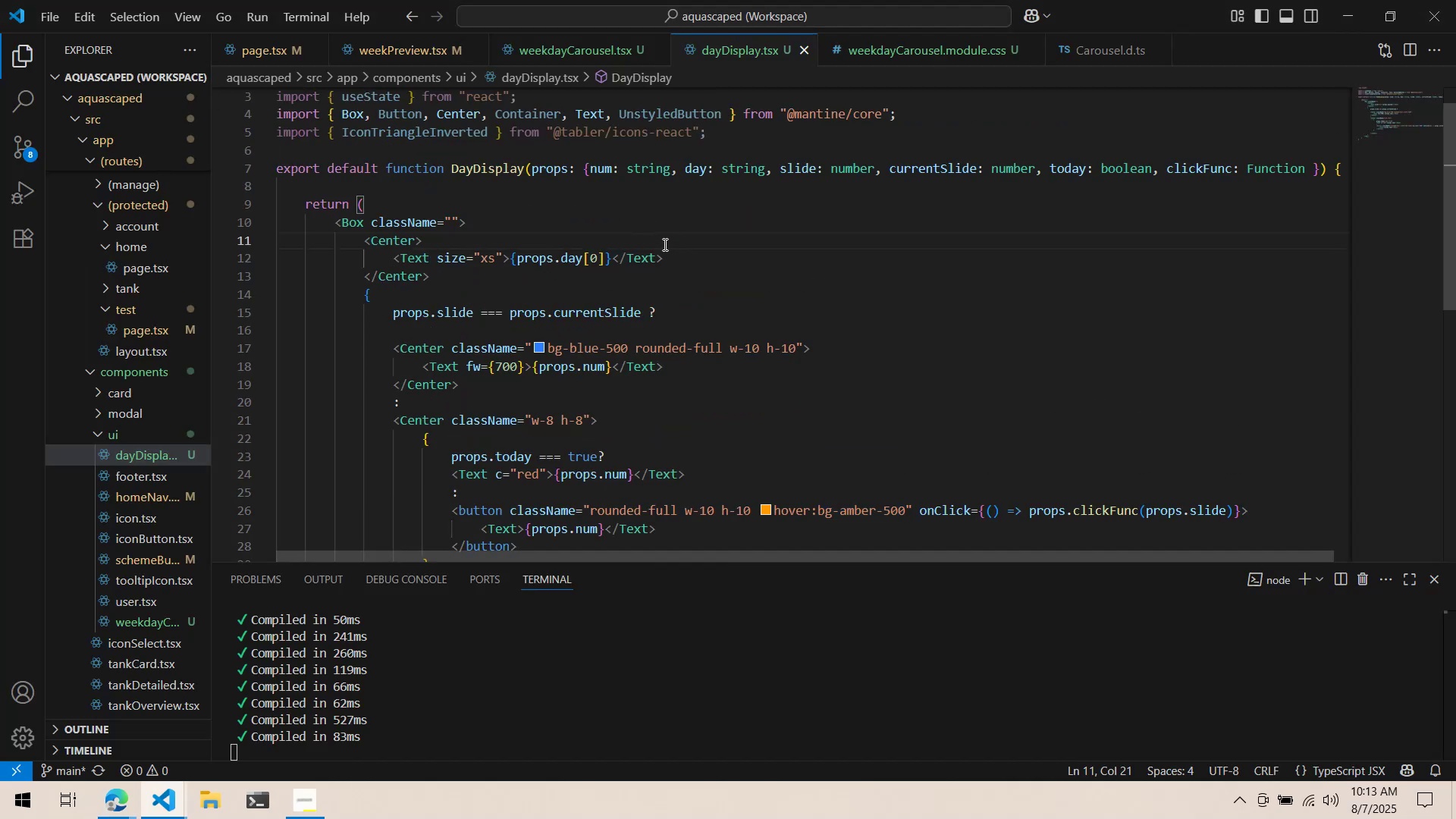 
key(Enter)
 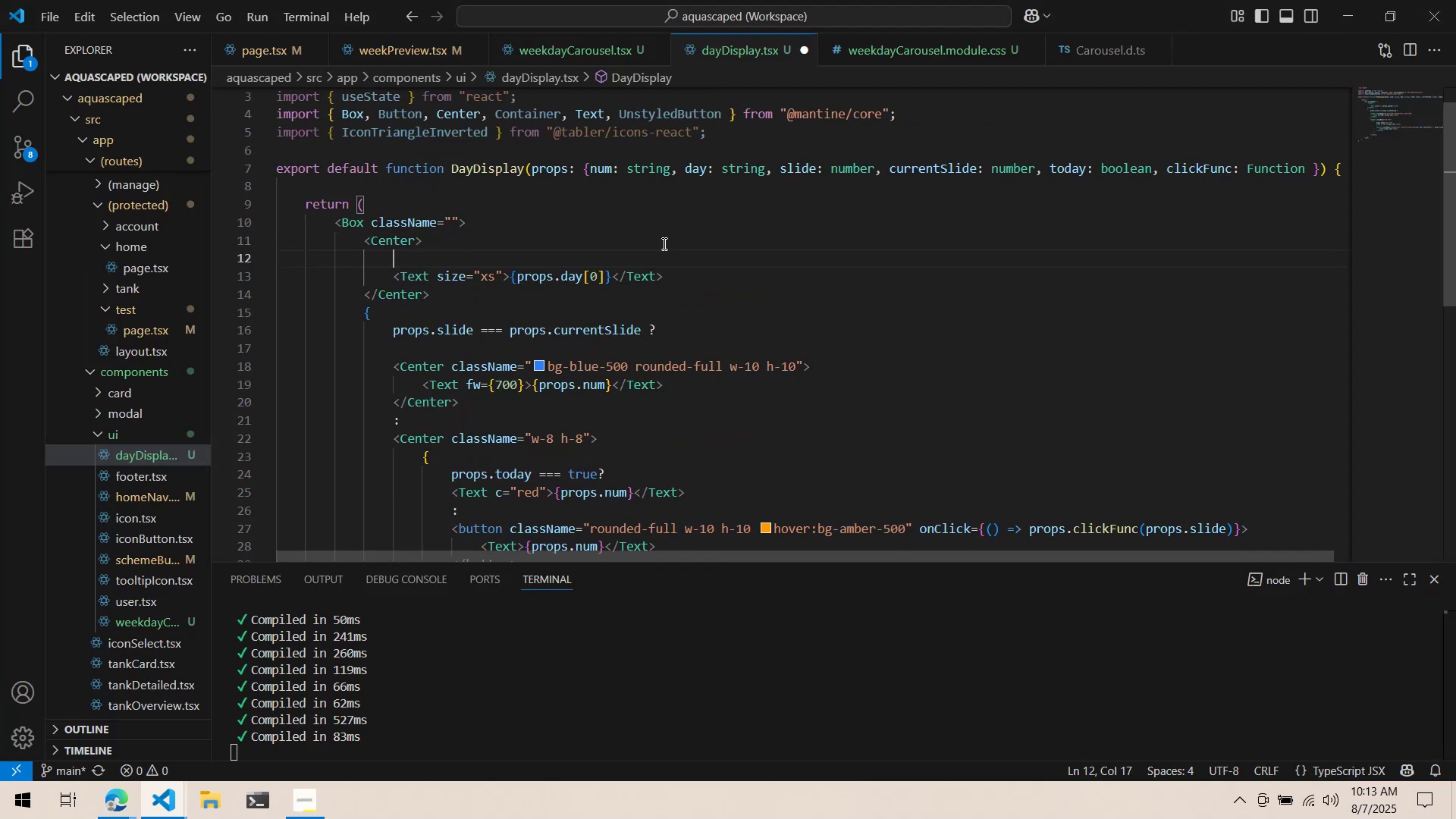 
type(<Tooltip)
 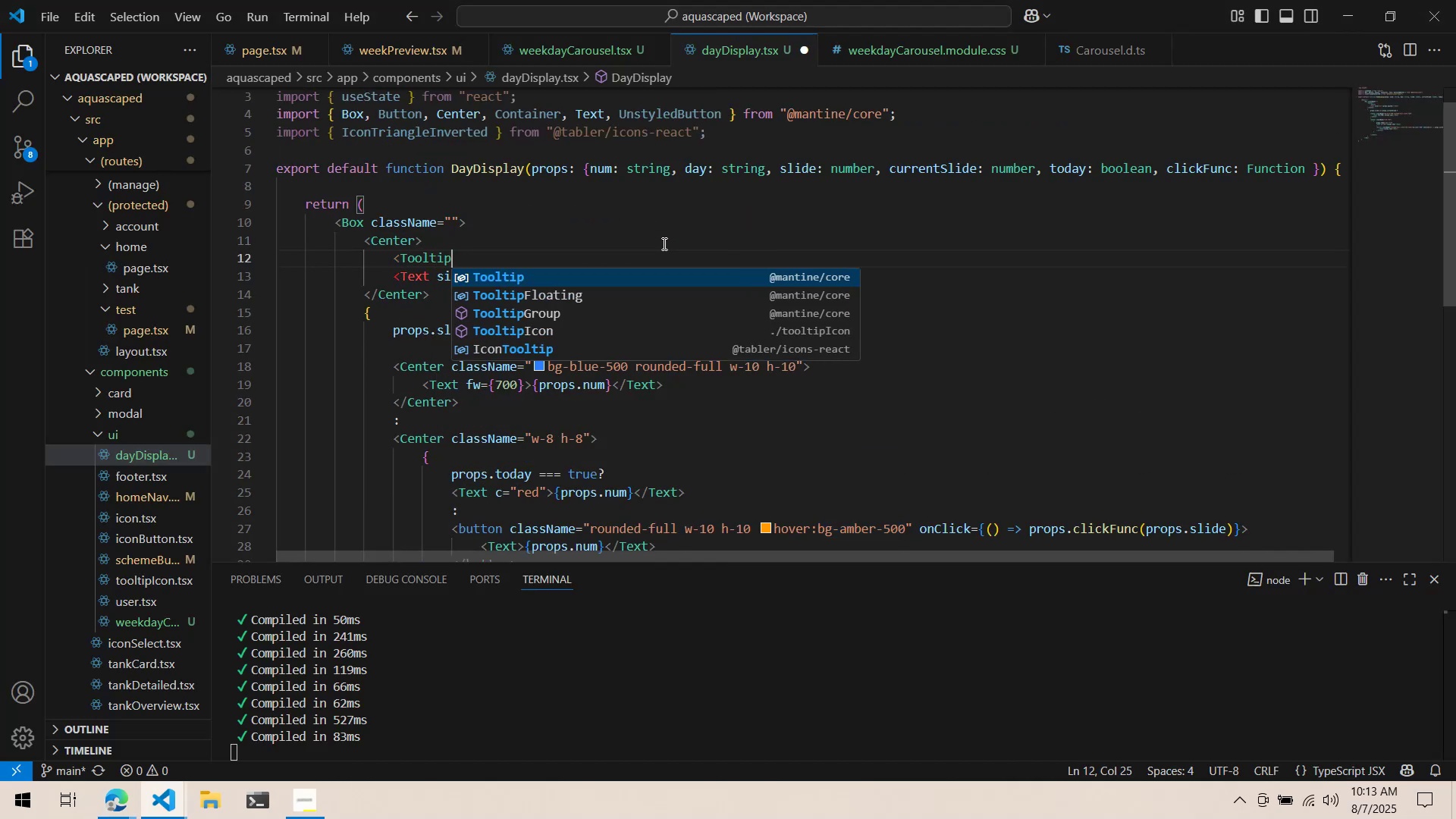 
key(Enter)
 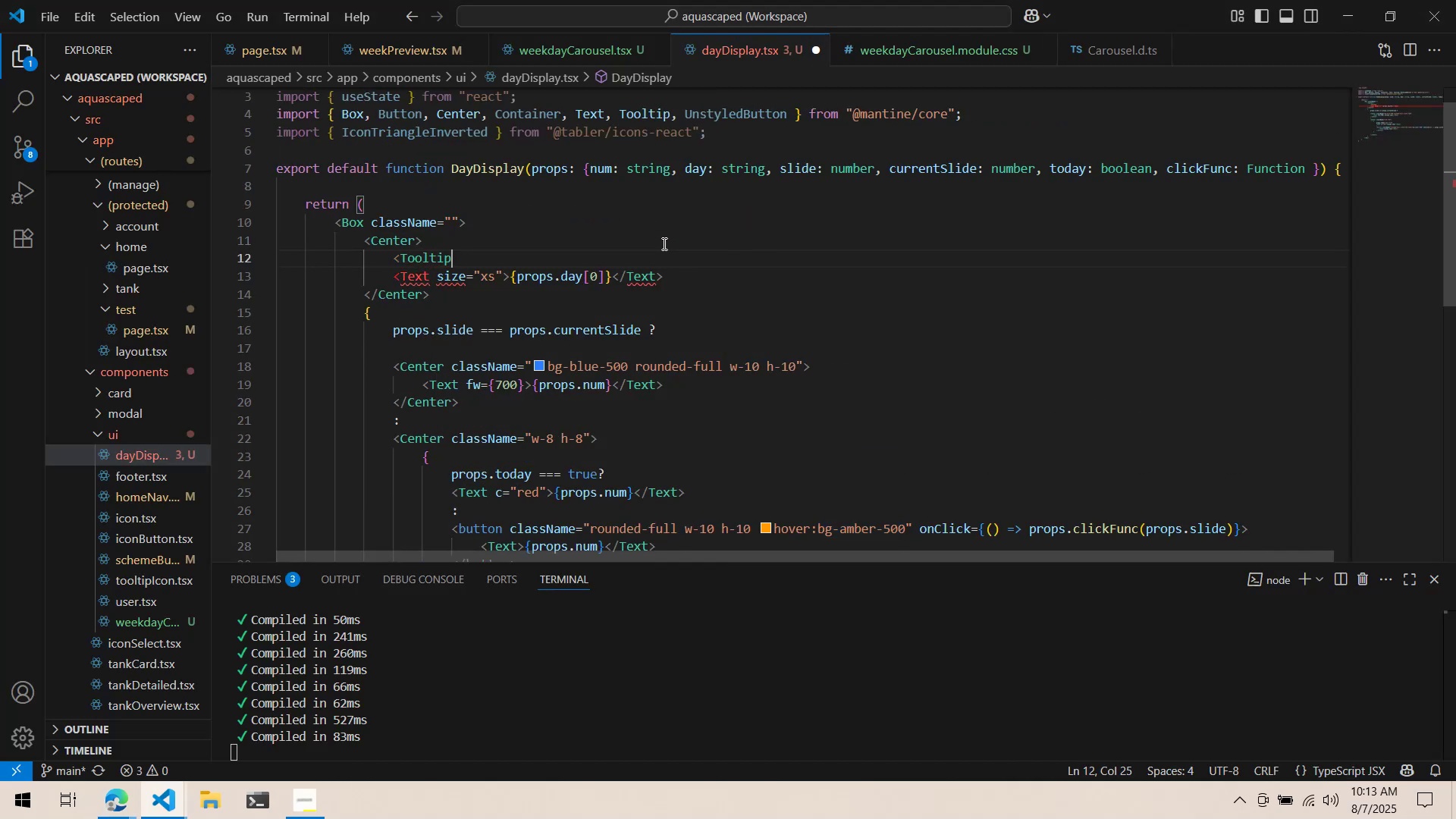 
key(Shift+Slash)
 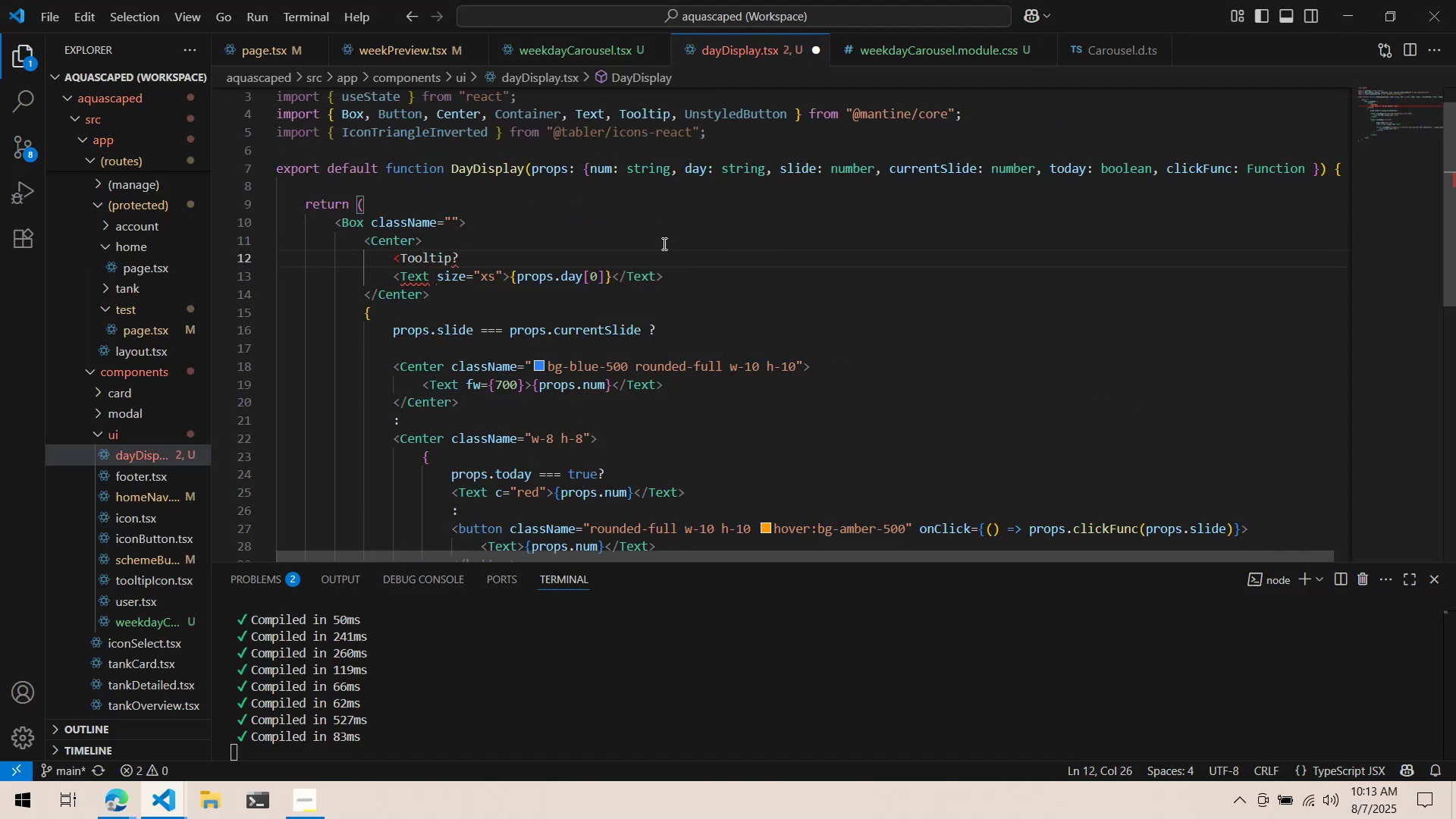 
key(Backspace)
 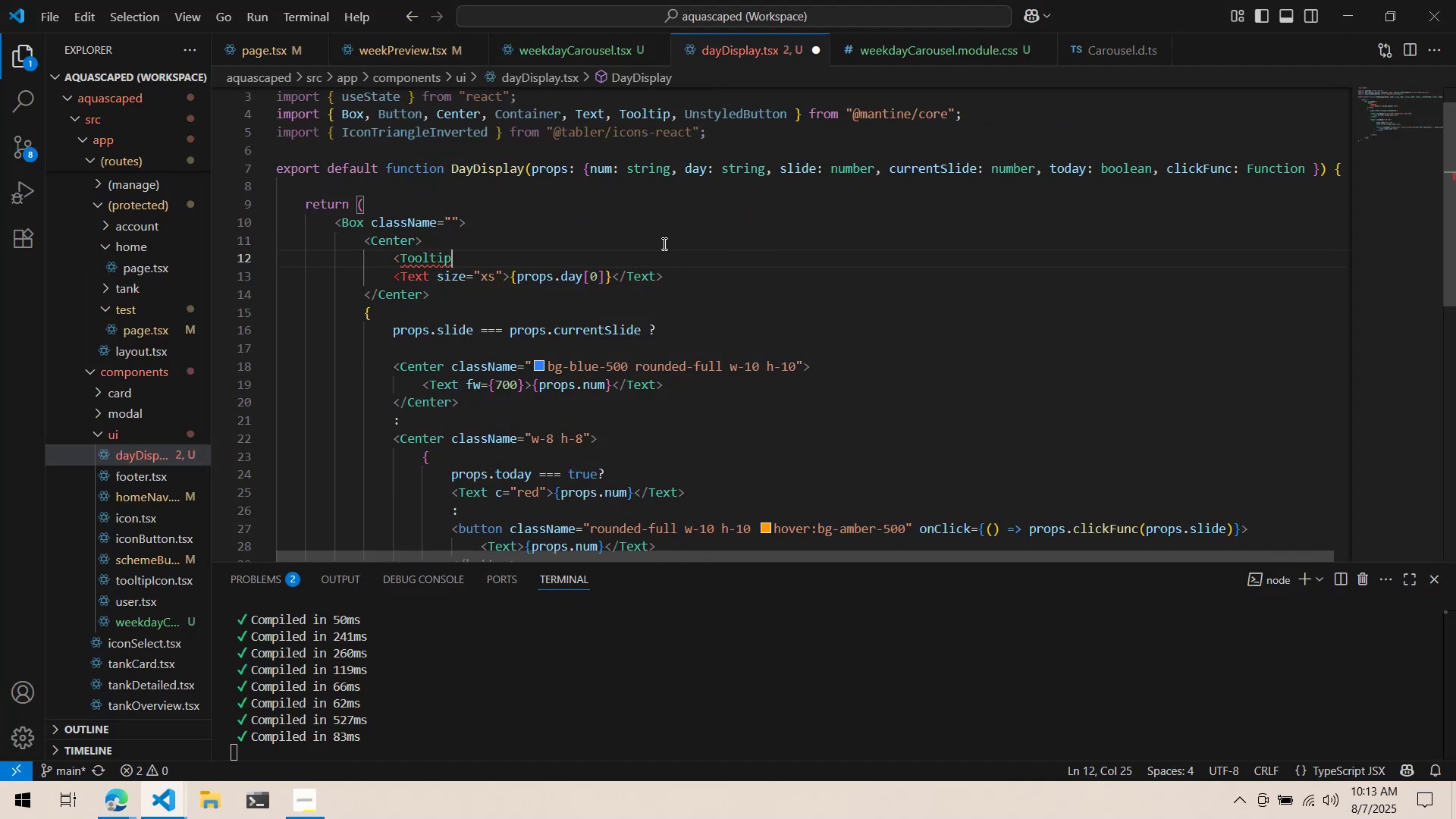 
key(Shift+Period)
 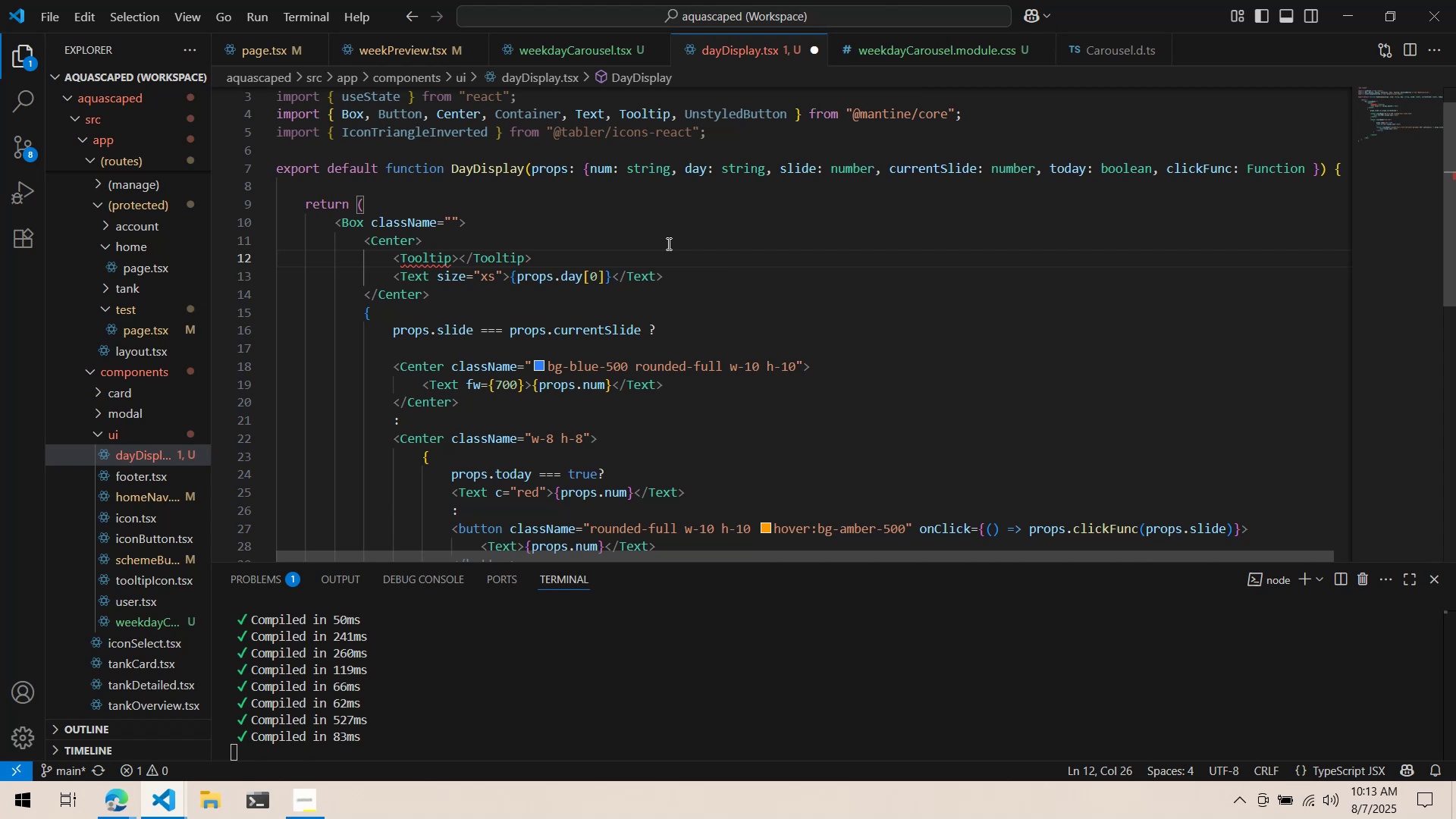 
key(Enter)
 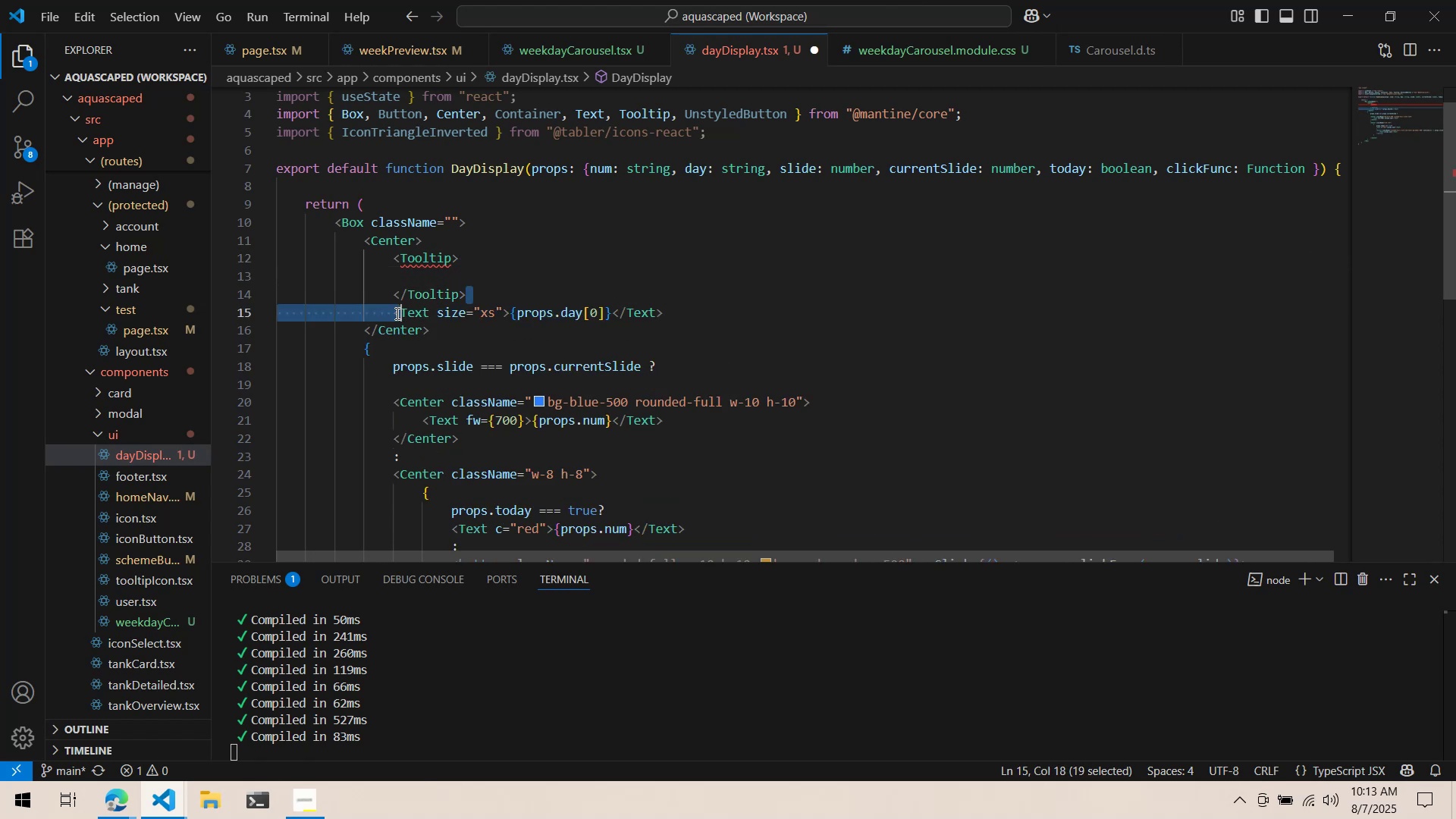 
left_click([403, 315])
 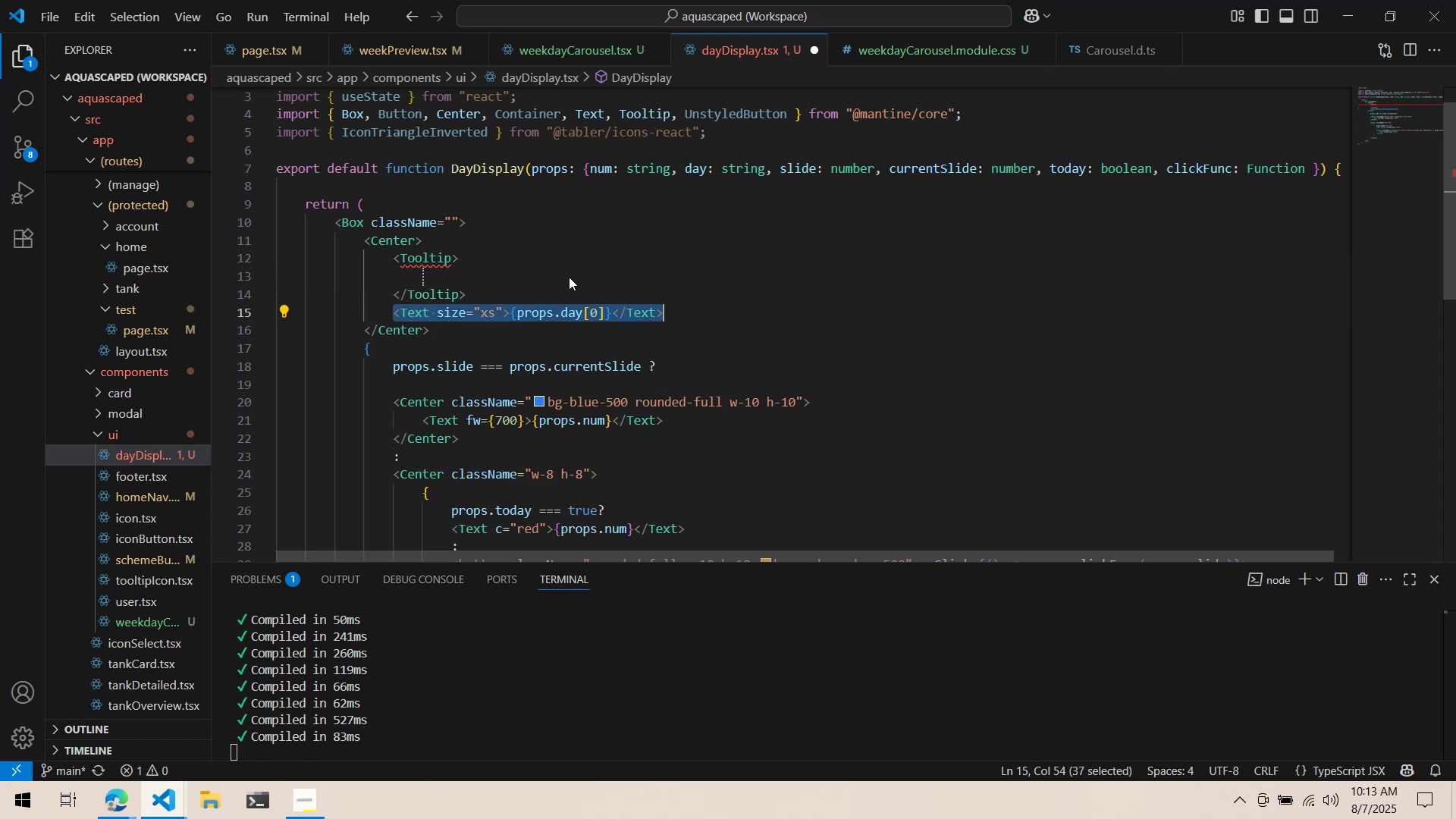 
left_click([504, 319])
 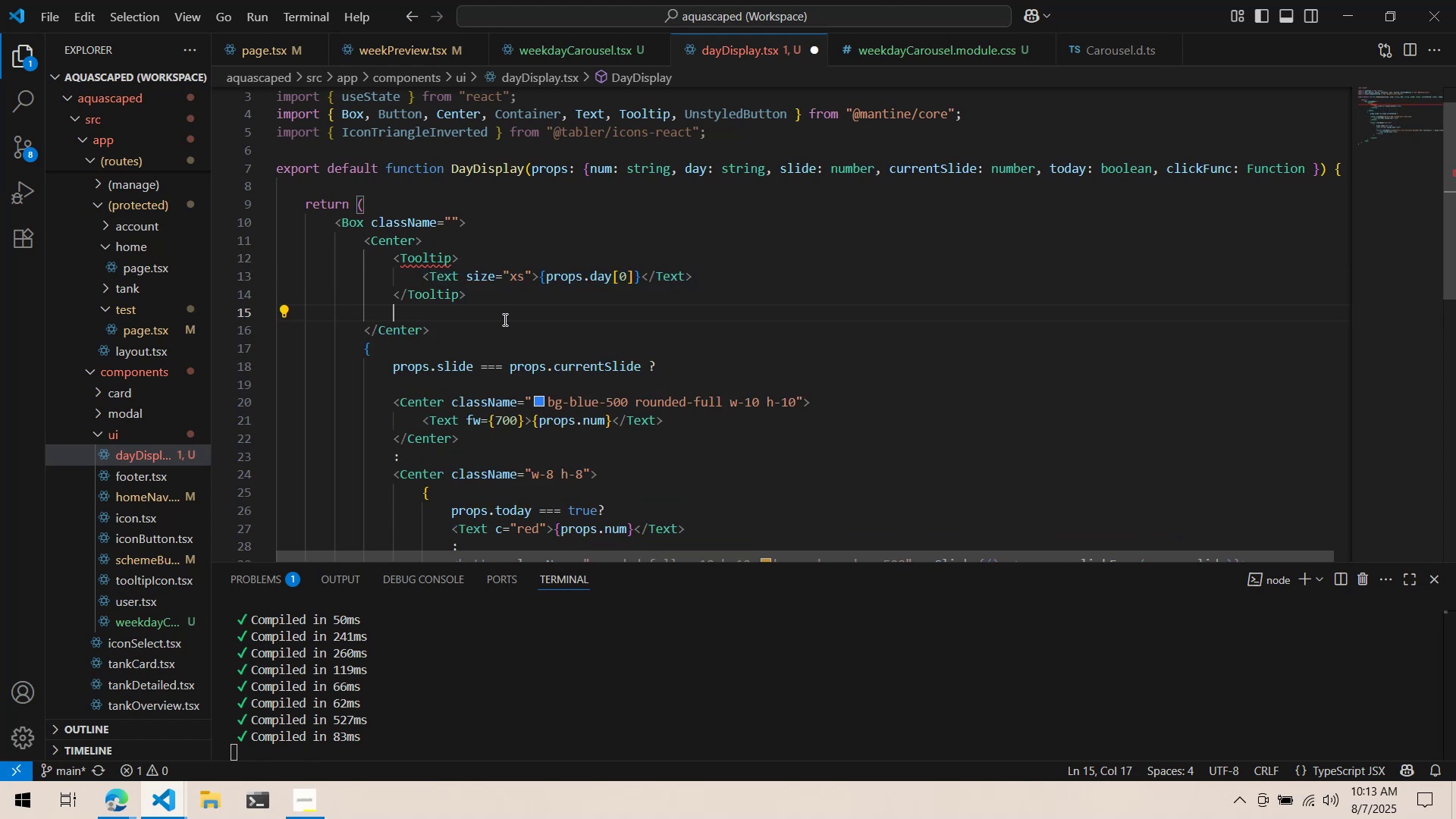 
key(Control+ControlLeft)
 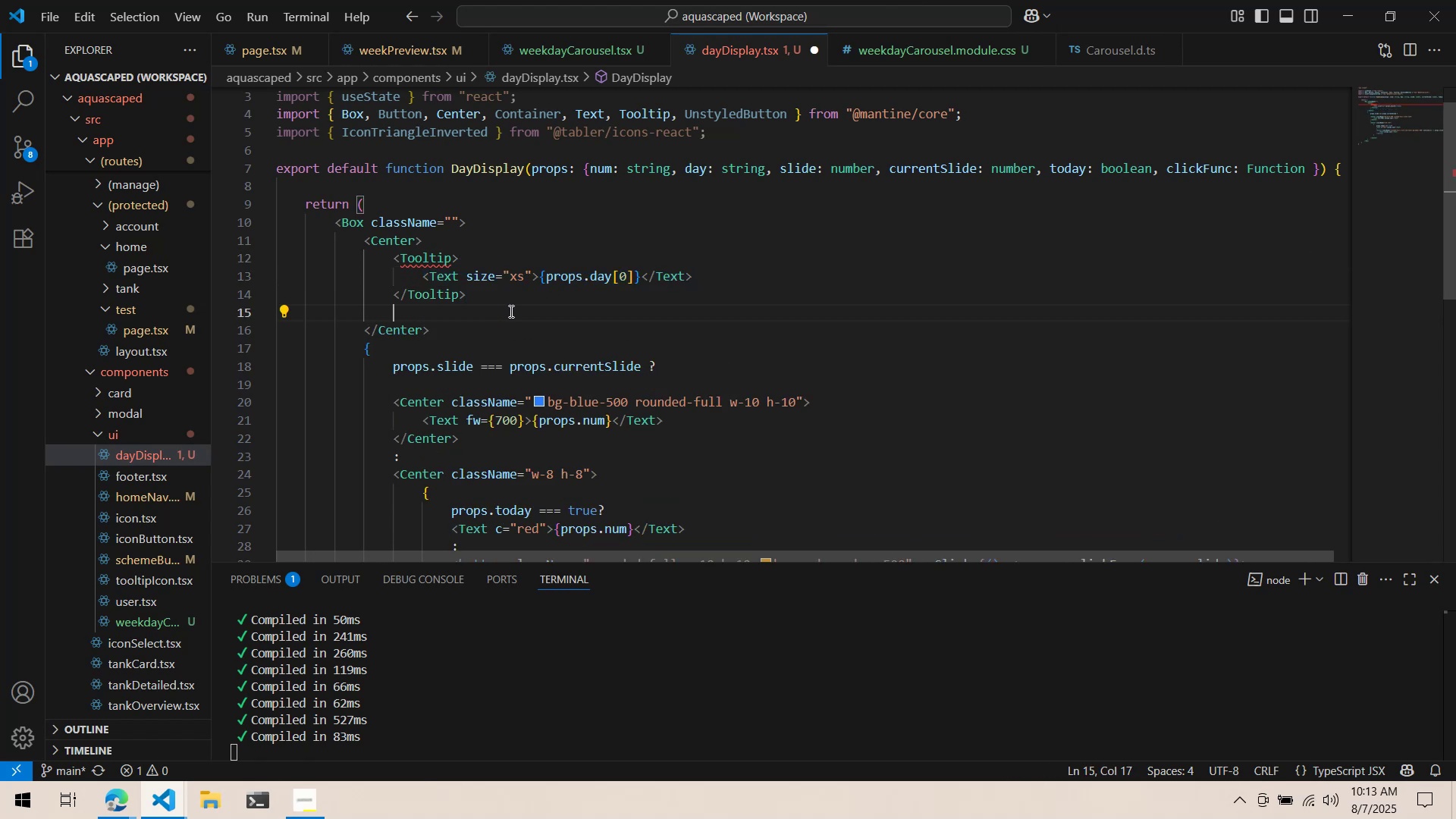 
key(Control+X)
 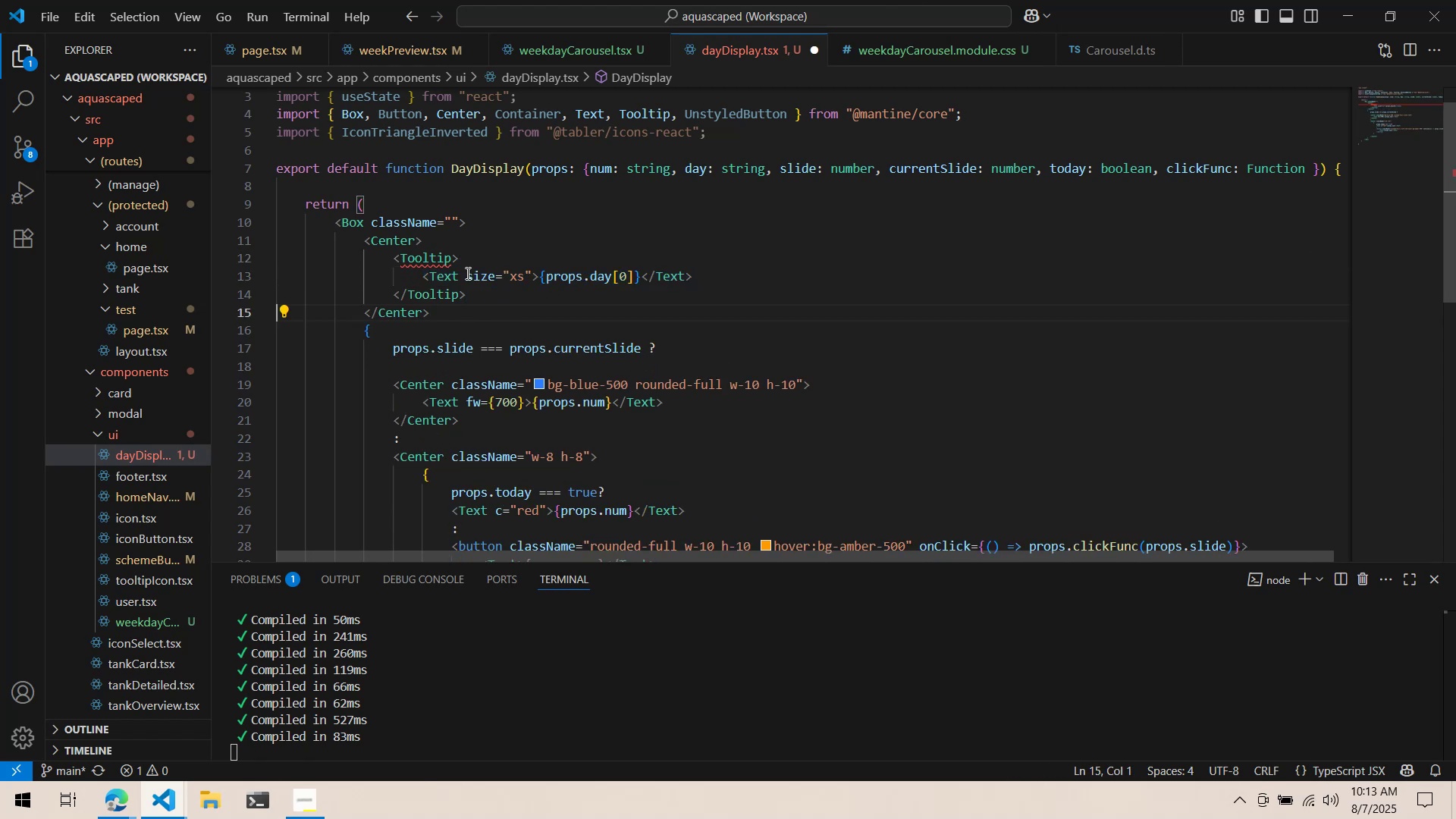 
mouse_move([461, 272])
 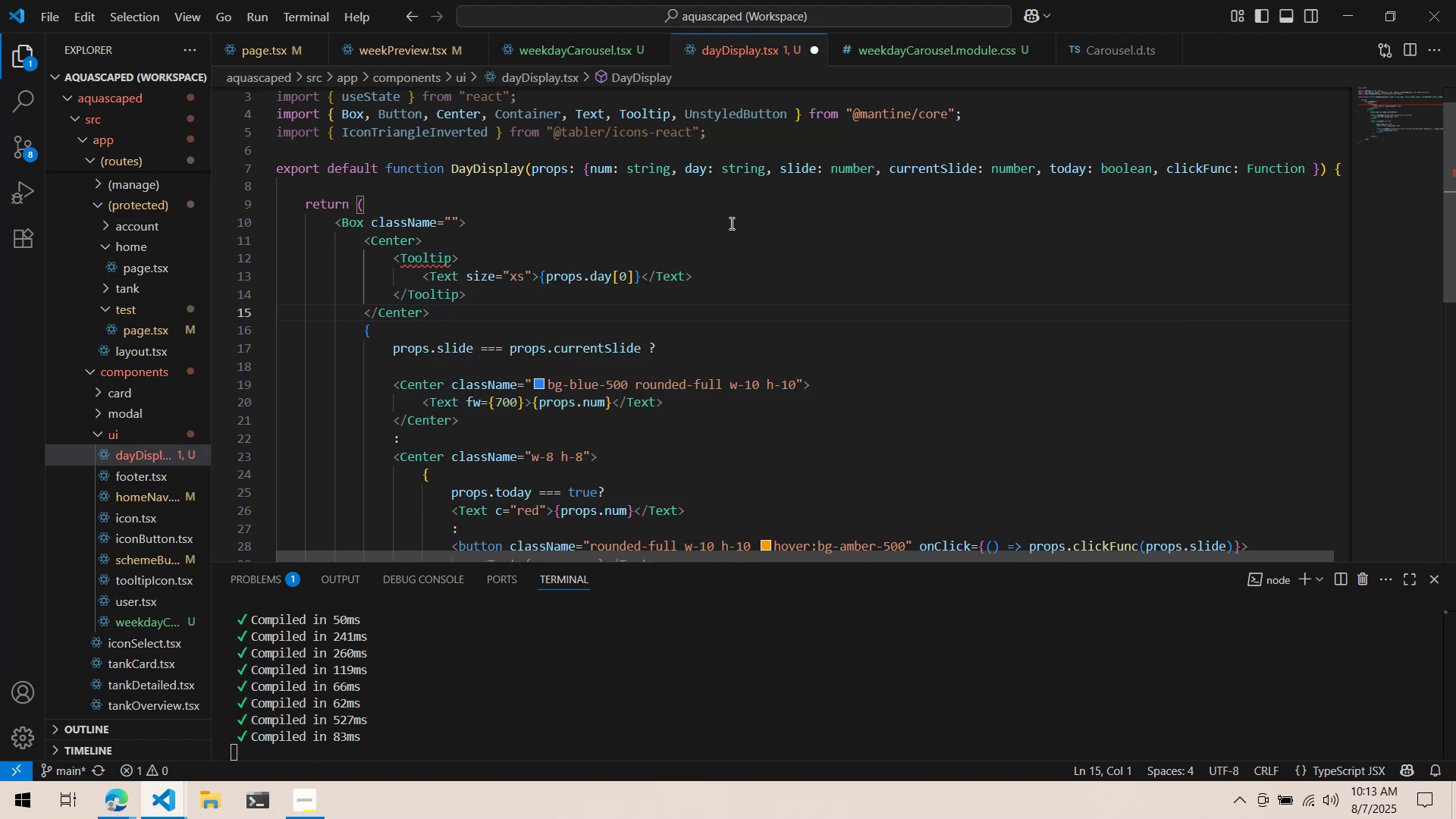 
wait(5.71)
 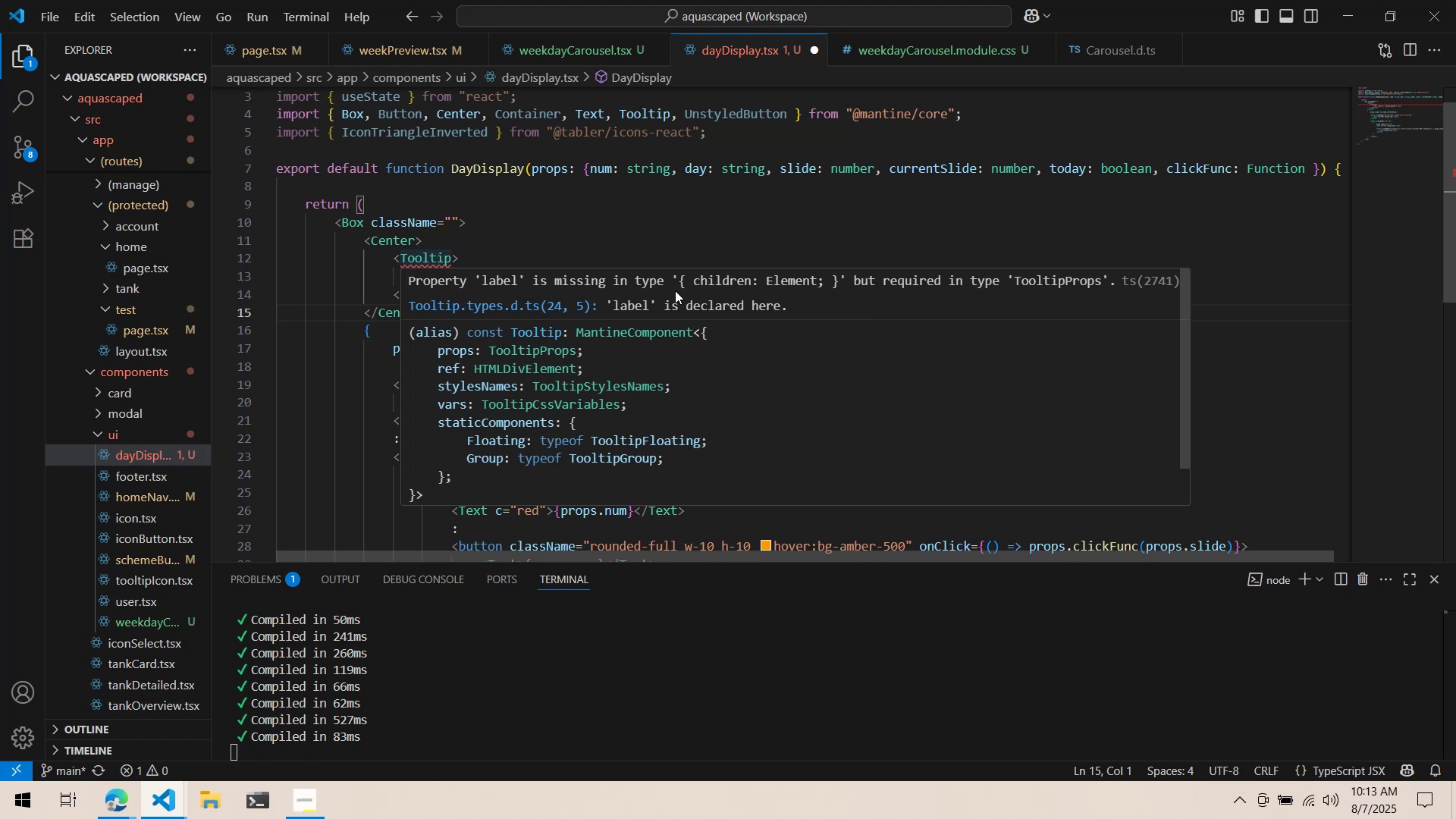 
key(Alt+AltLeft)
 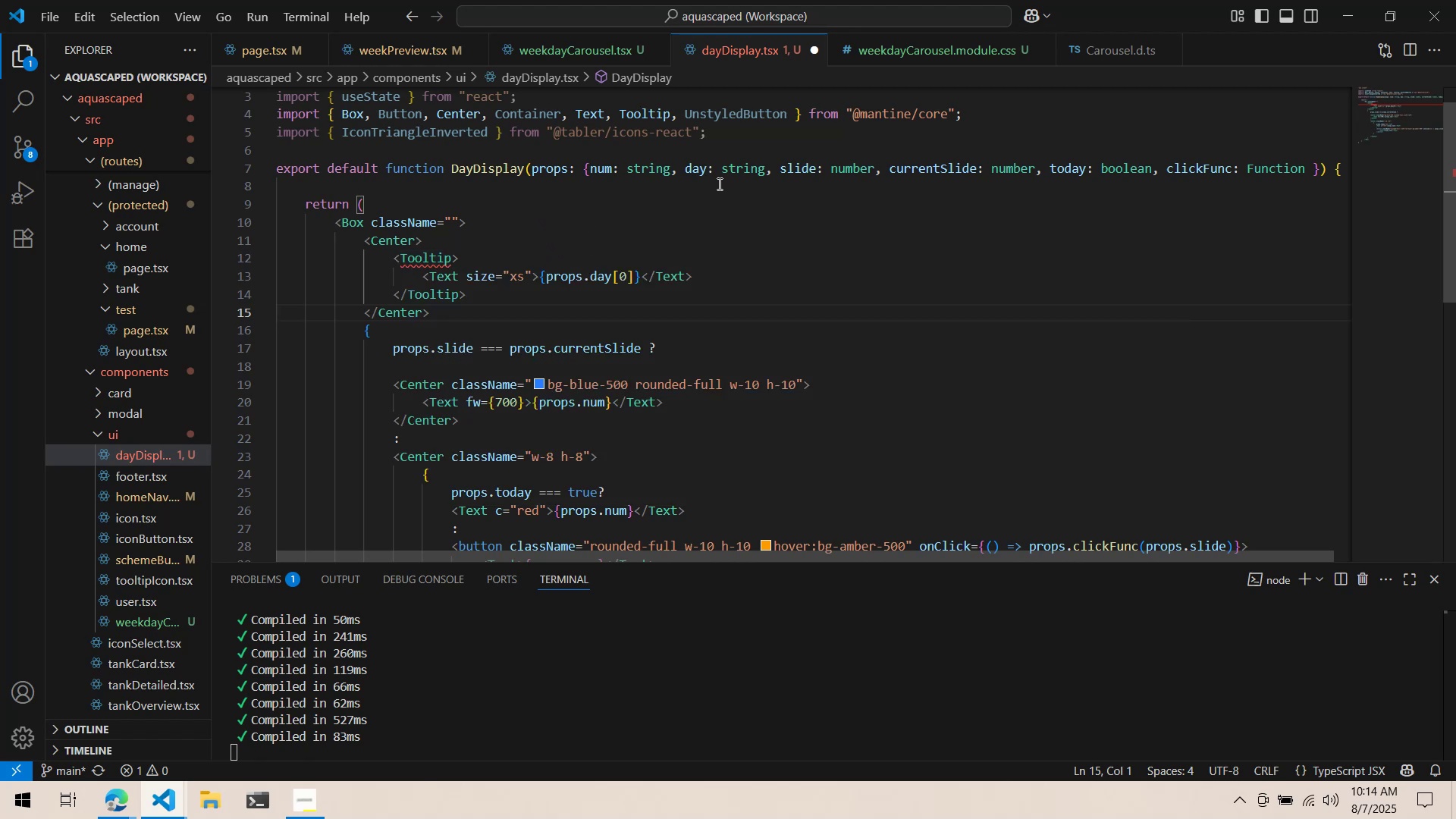 
key(Alt+Tab)
 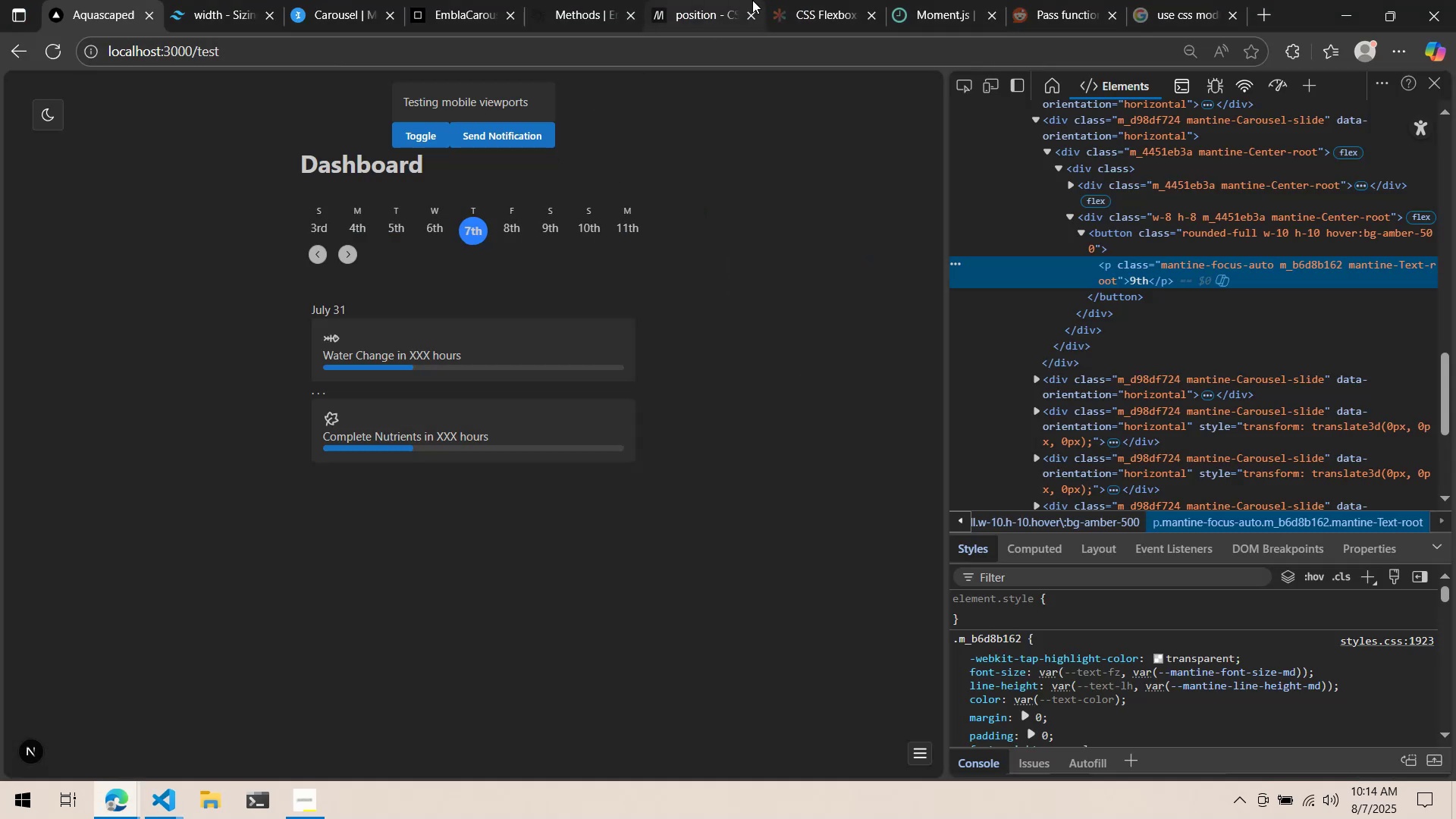 
left_click([886, 0])
 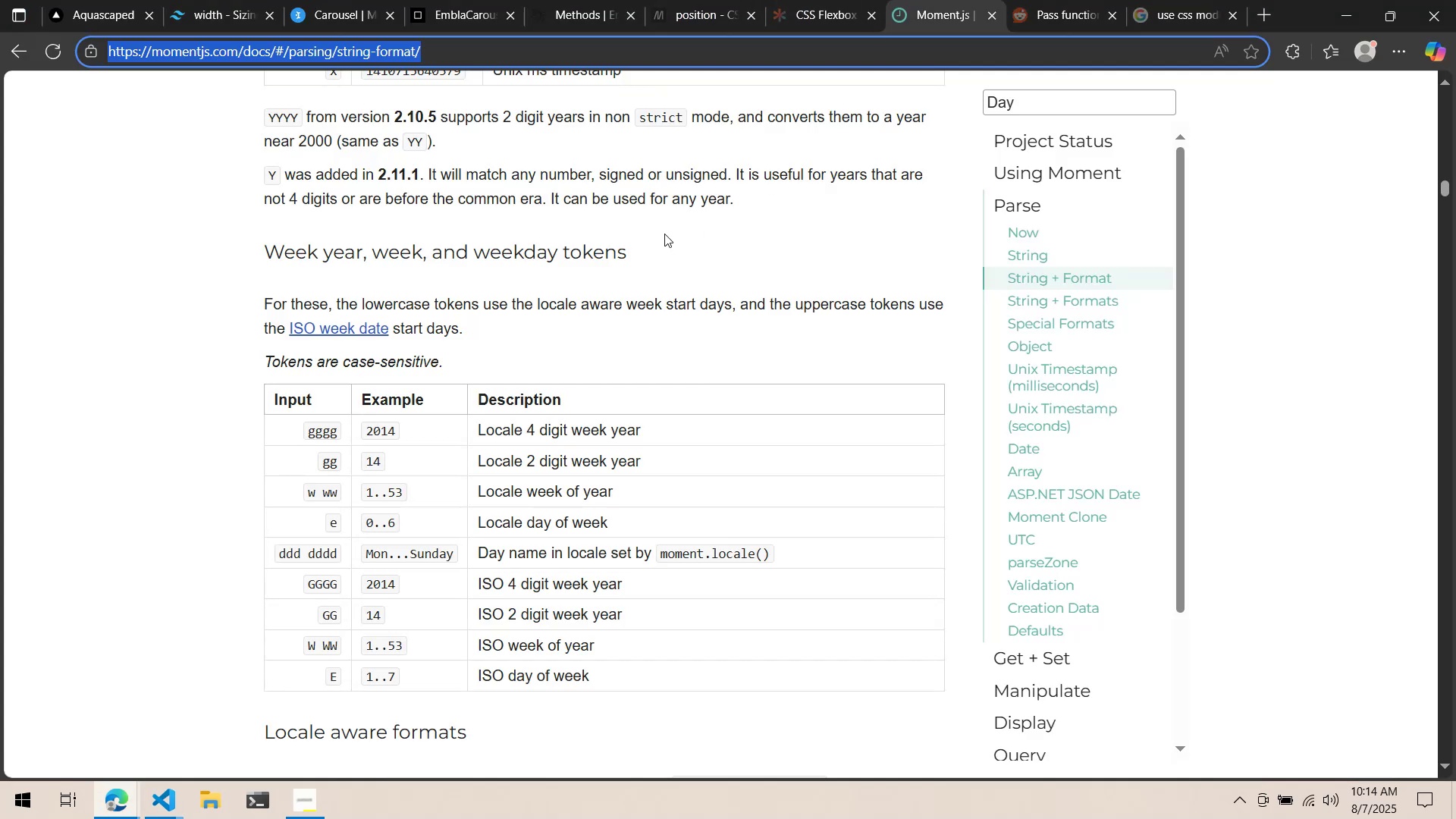 
key(Alt+AltLeft)
 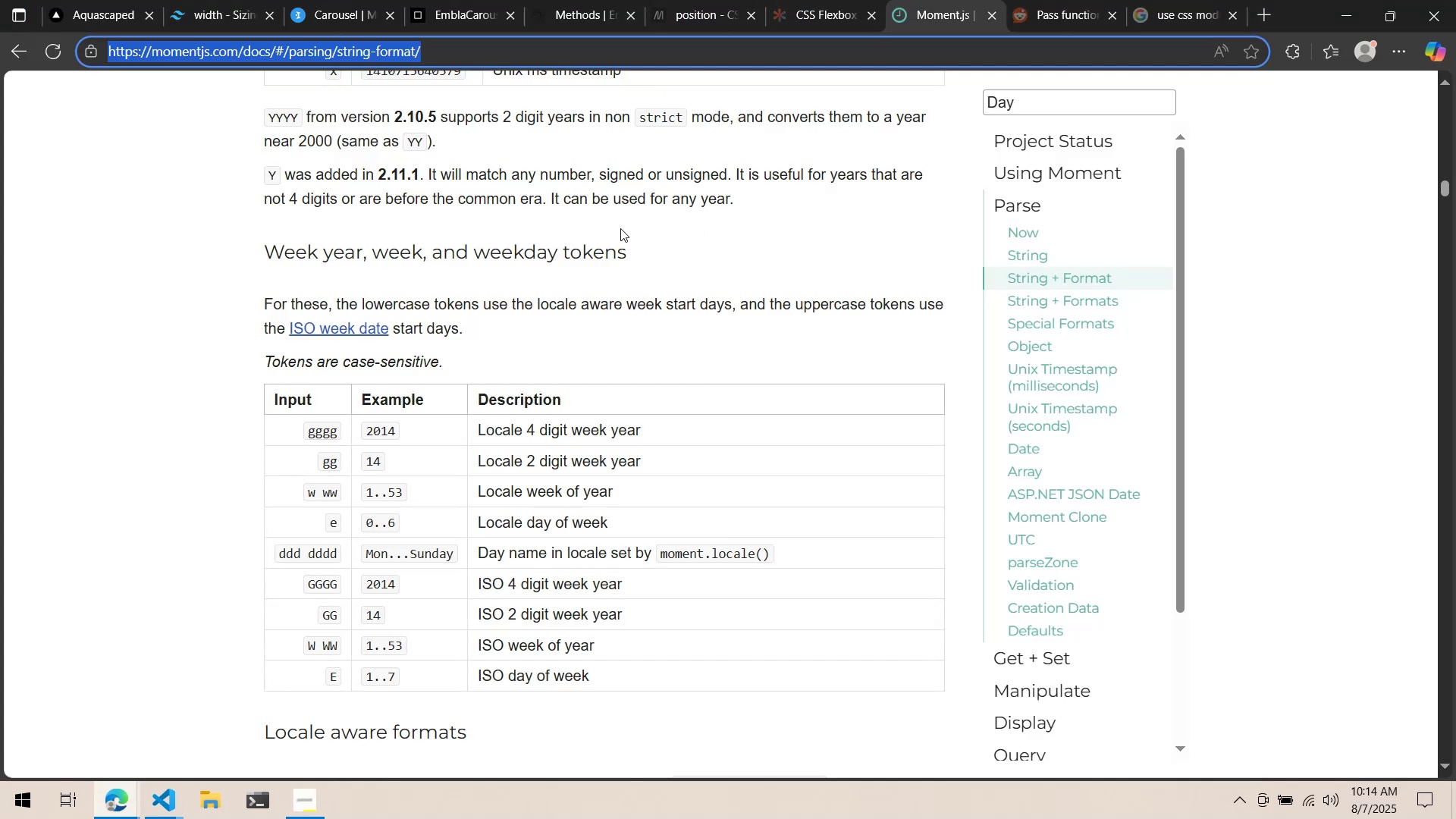 
key(Alt+Tab)
 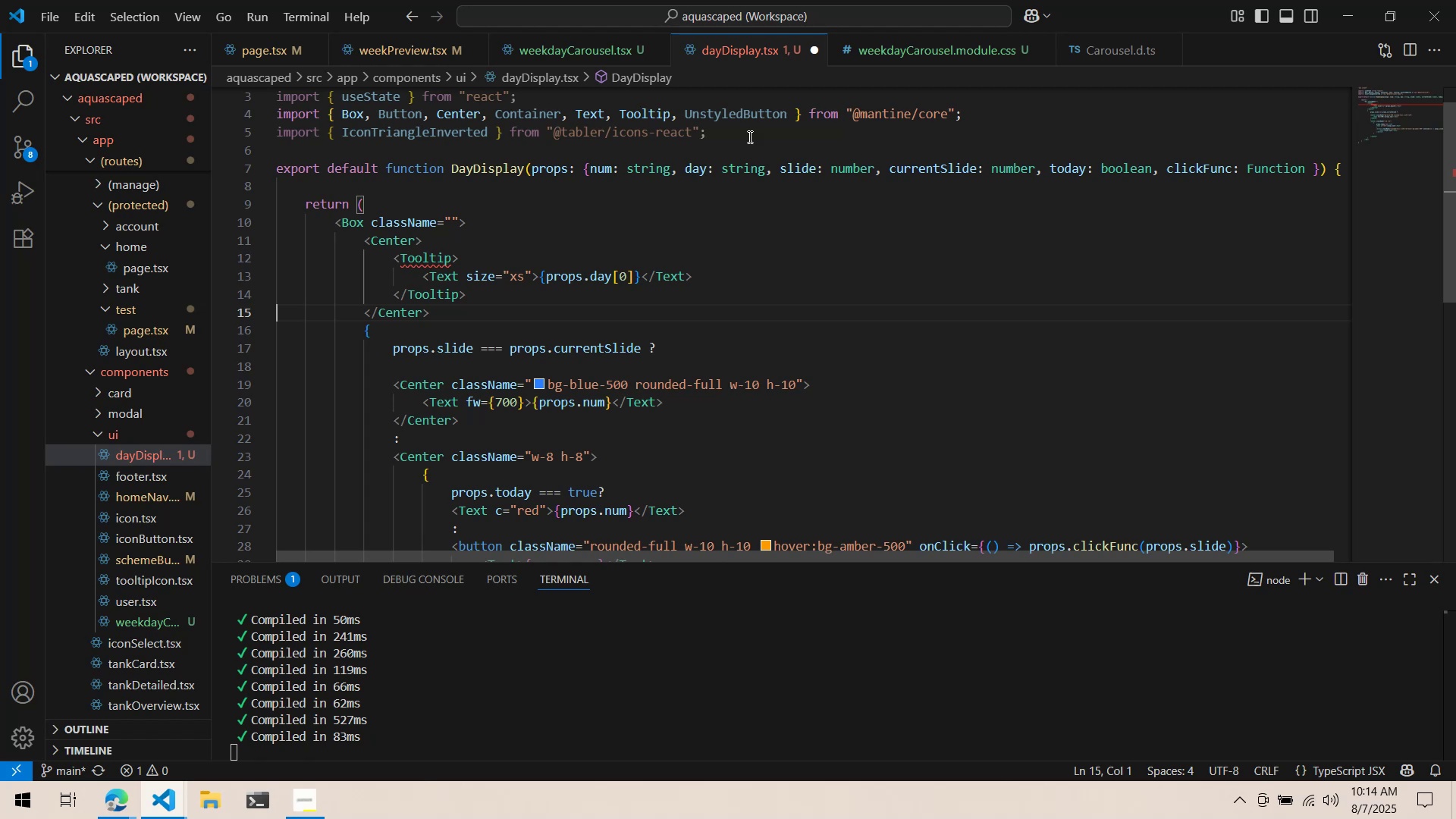 
left_click([568, 52])
 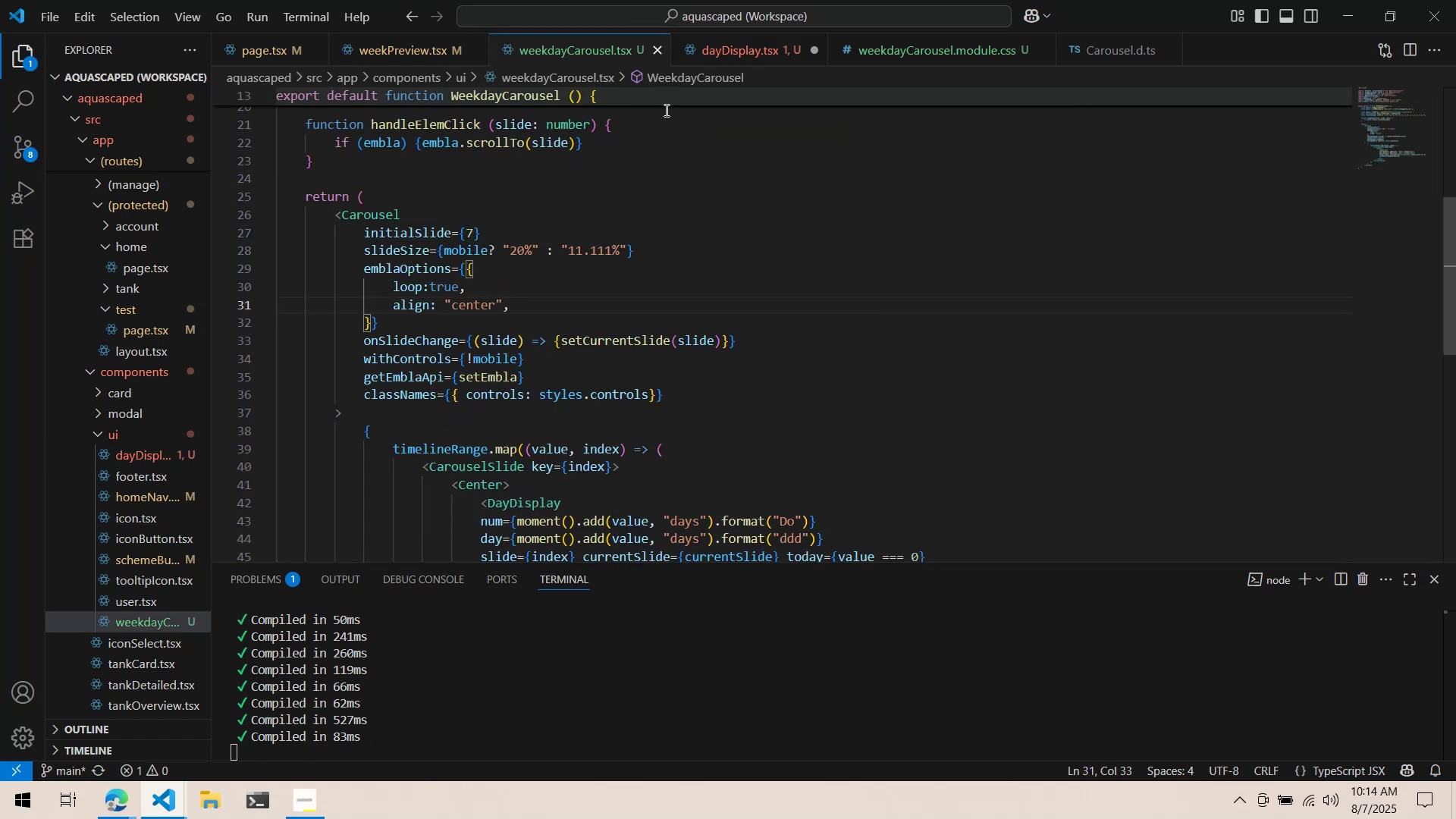 
scroll: coordinate [742, 242], scroll_direction: down, amount: 3.0
 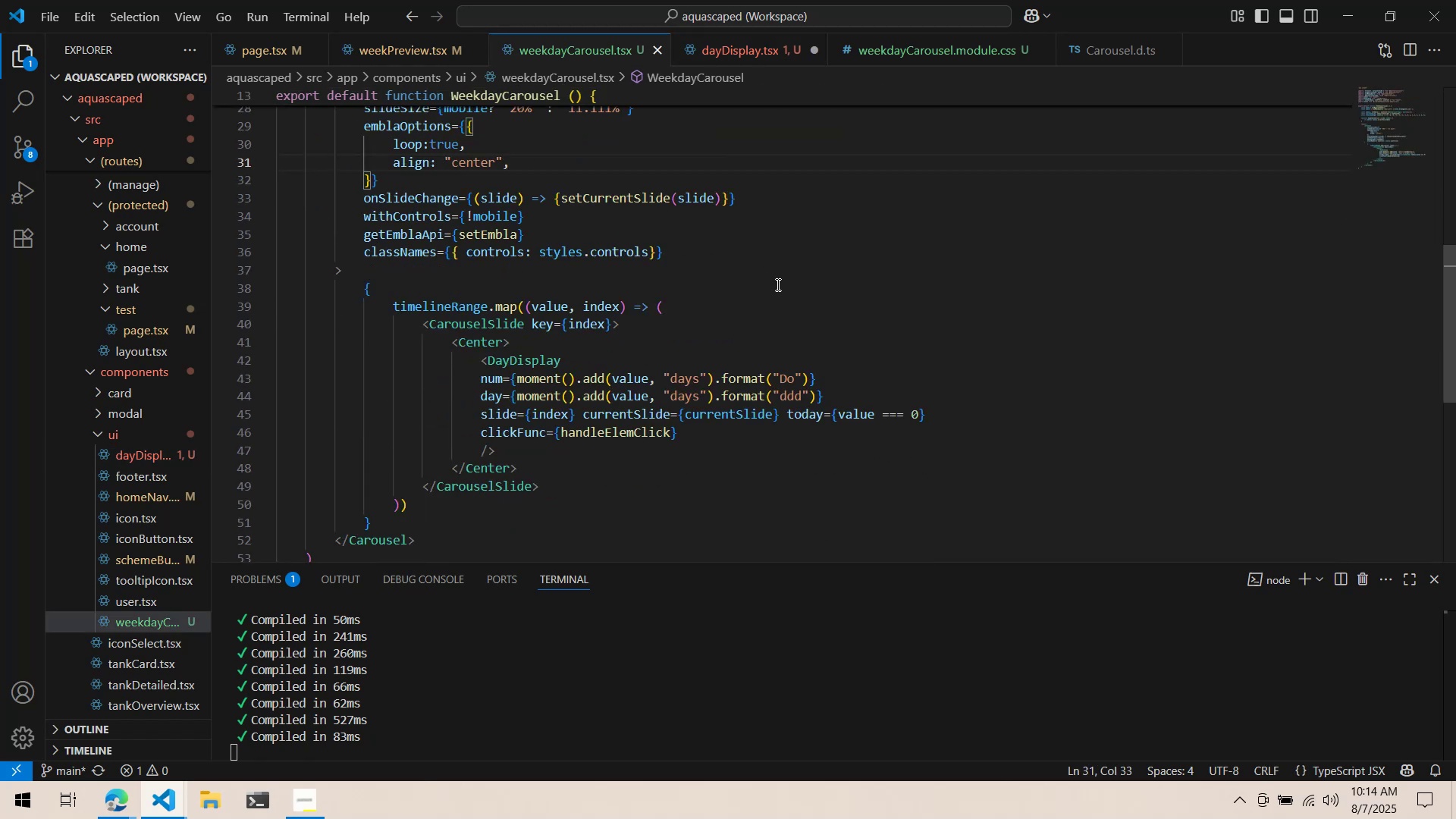 
scroll: coordinate [791, 373], scroll_direction: none, amount: 0.0
 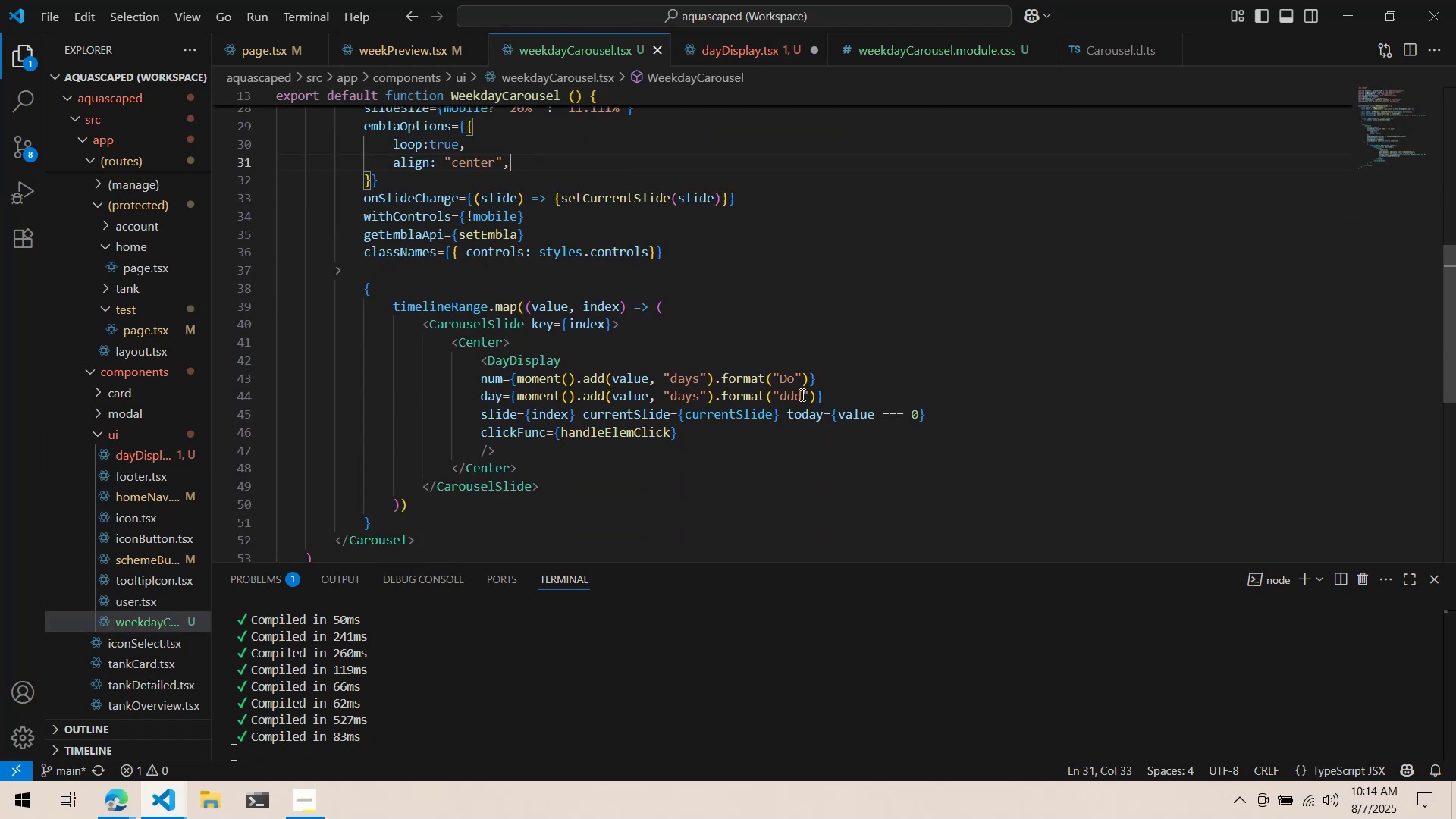 
left_click([801, 394])
 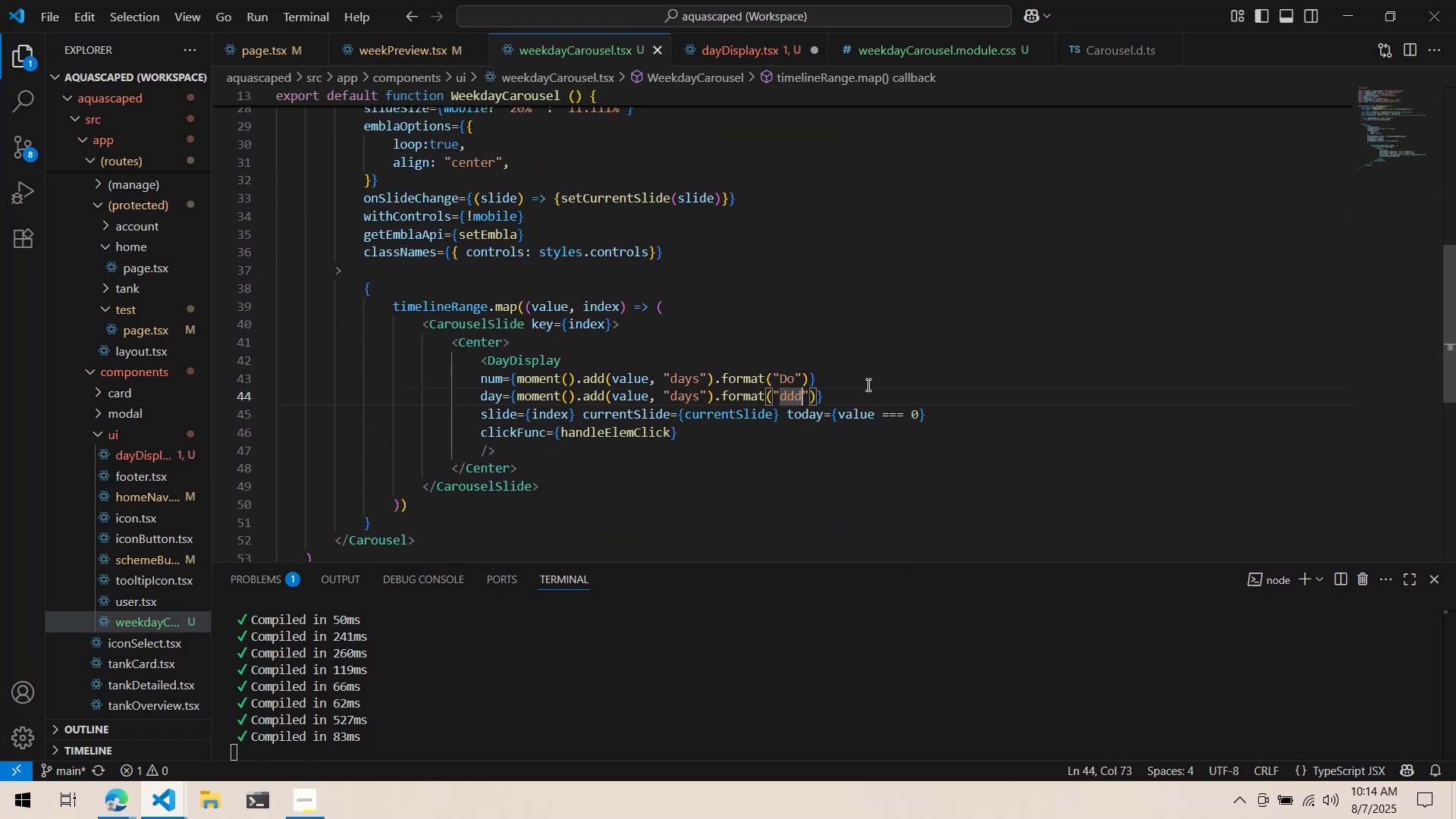 
key(D)
 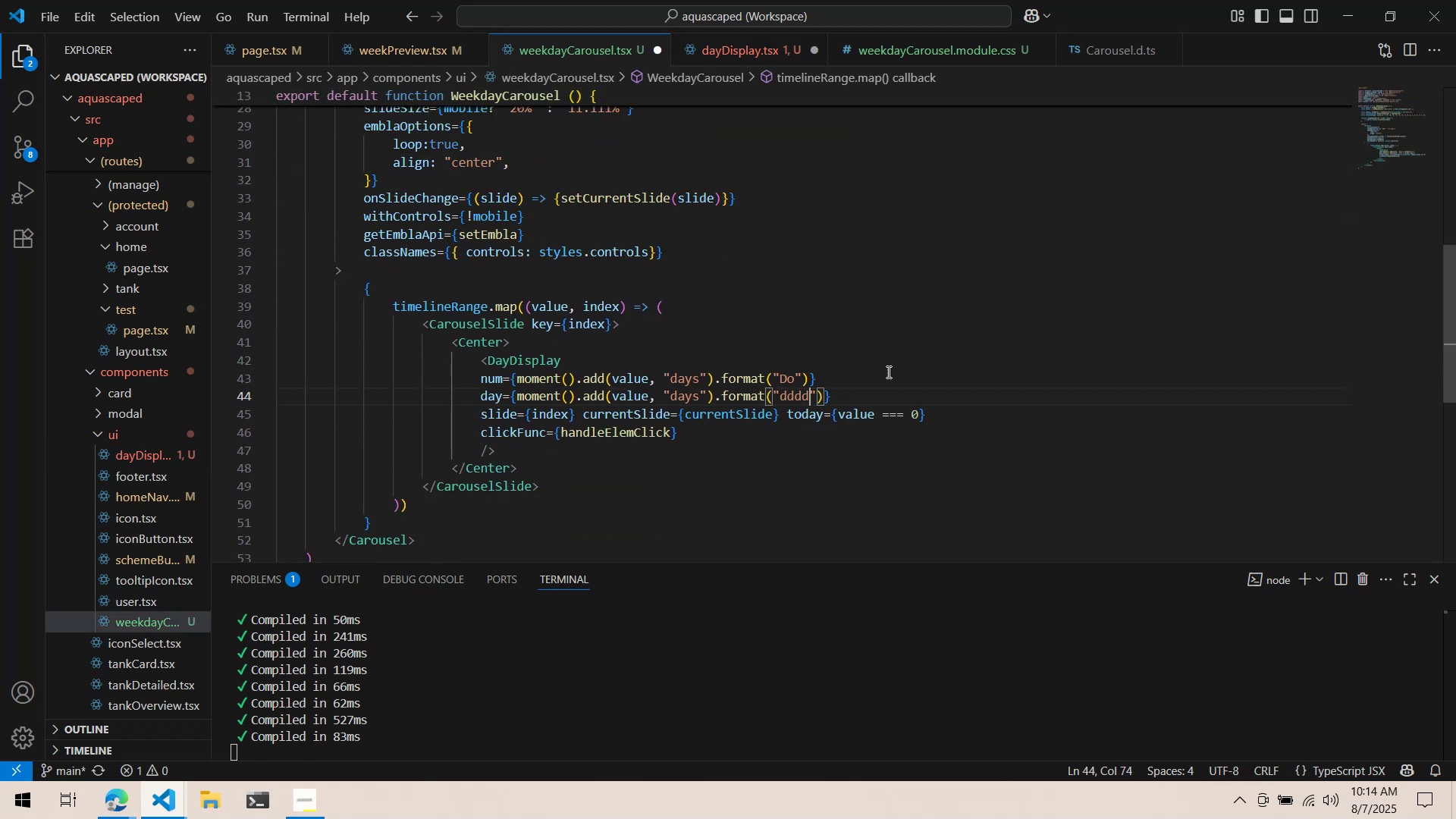 
key(Control+ControlLeft)
 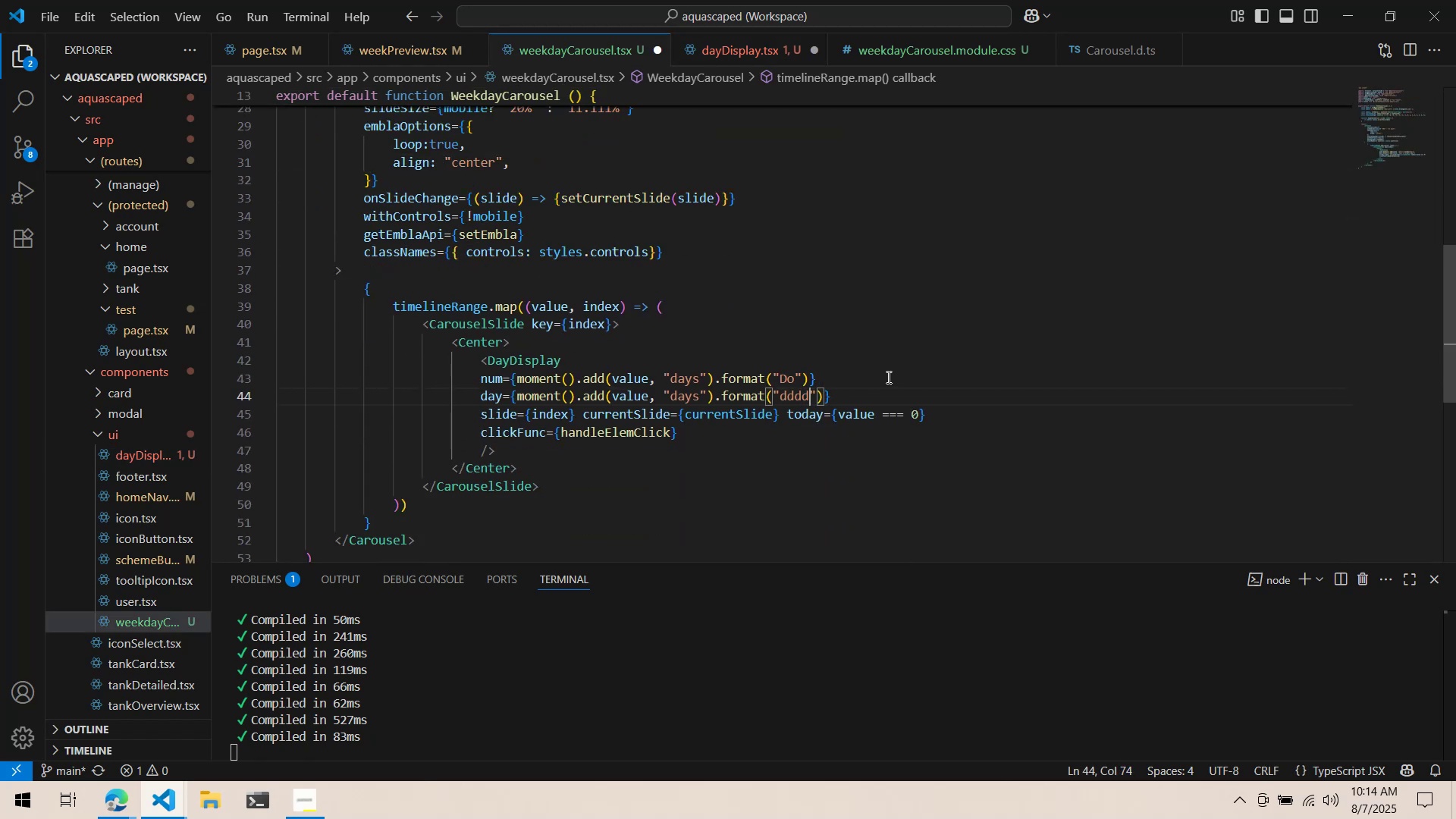 
key(Control+S)
 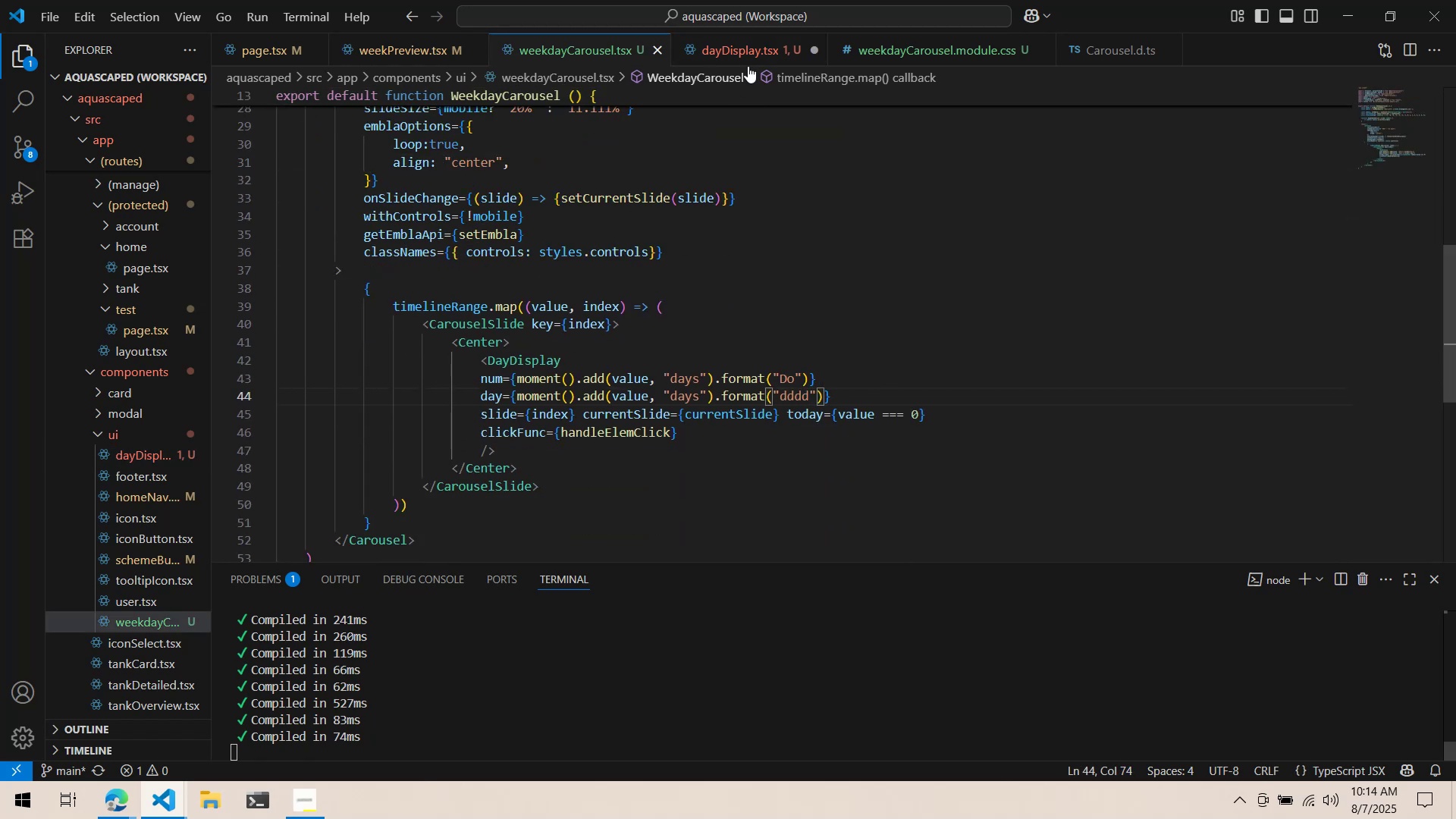 
left_click([744, 53])
 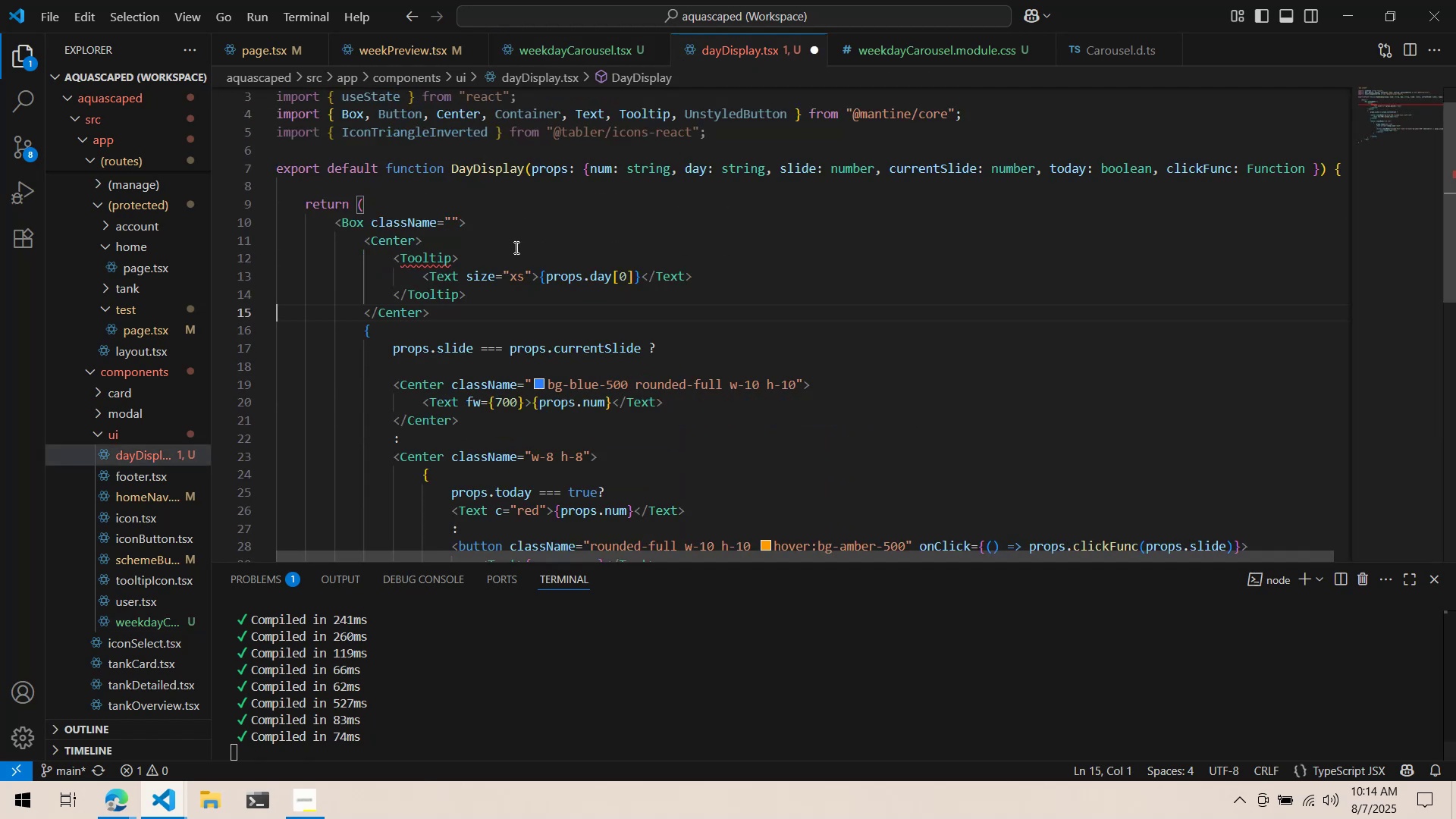 
left_click([511, 242])
 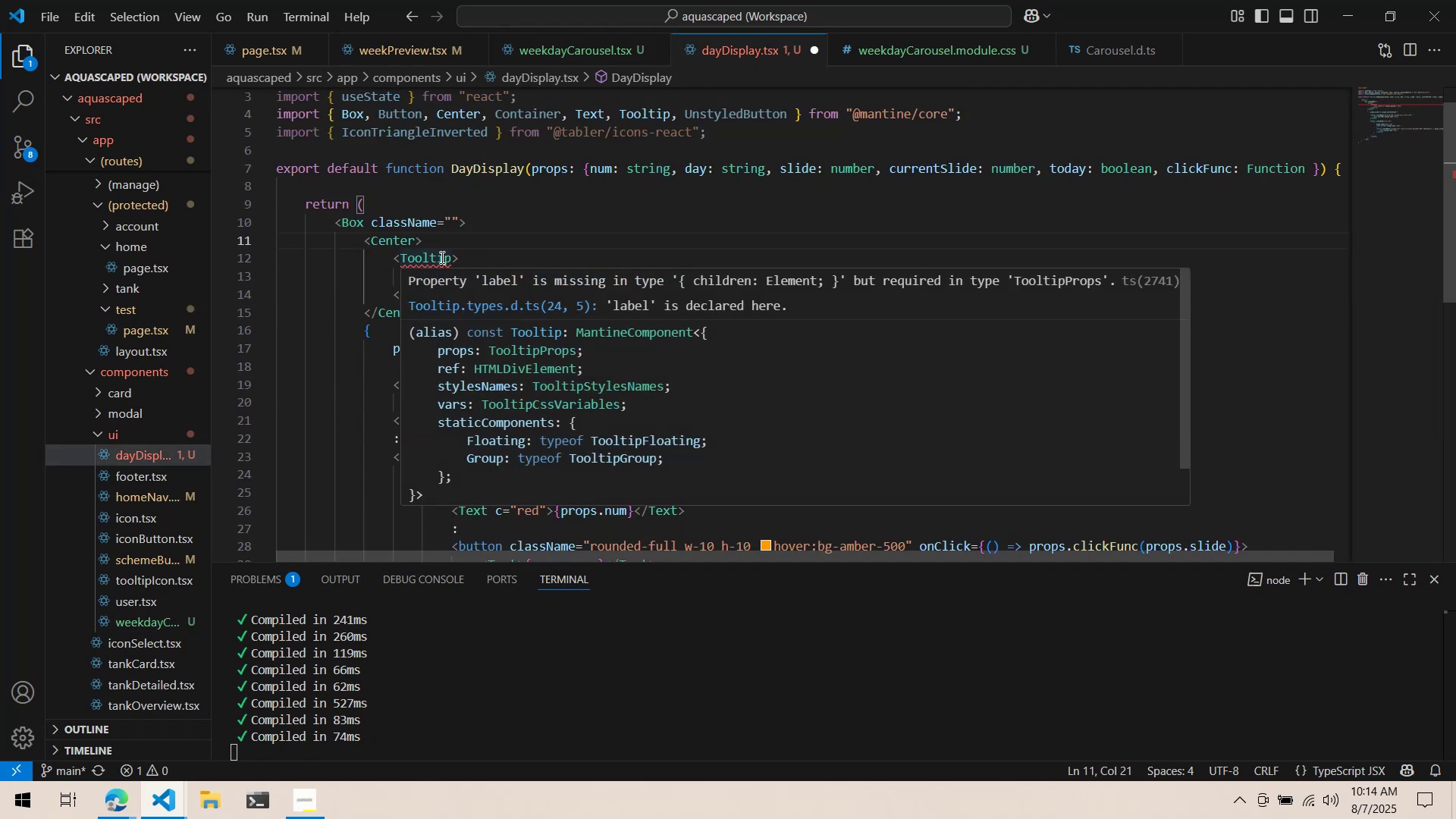 
left_click([441, 257])
 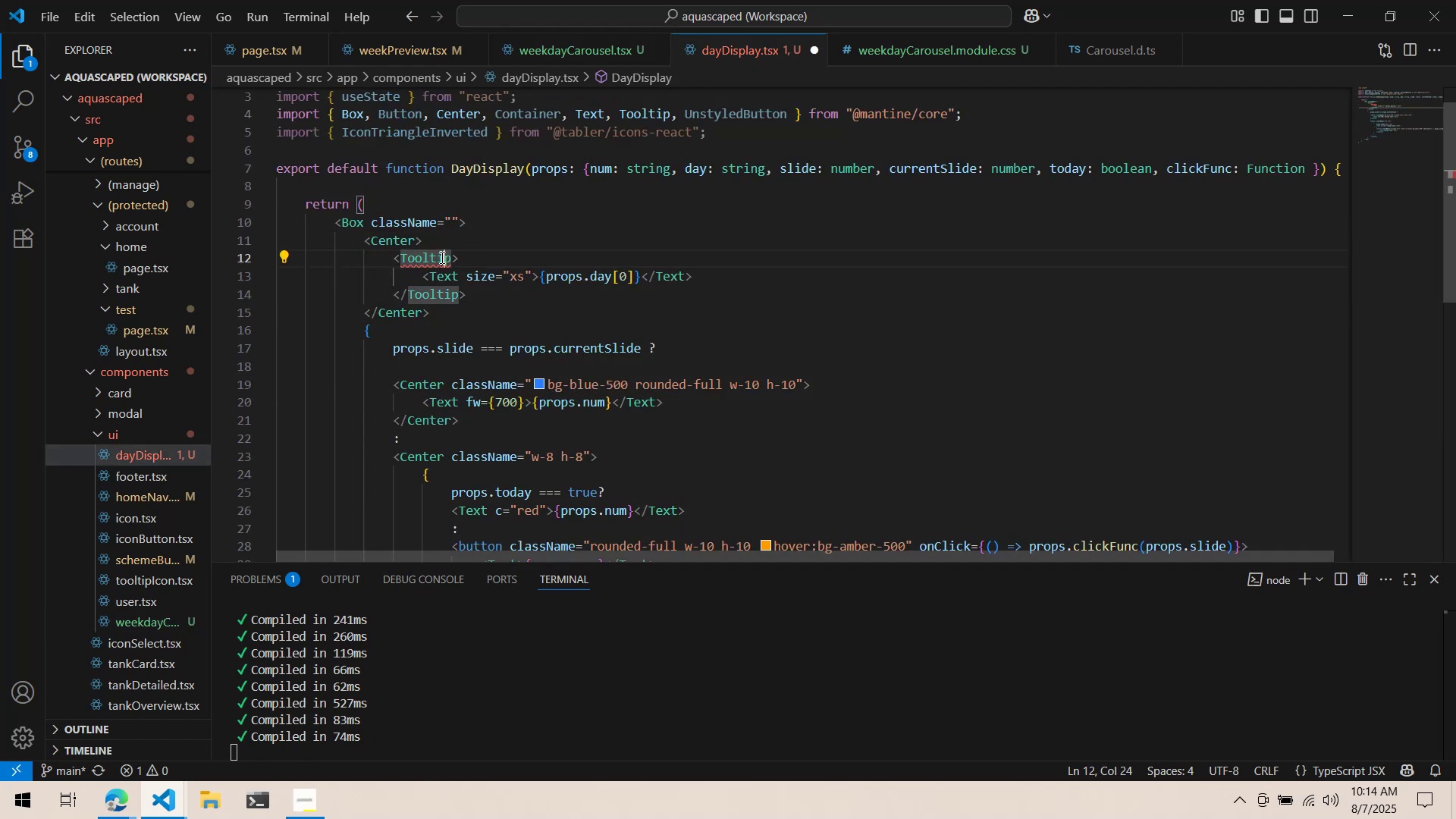 
key(Control+ControlLeft)
 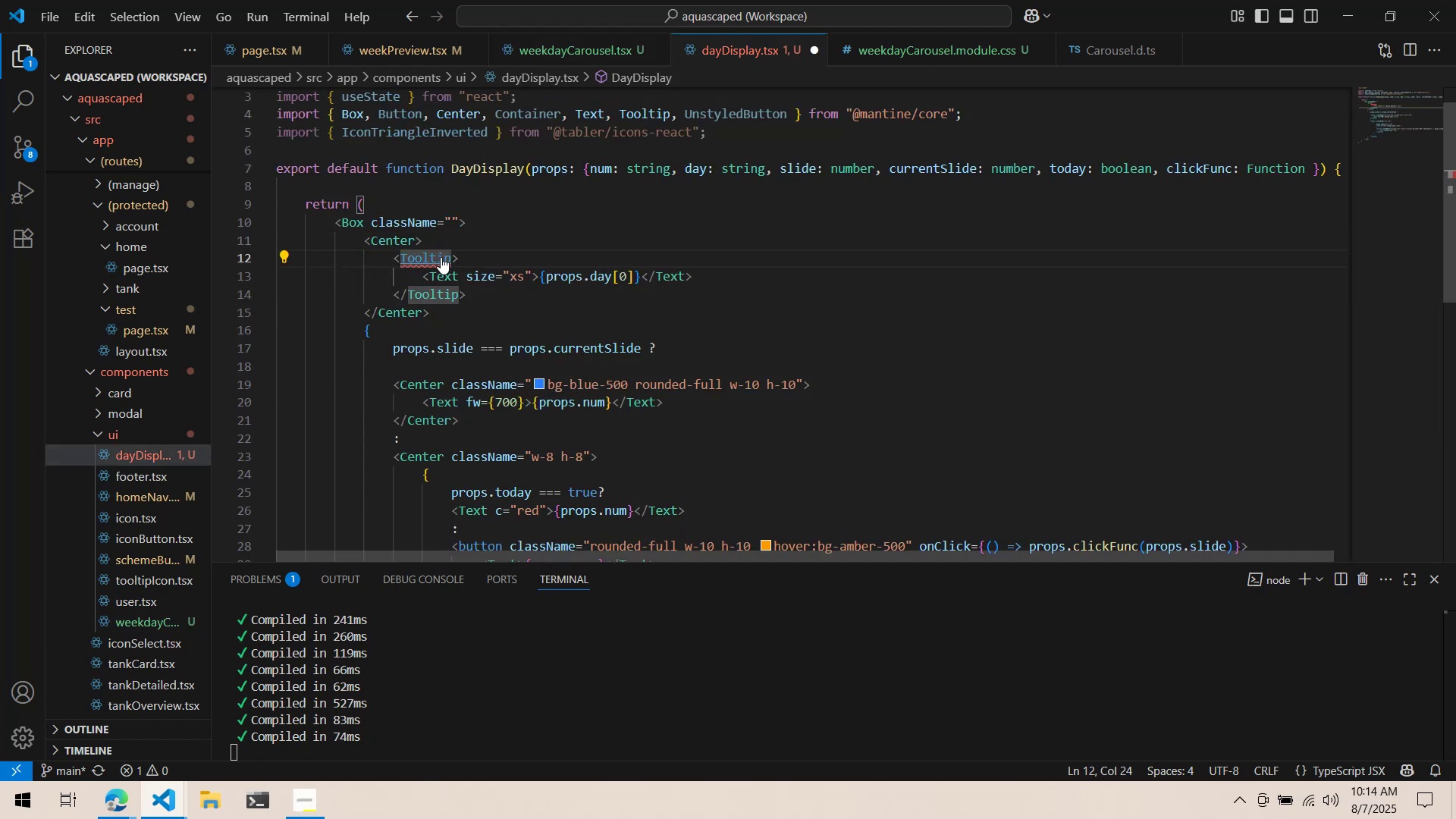 
key(Control+Period)
 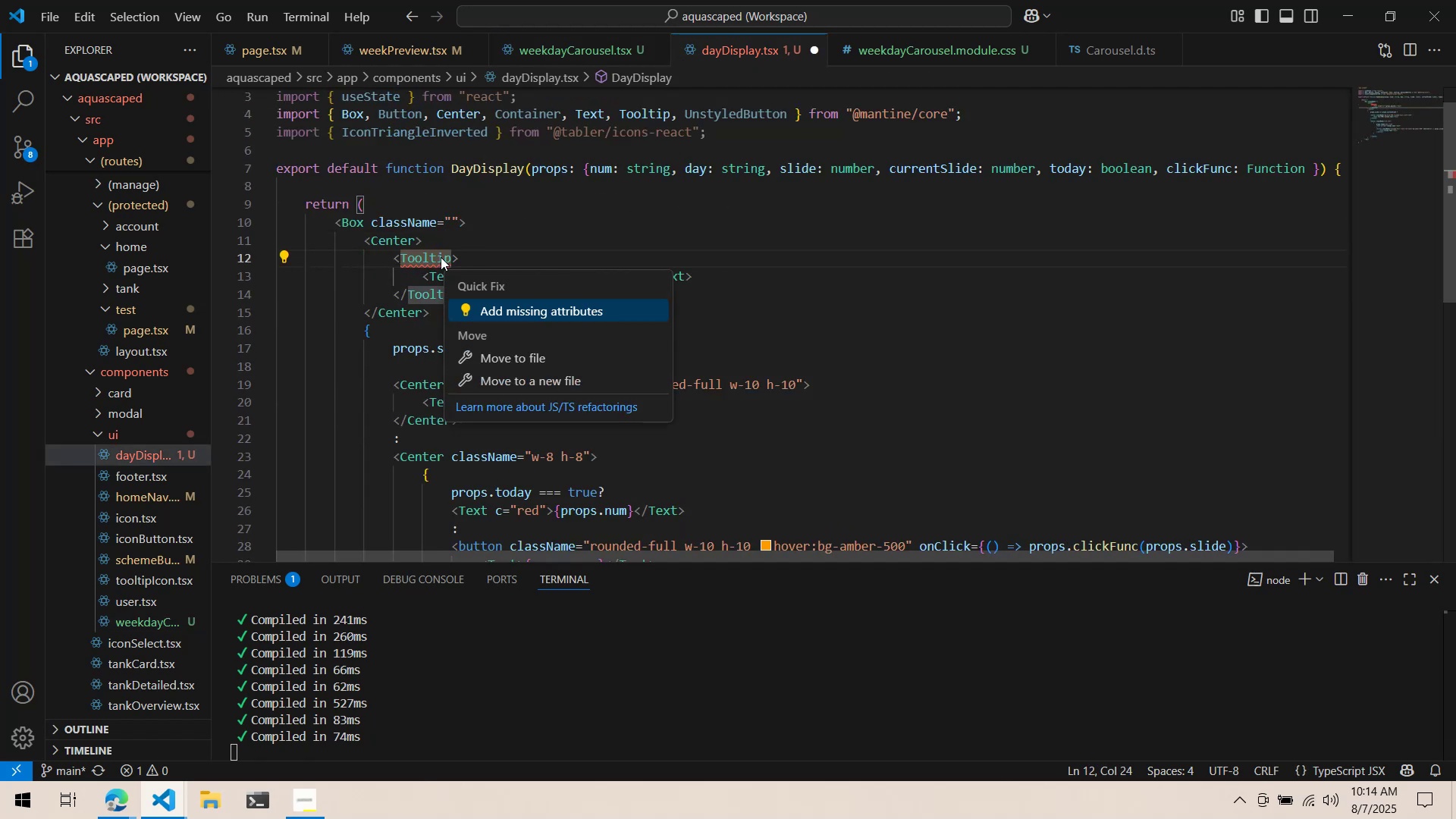 
key(Enter)
 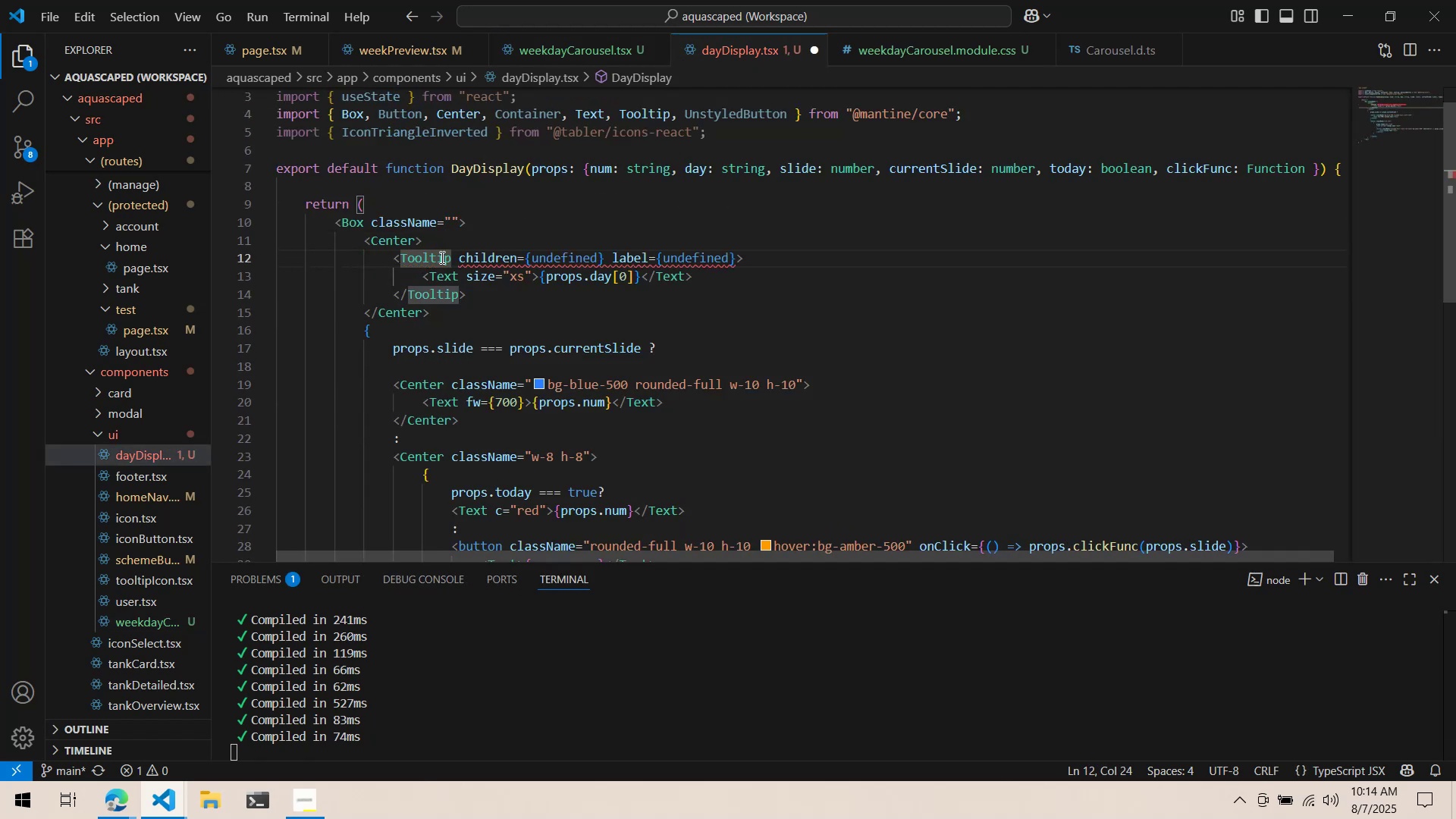 
key(Control+ControlLeft)
 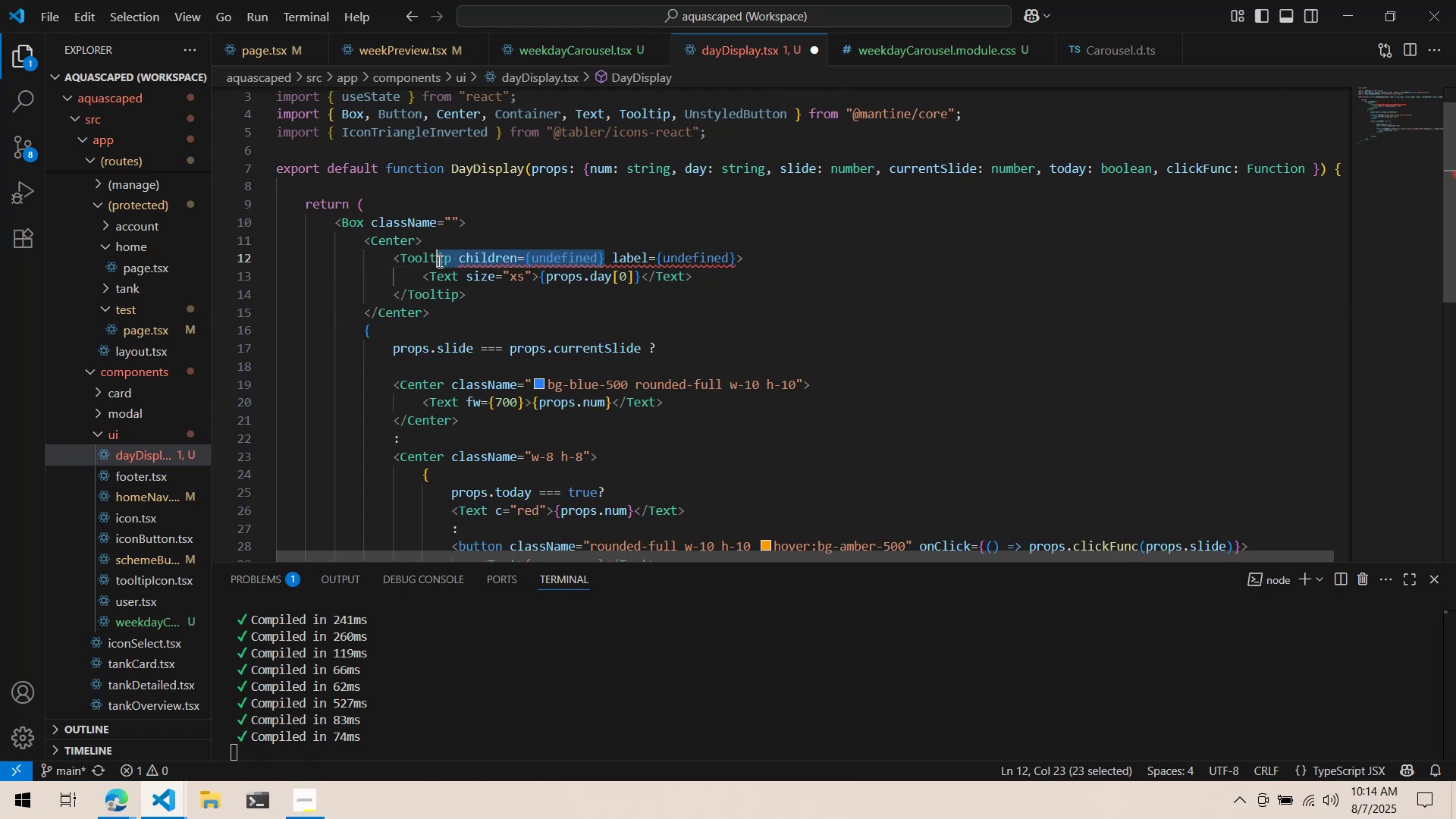 
key(Control+ControlLeft)
 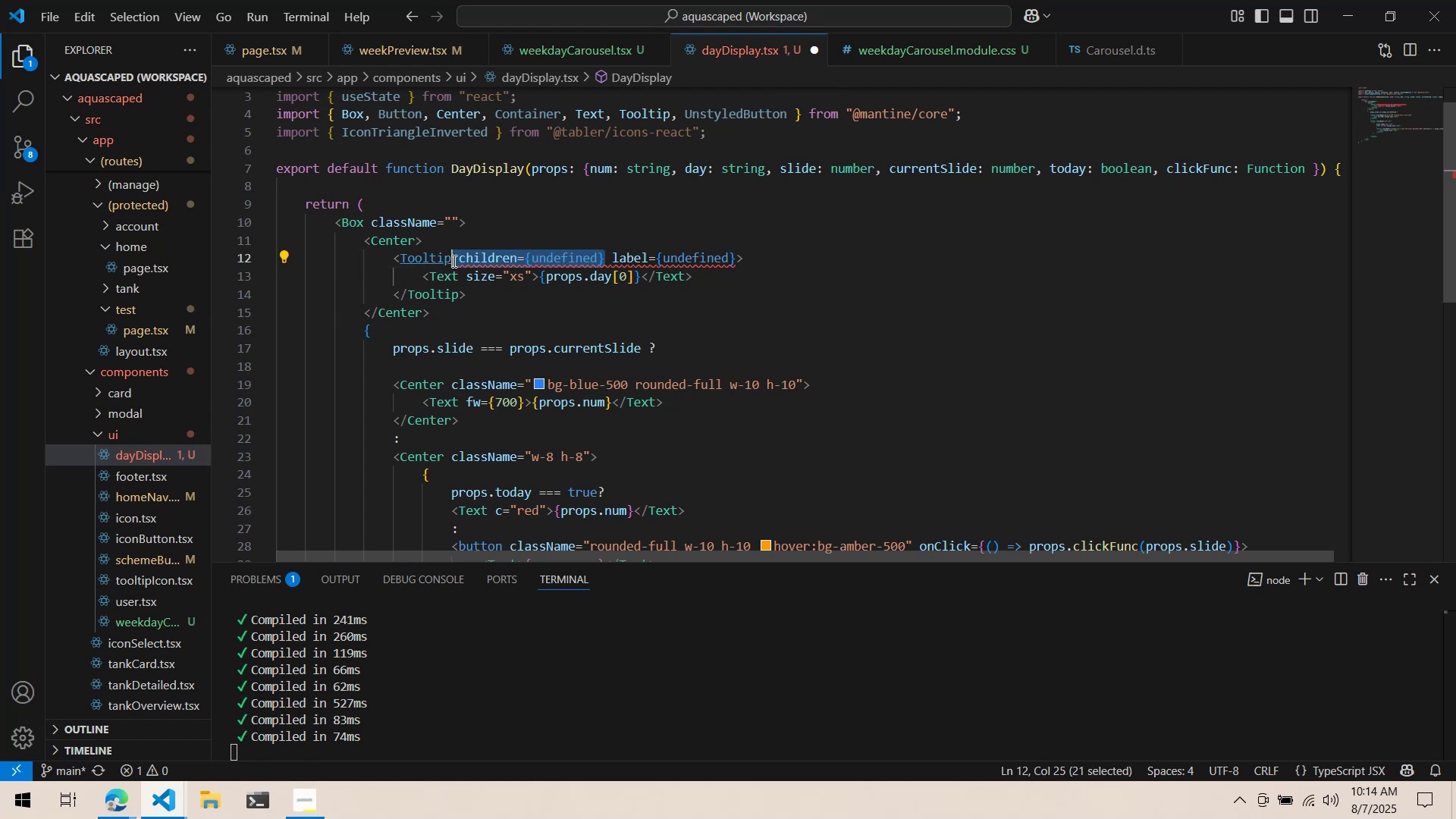 
key(Control+X)
 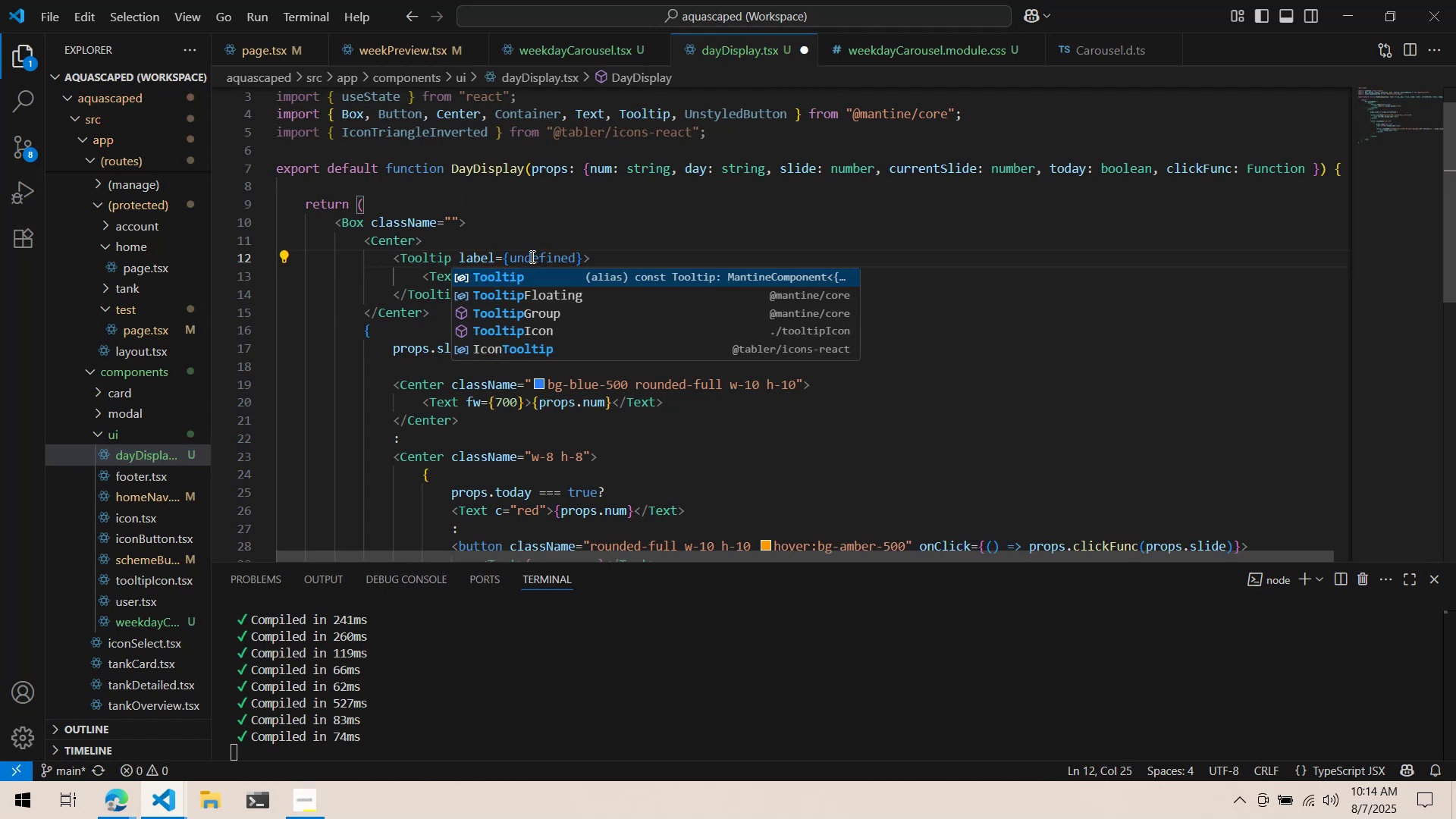 
double_click([531, 256])
 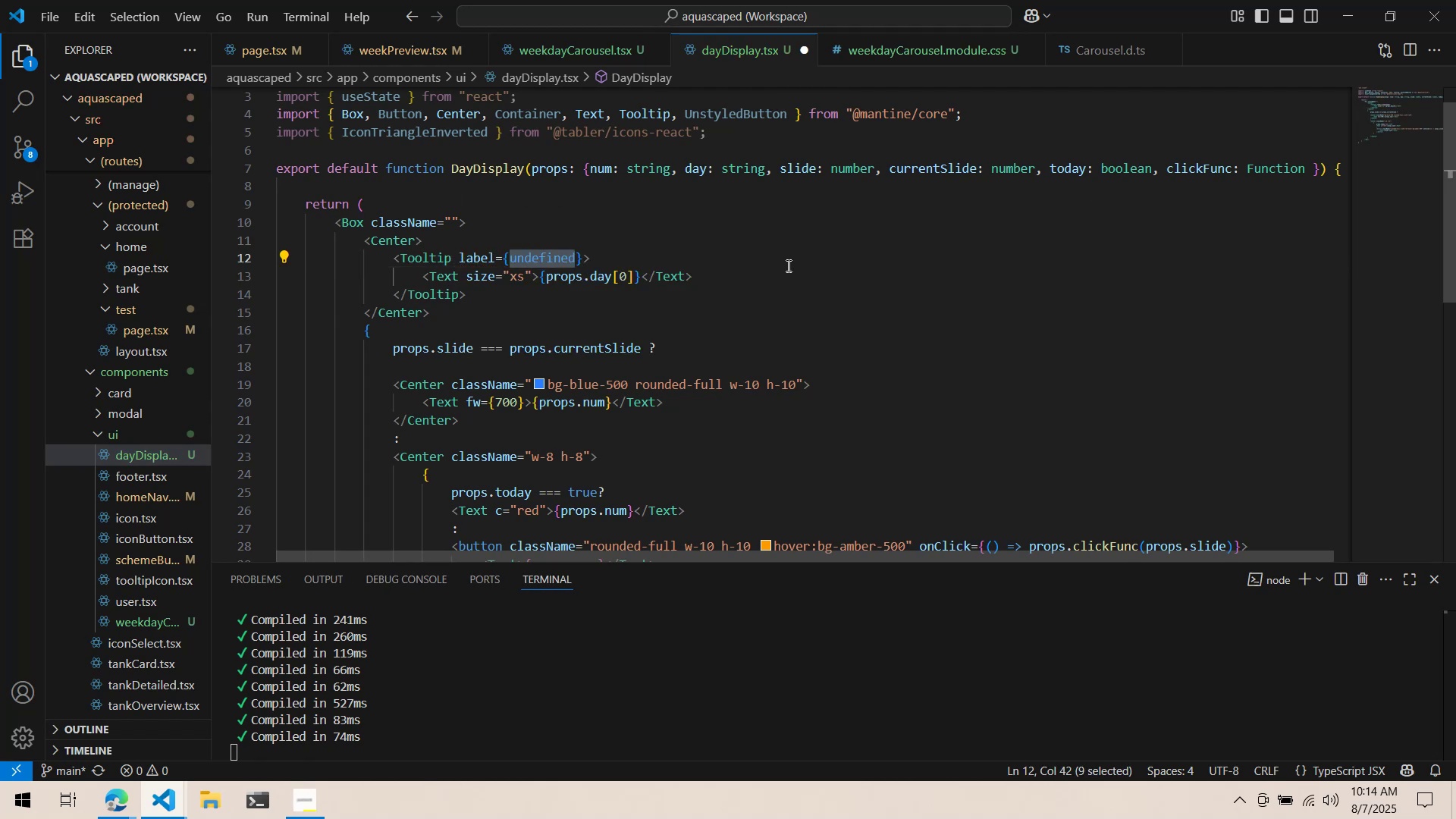 
type(props.day)
 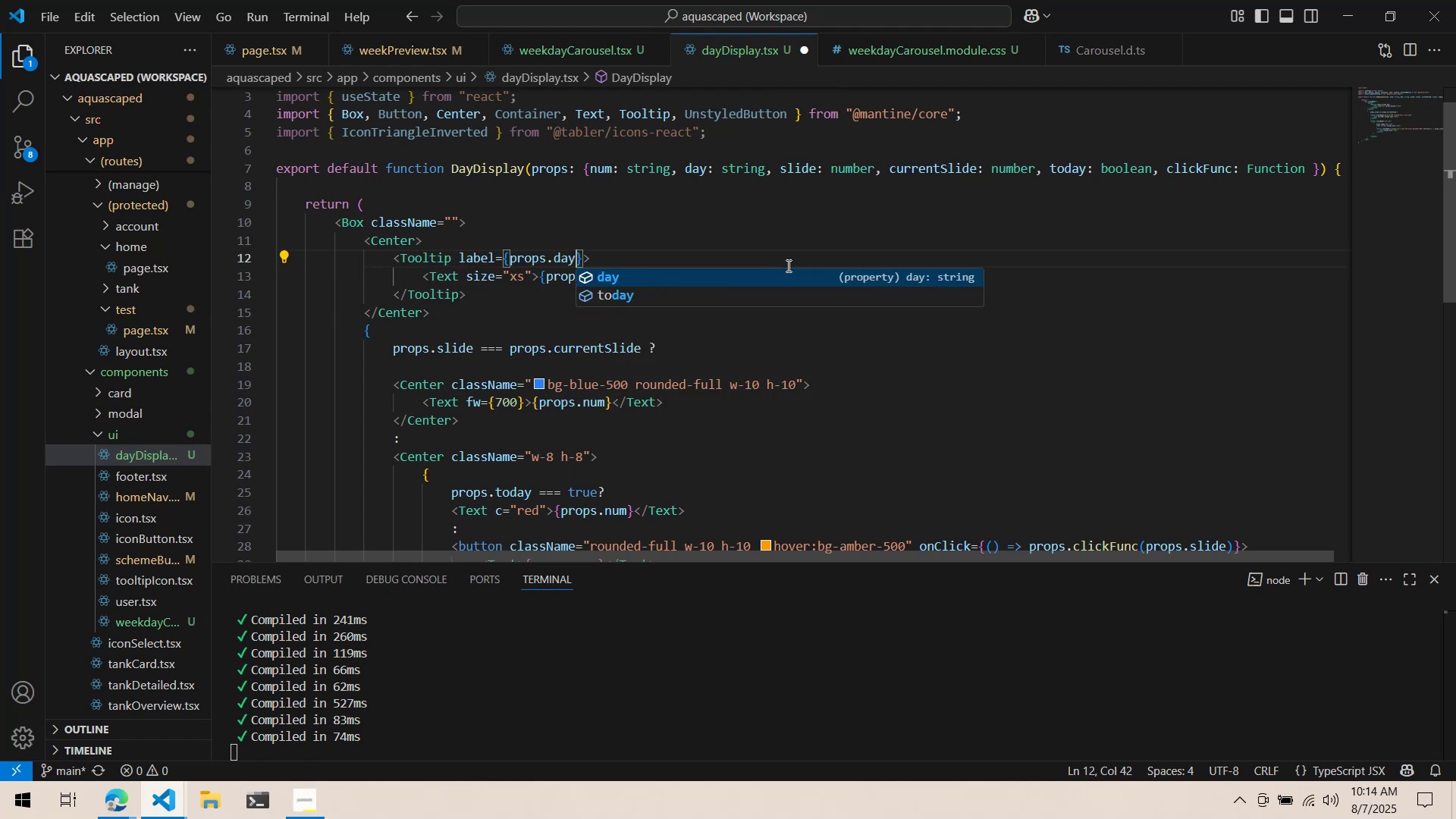 
key(Control+ControlLeft)
 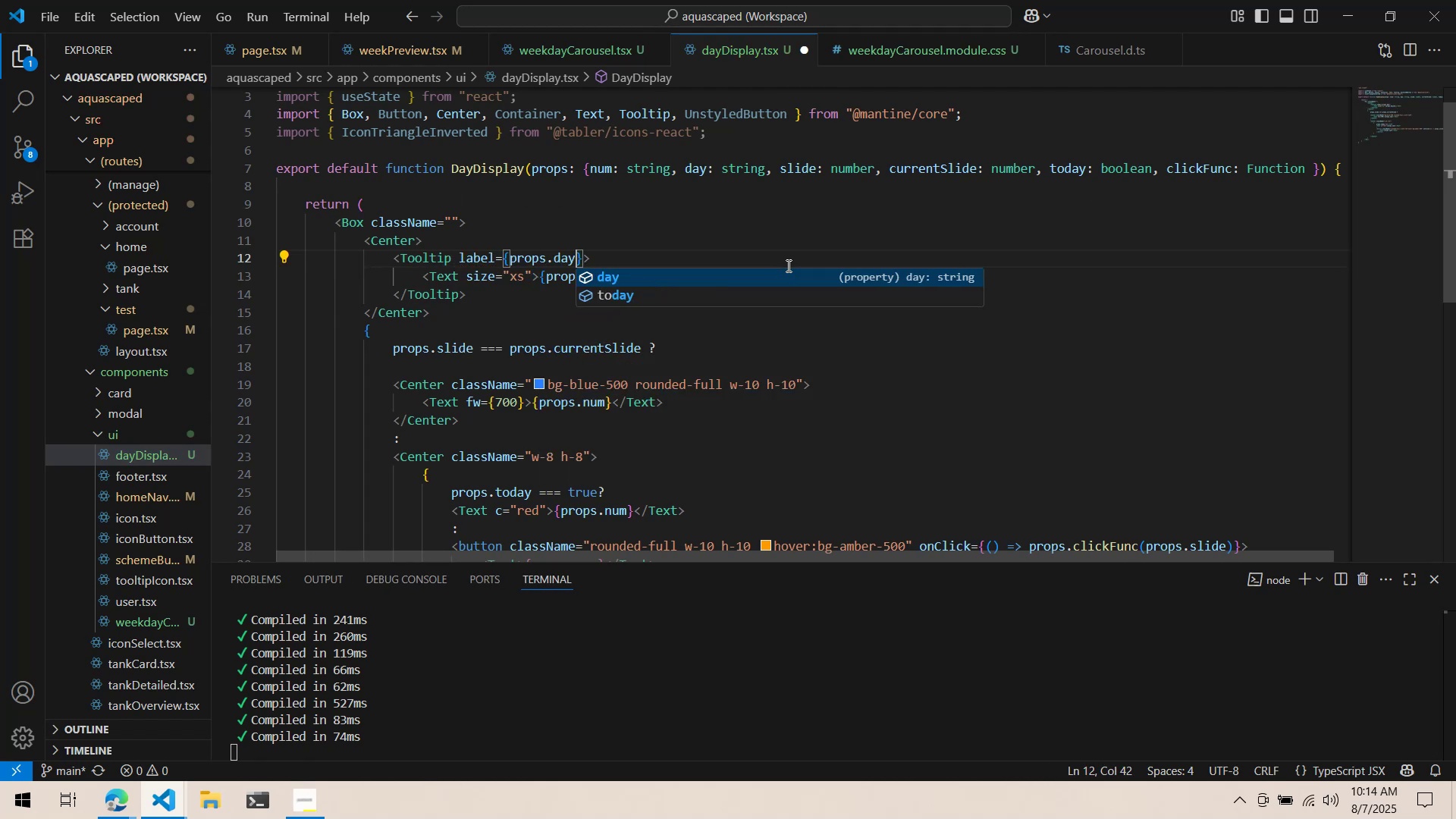 
key(Control+S)
 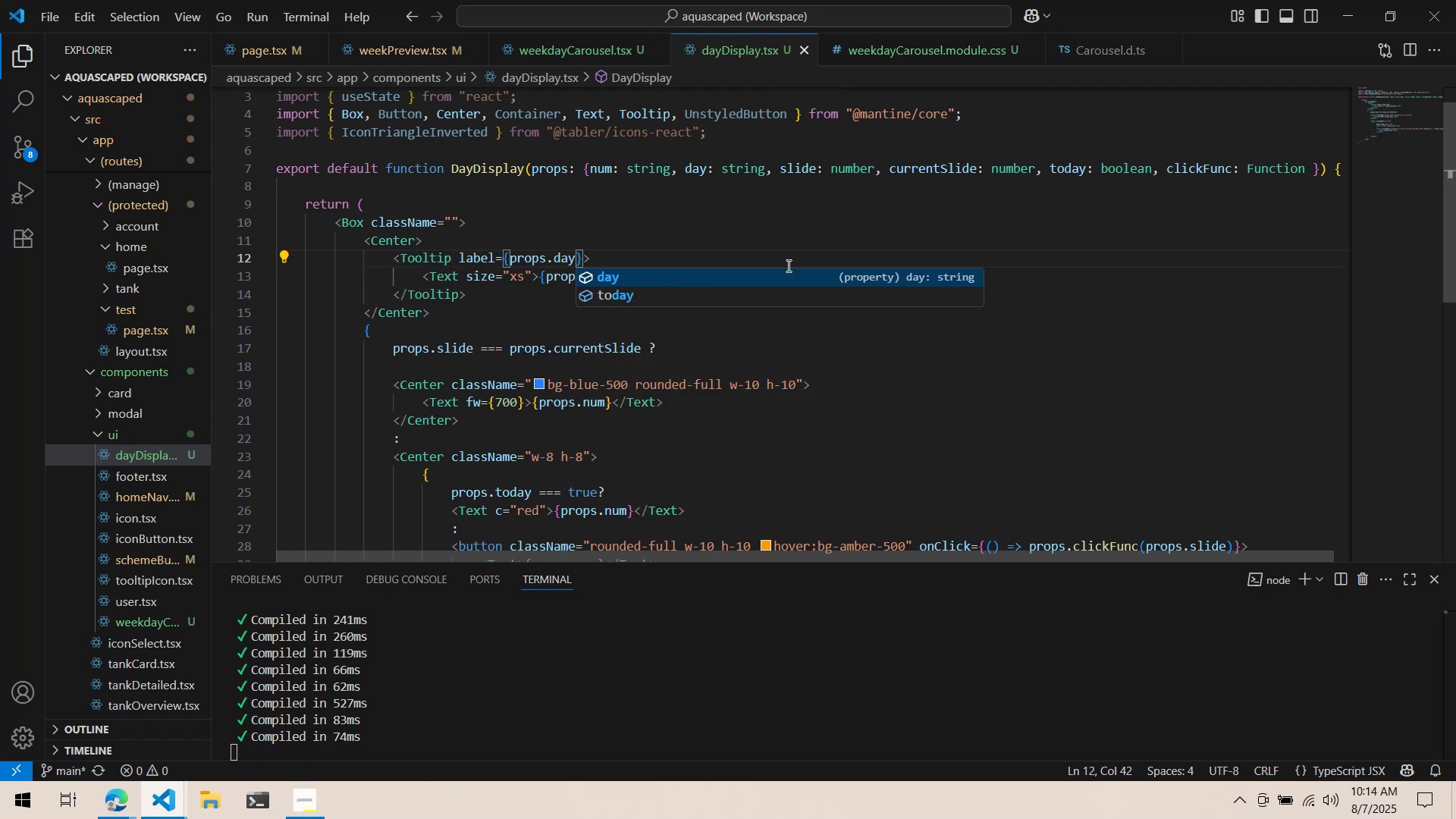 
key(Alt+AltLeft)
 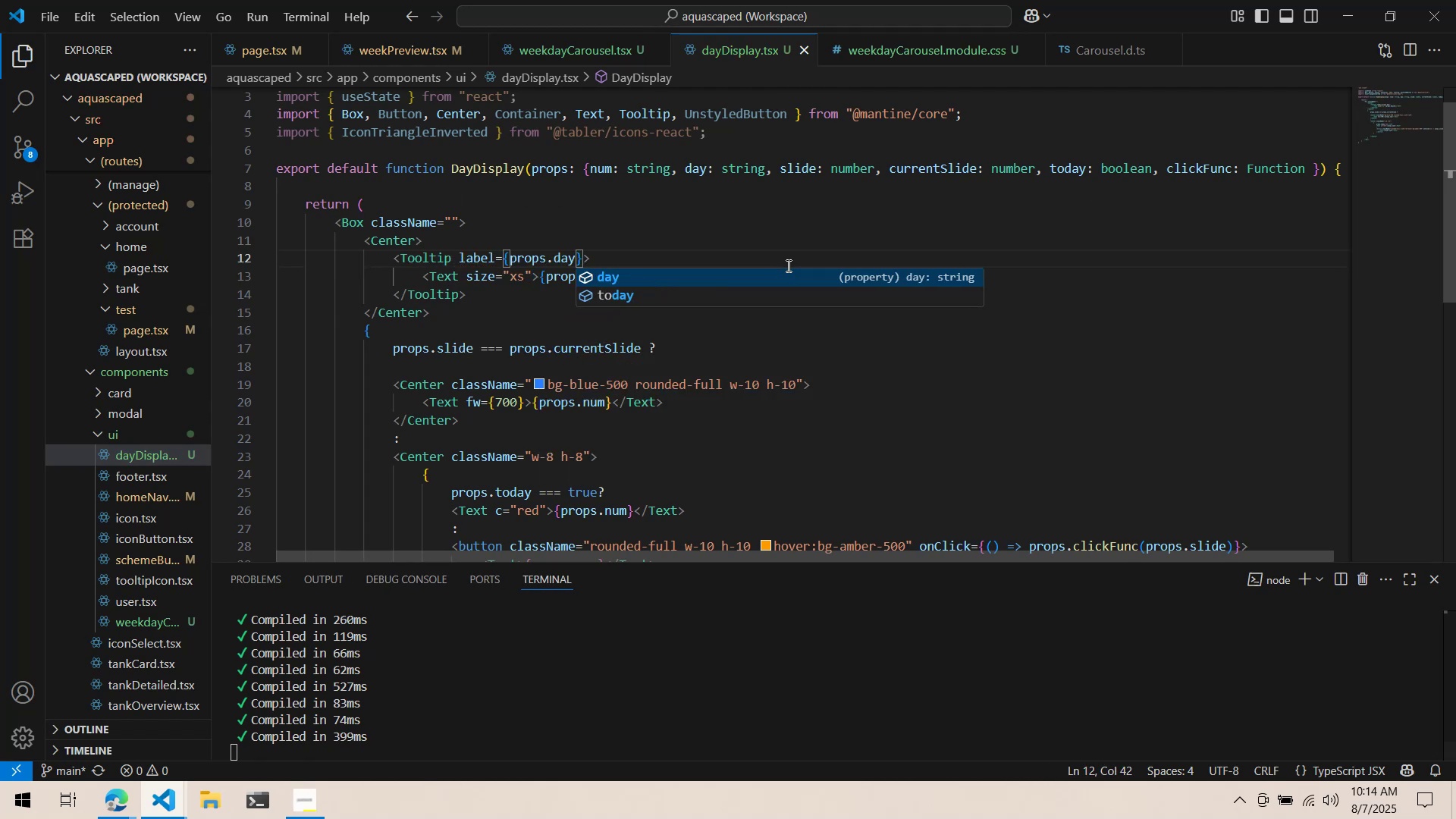 
key(Alt+Tab)
 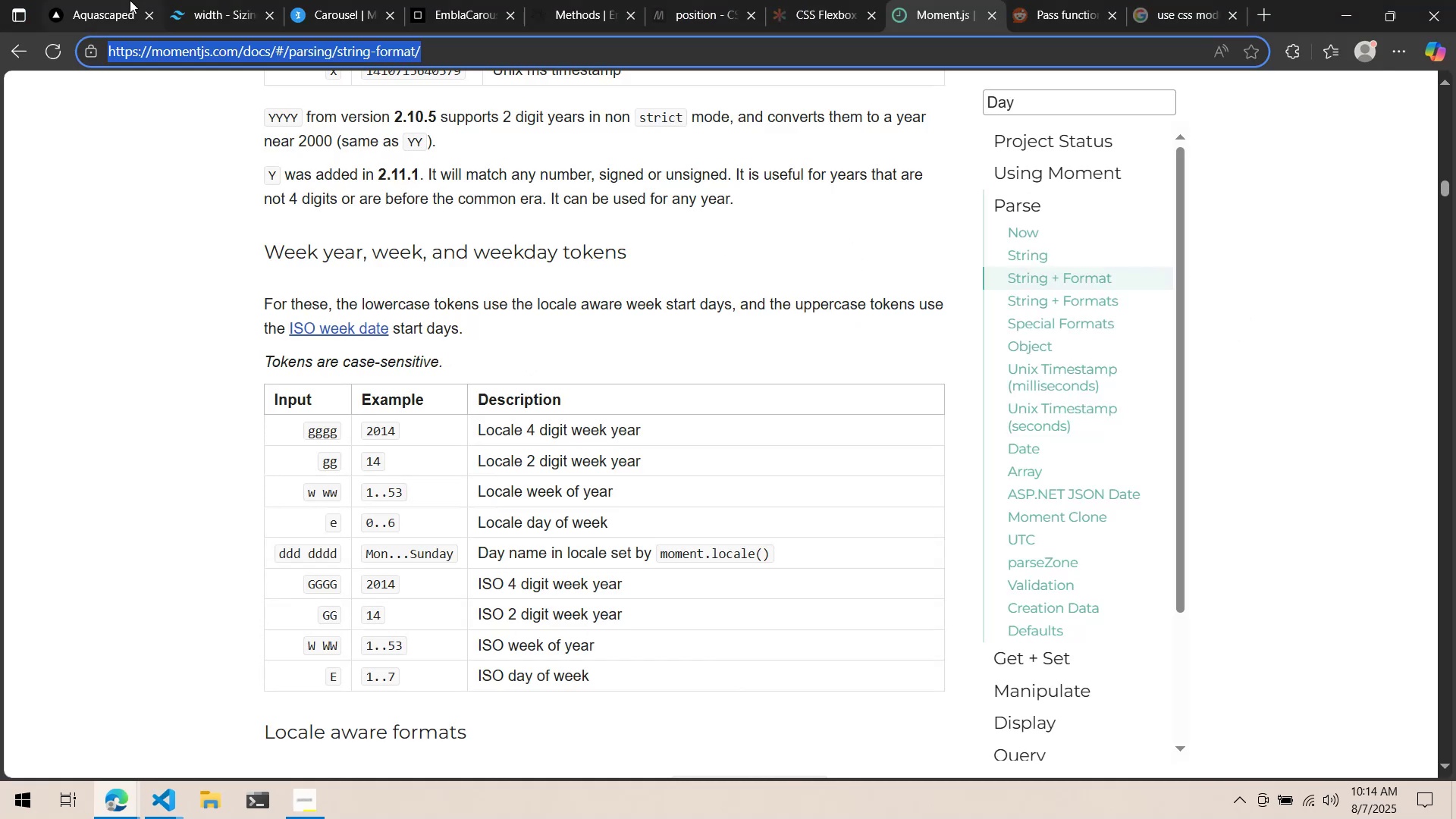 
left_click([130, 0])
 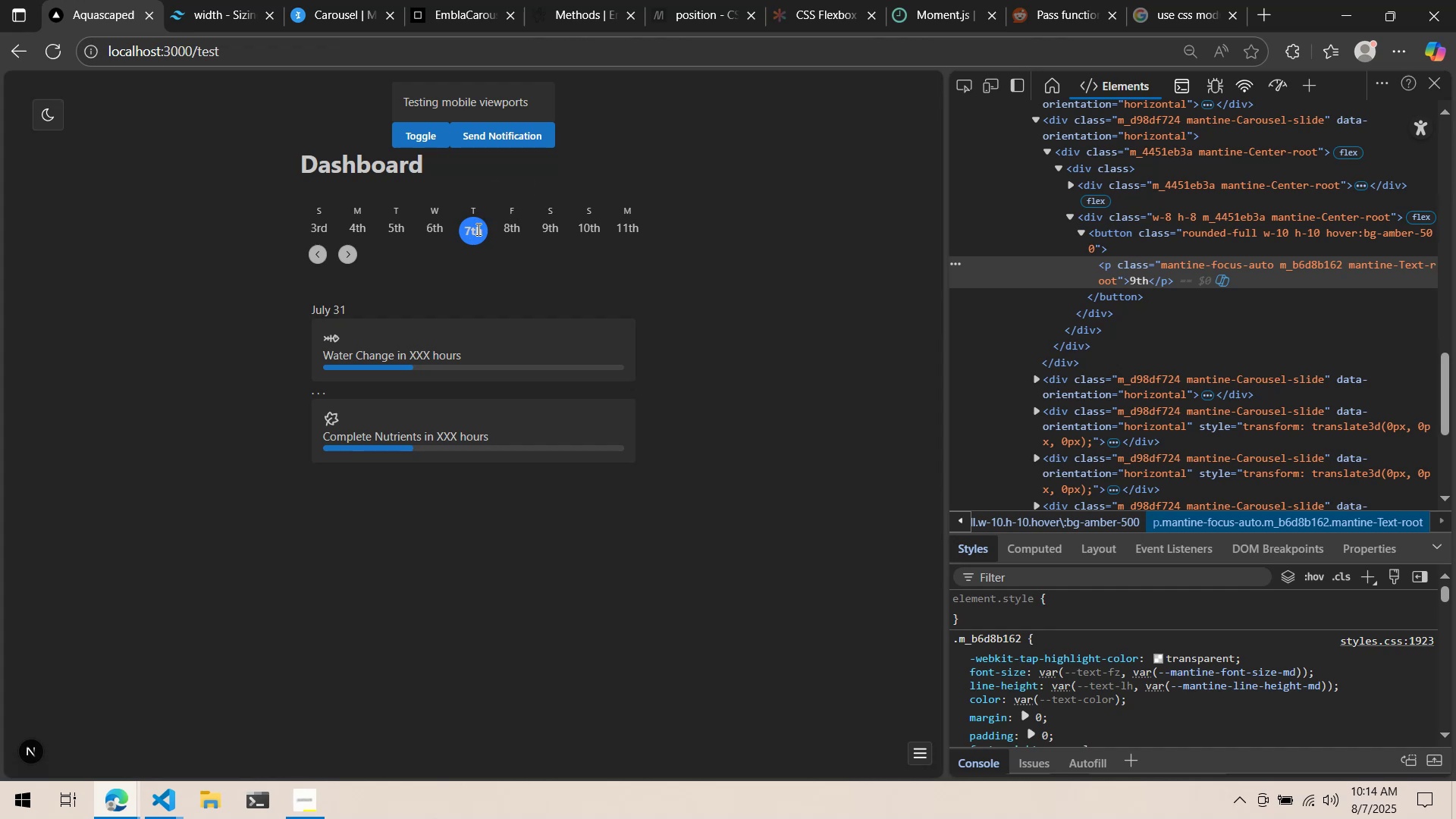 
wait(5.57)
 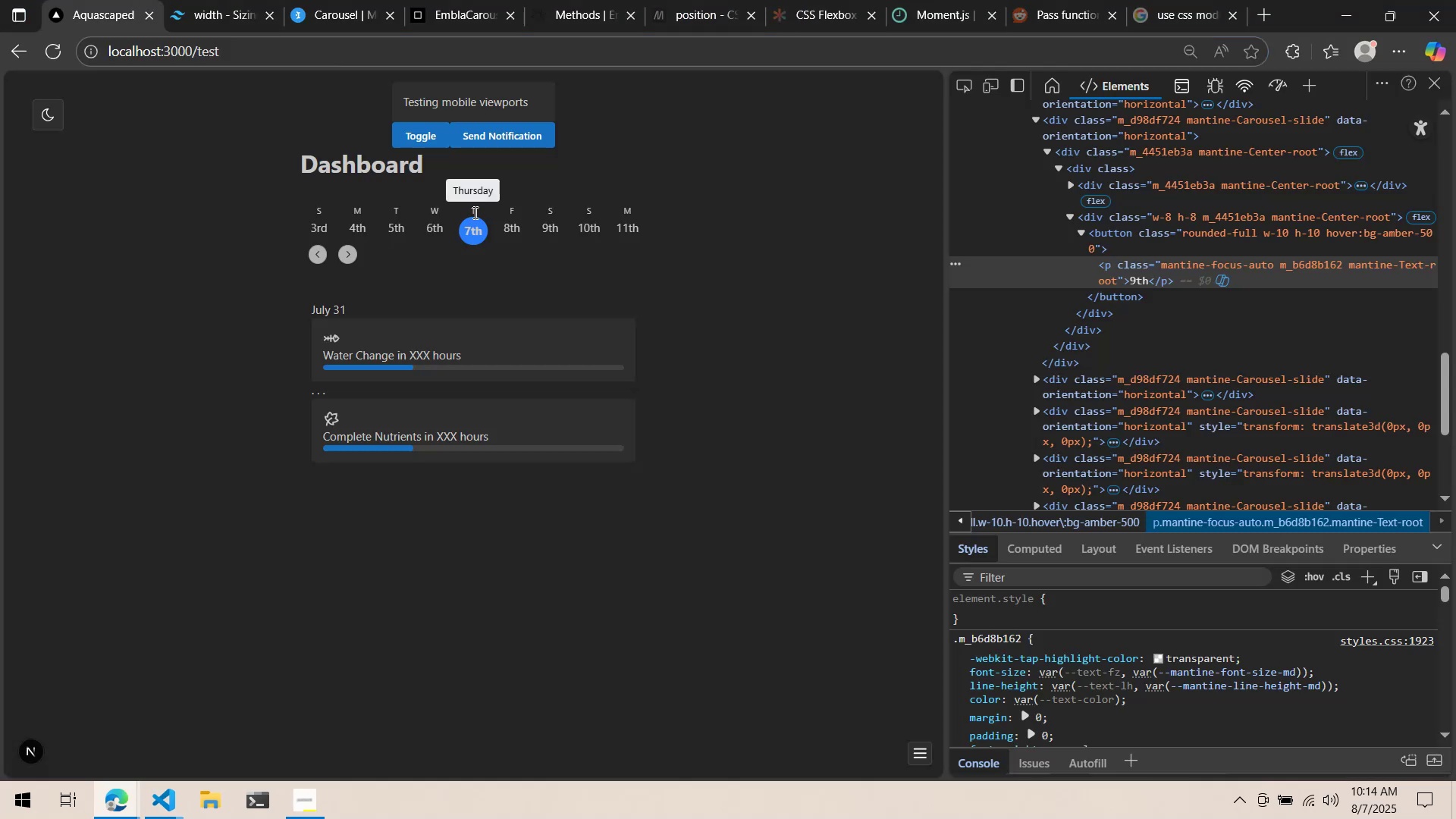 
double_click([346, 256])
 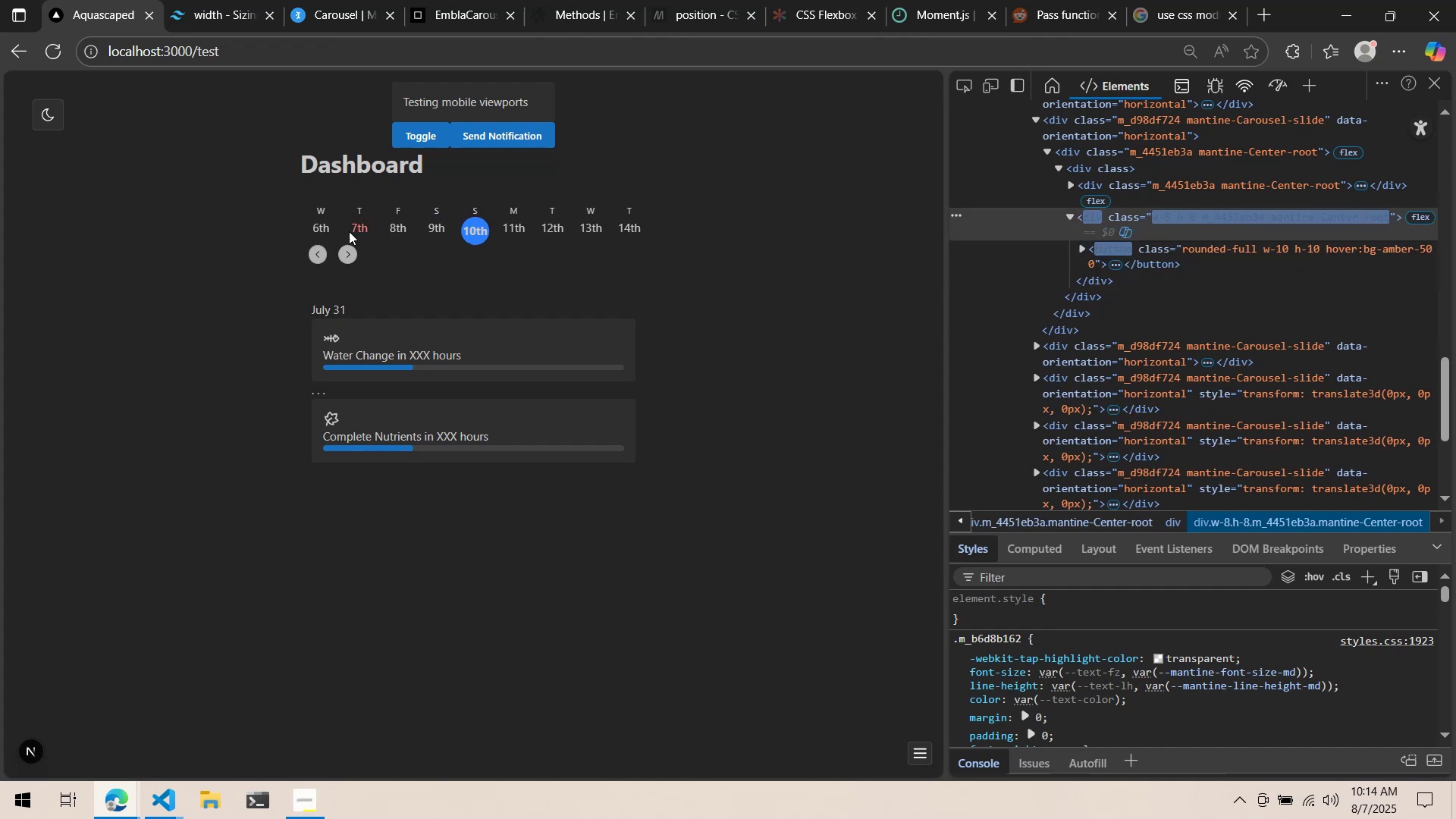 
left_click([359, 222])
 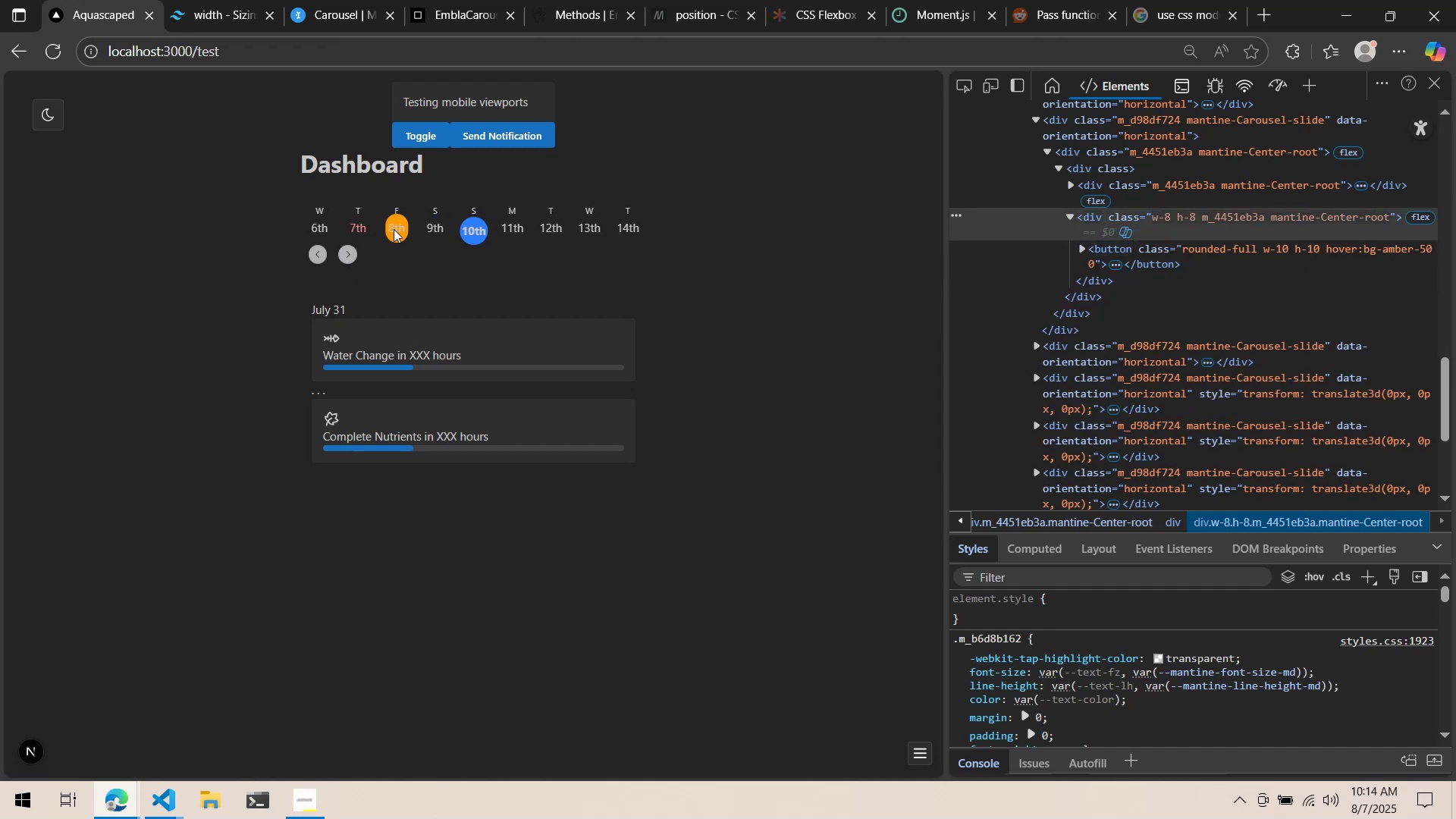 
left_click([394, 229])
 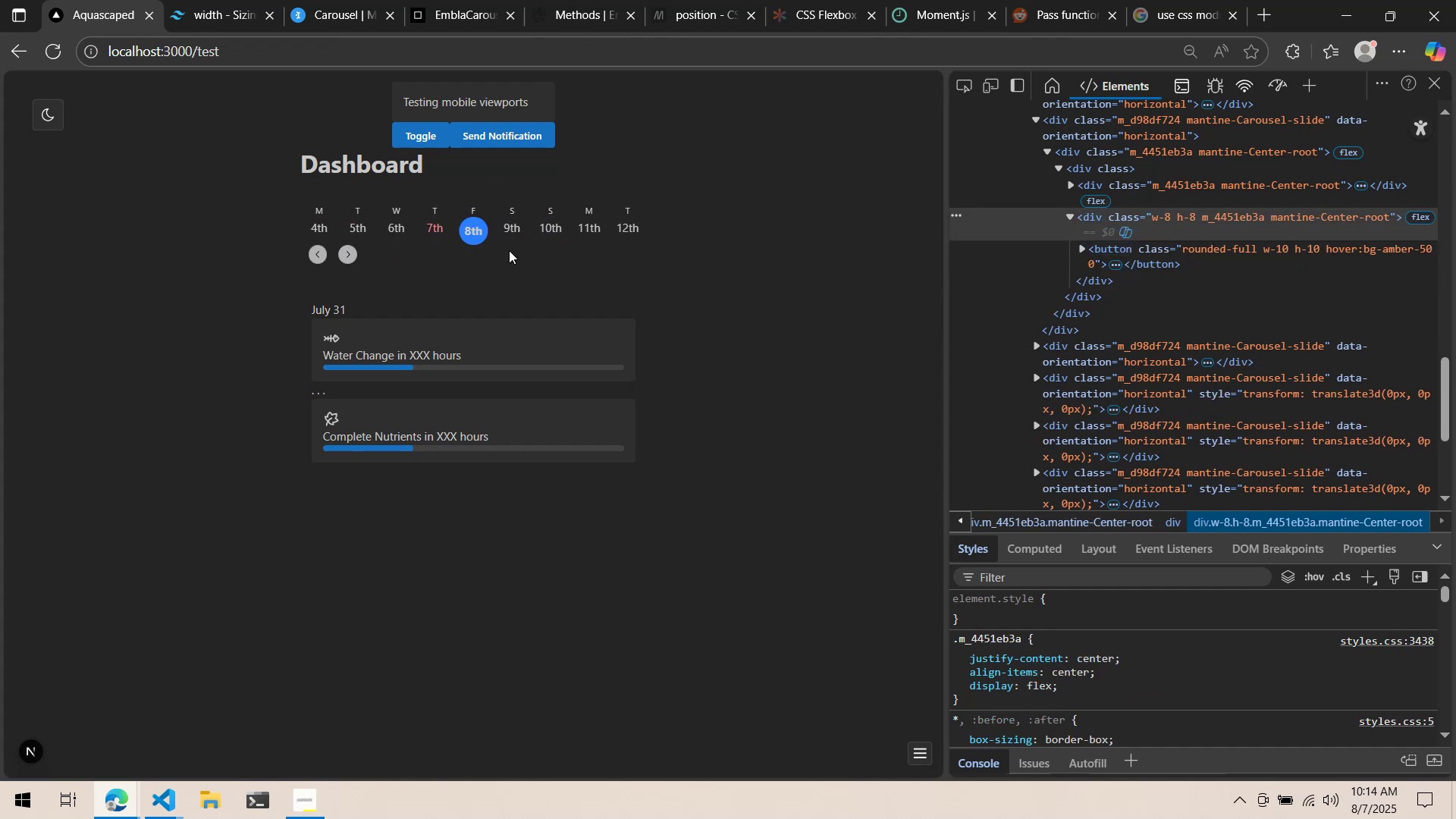 
left_click([513, 237])
 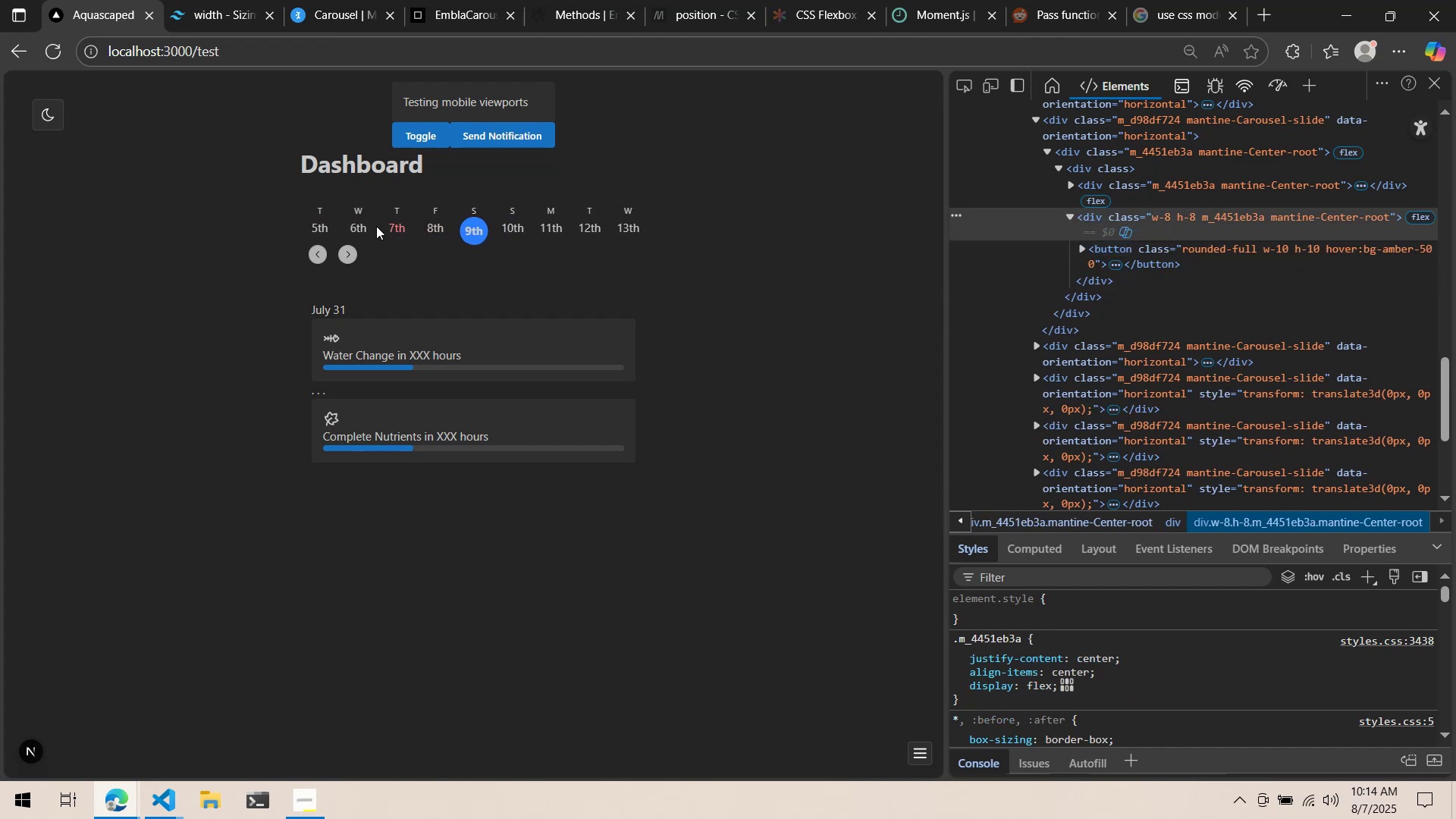 
left_click([357, 231])
 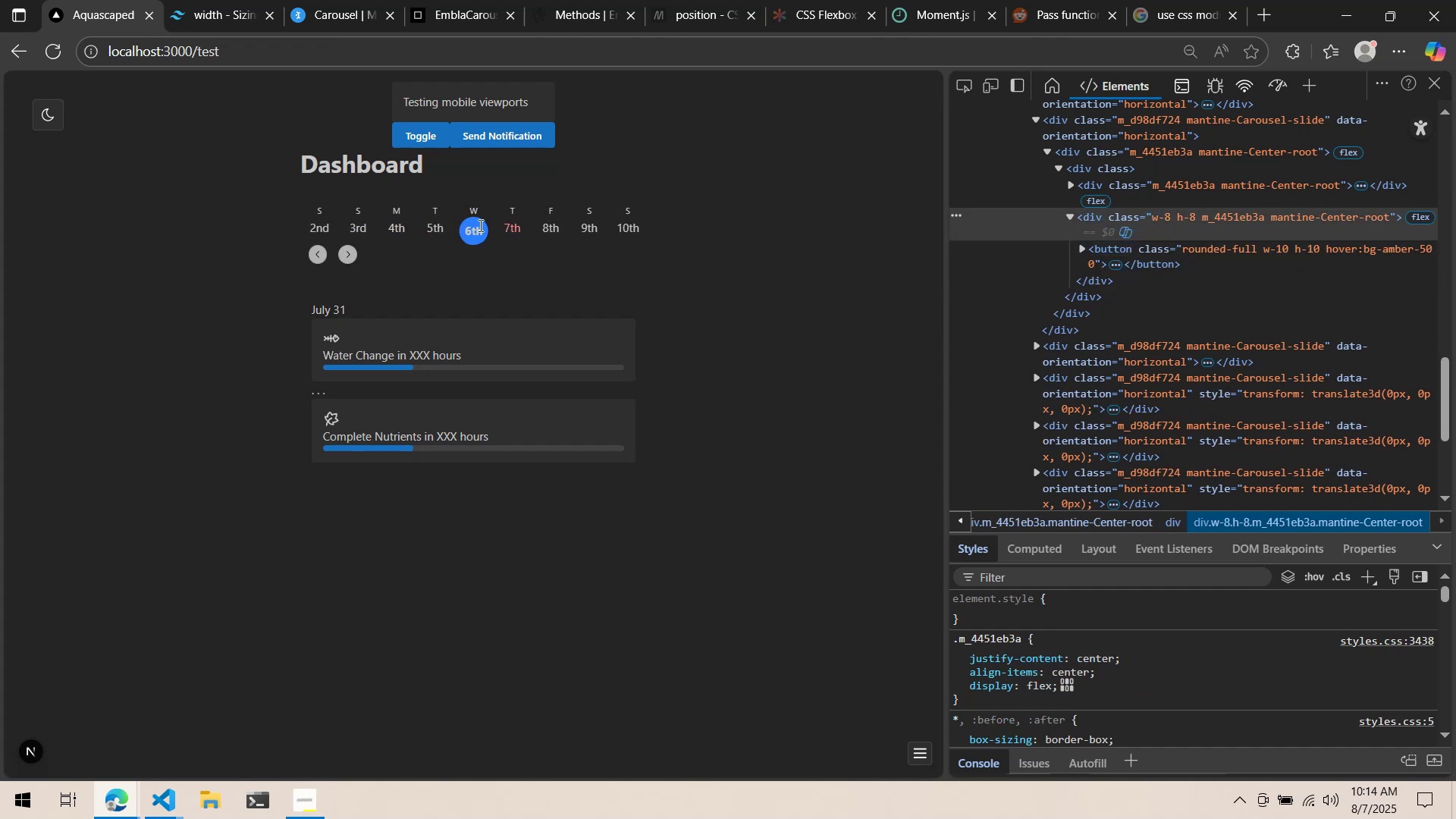 
left_click([547, 235])
 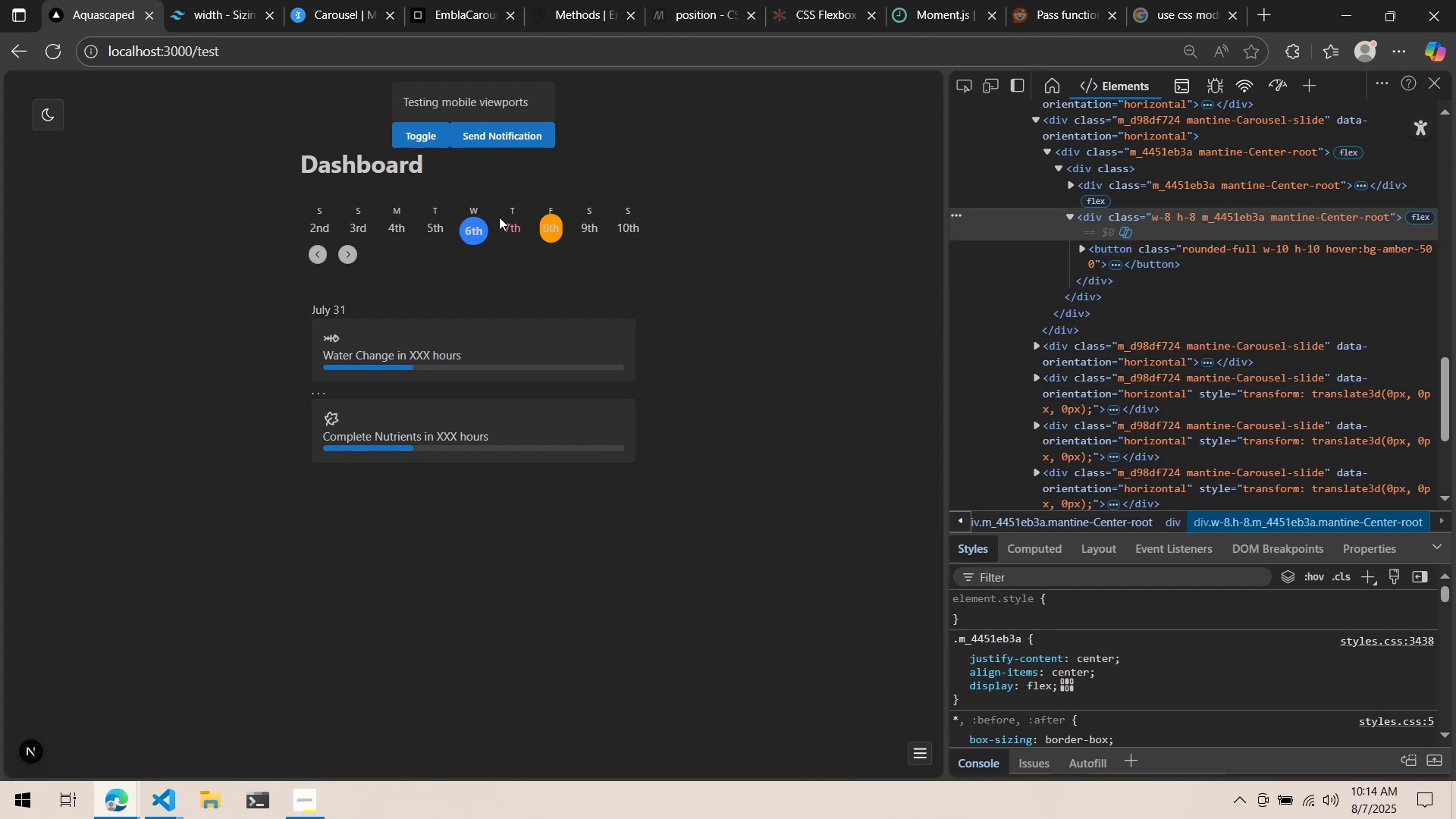 
key(Alt+AltLeft)
 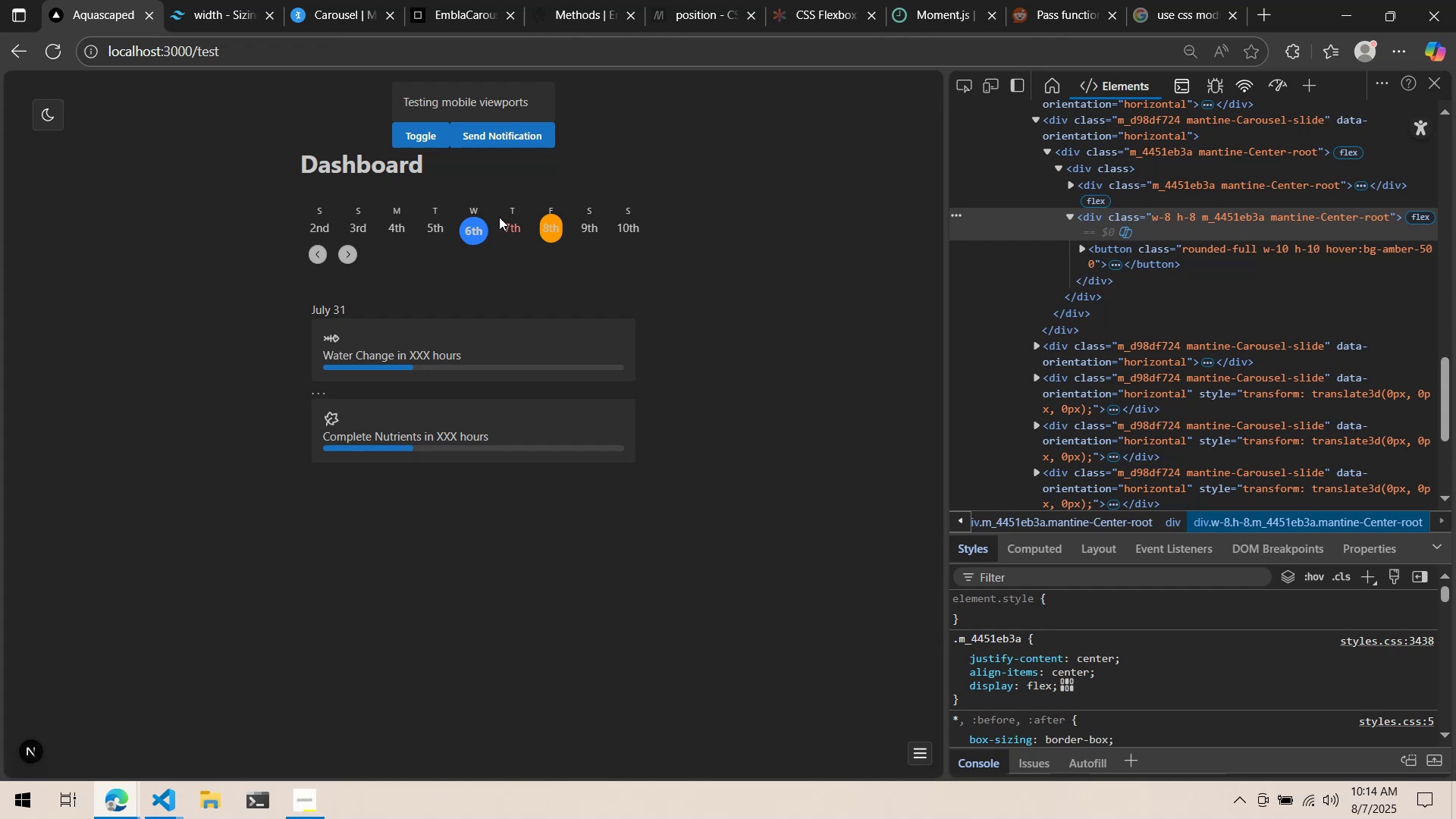 
key(Alt+Tab)
 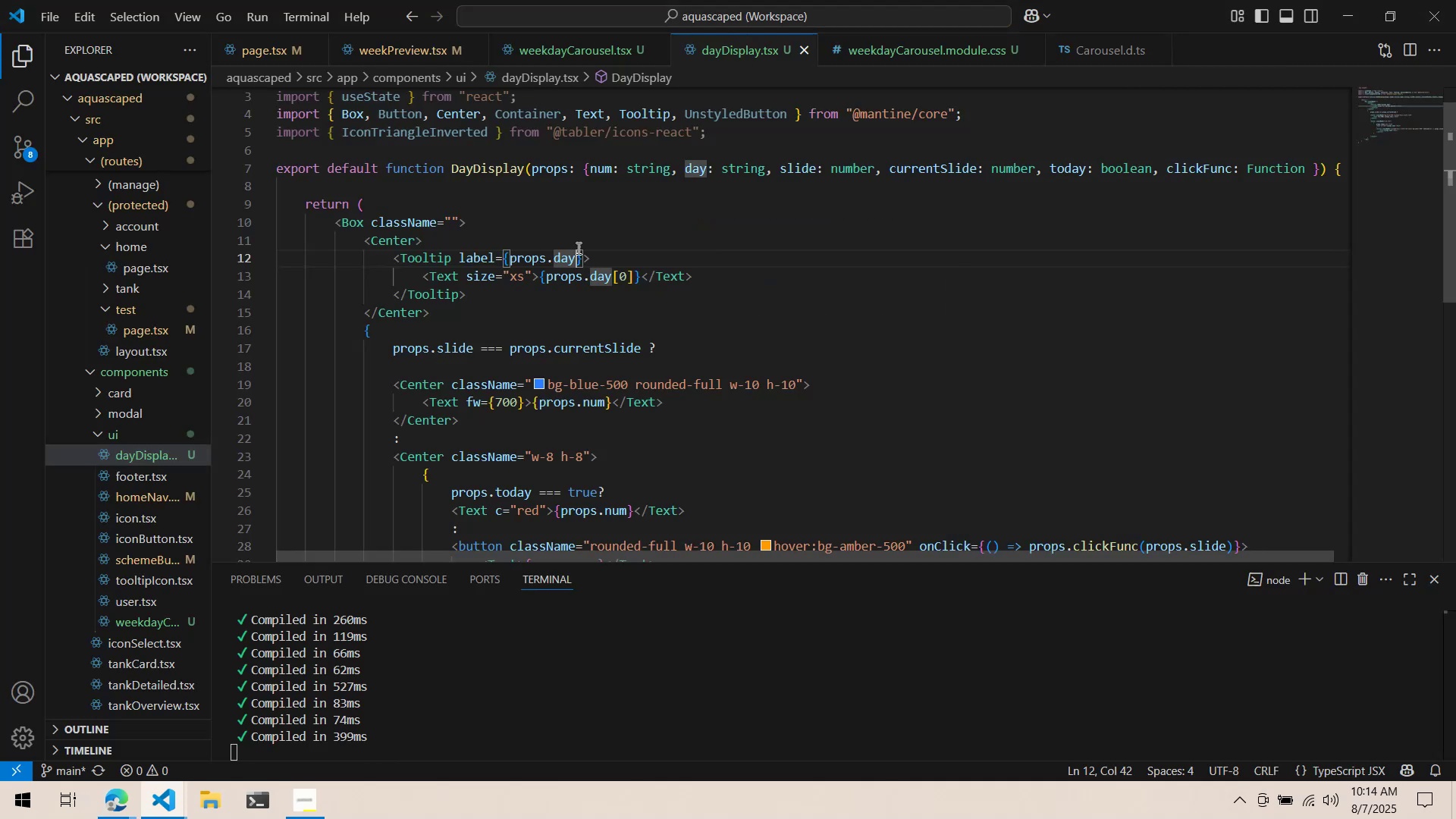 
scroll: coordinate [591, 283], scroll_direction: down, amount: 3.0
 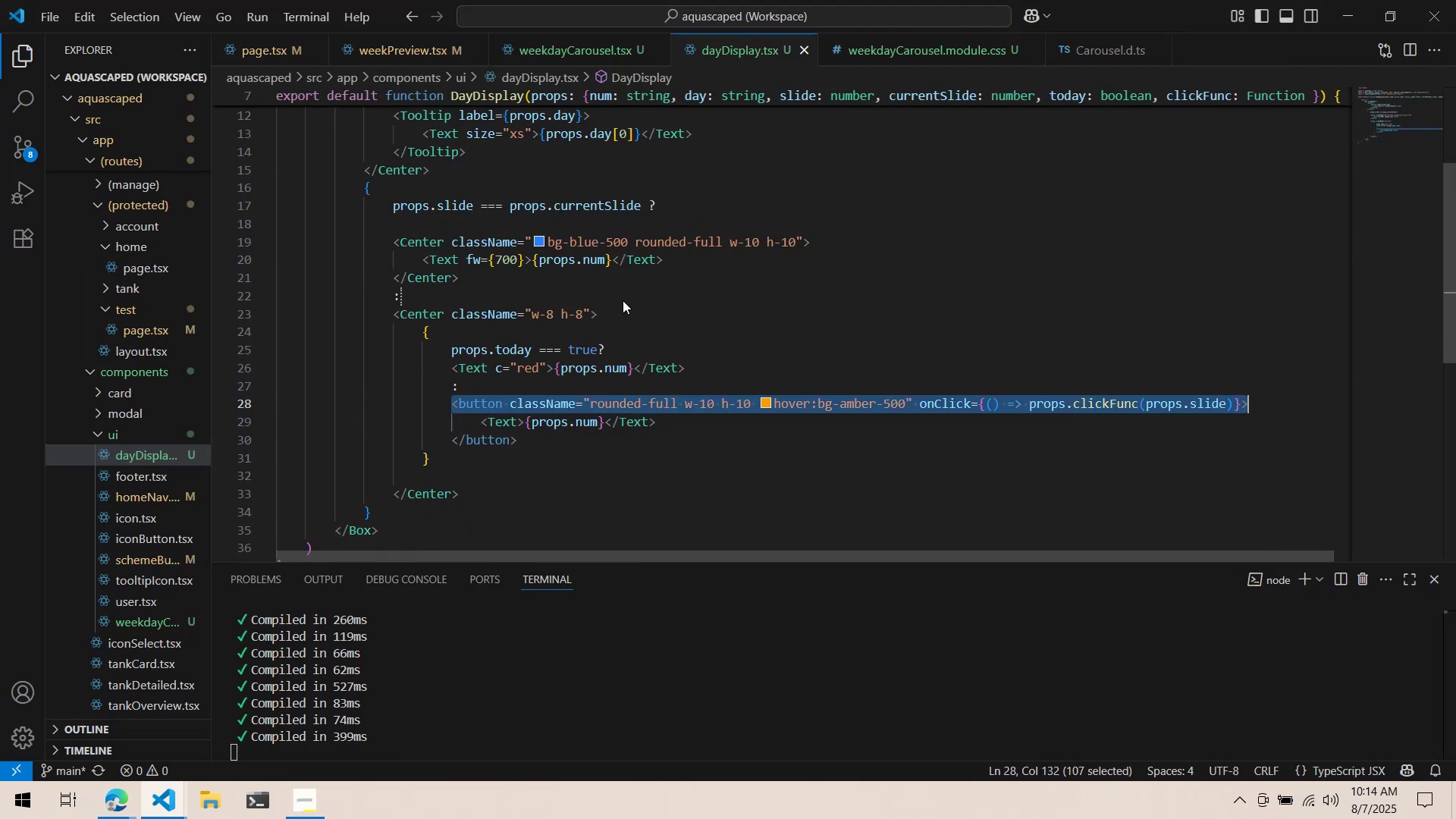 
wait(6.08)
 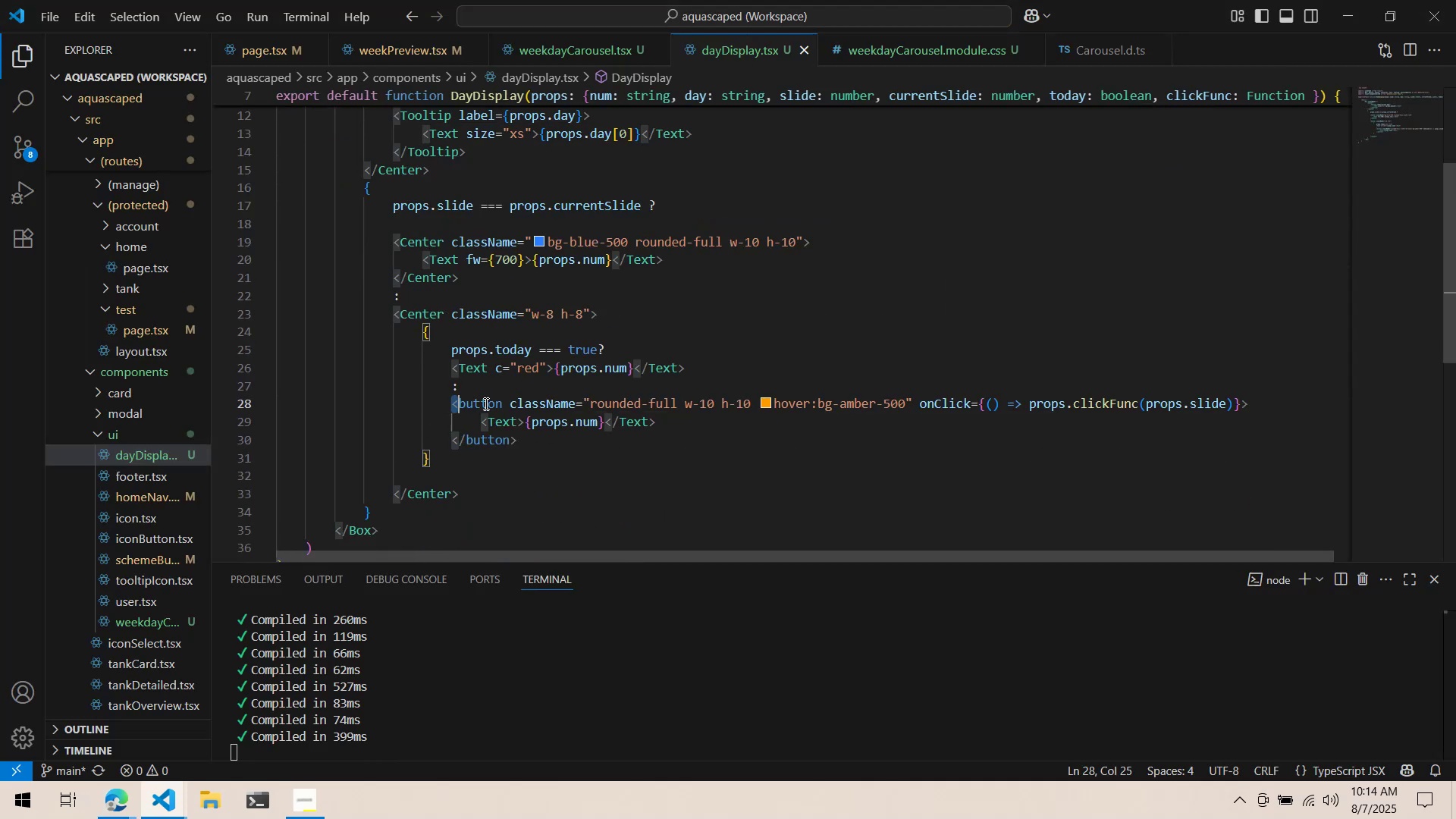 
left_click([563, 315])
 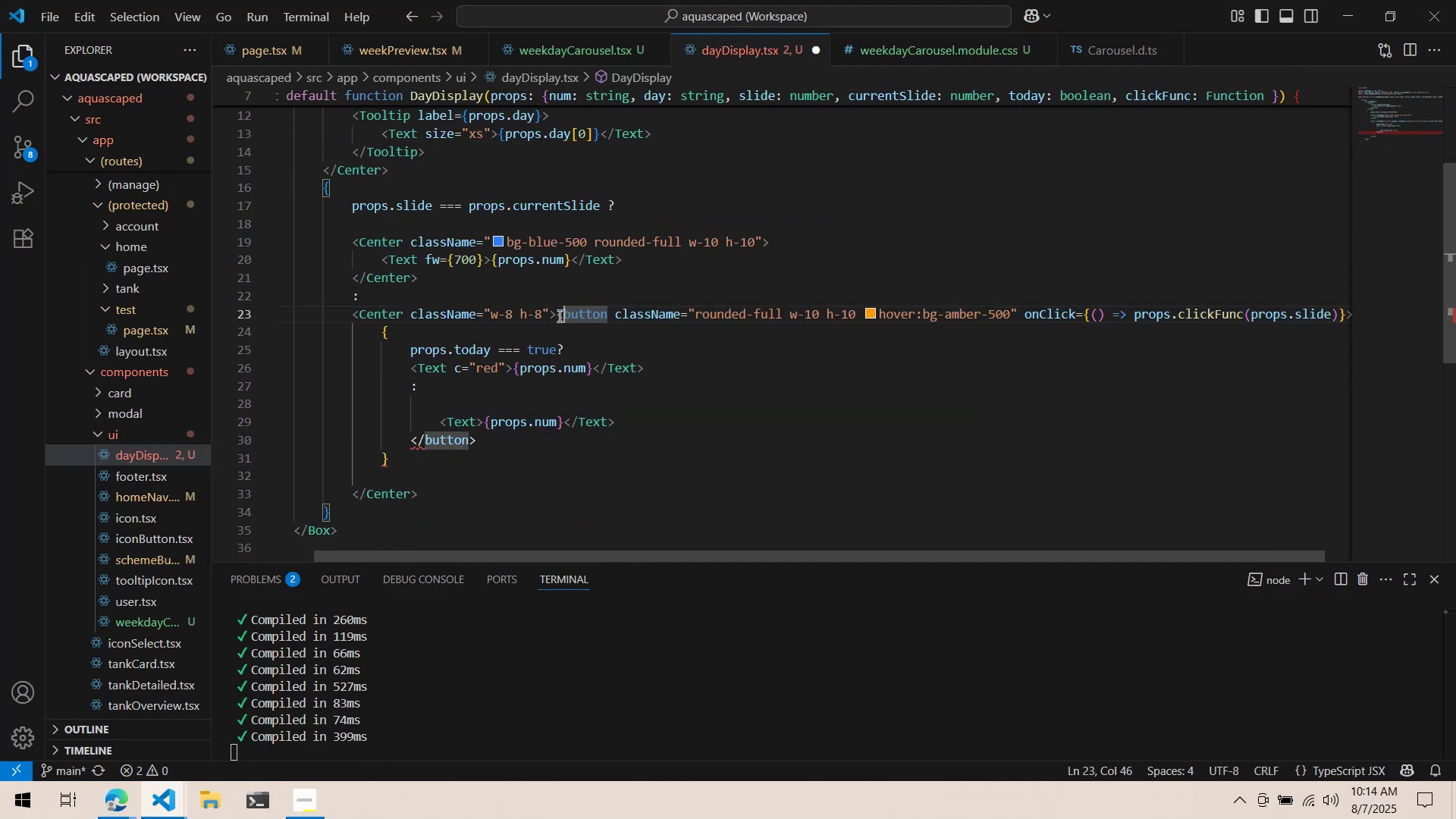 
double_click([554, 315])
 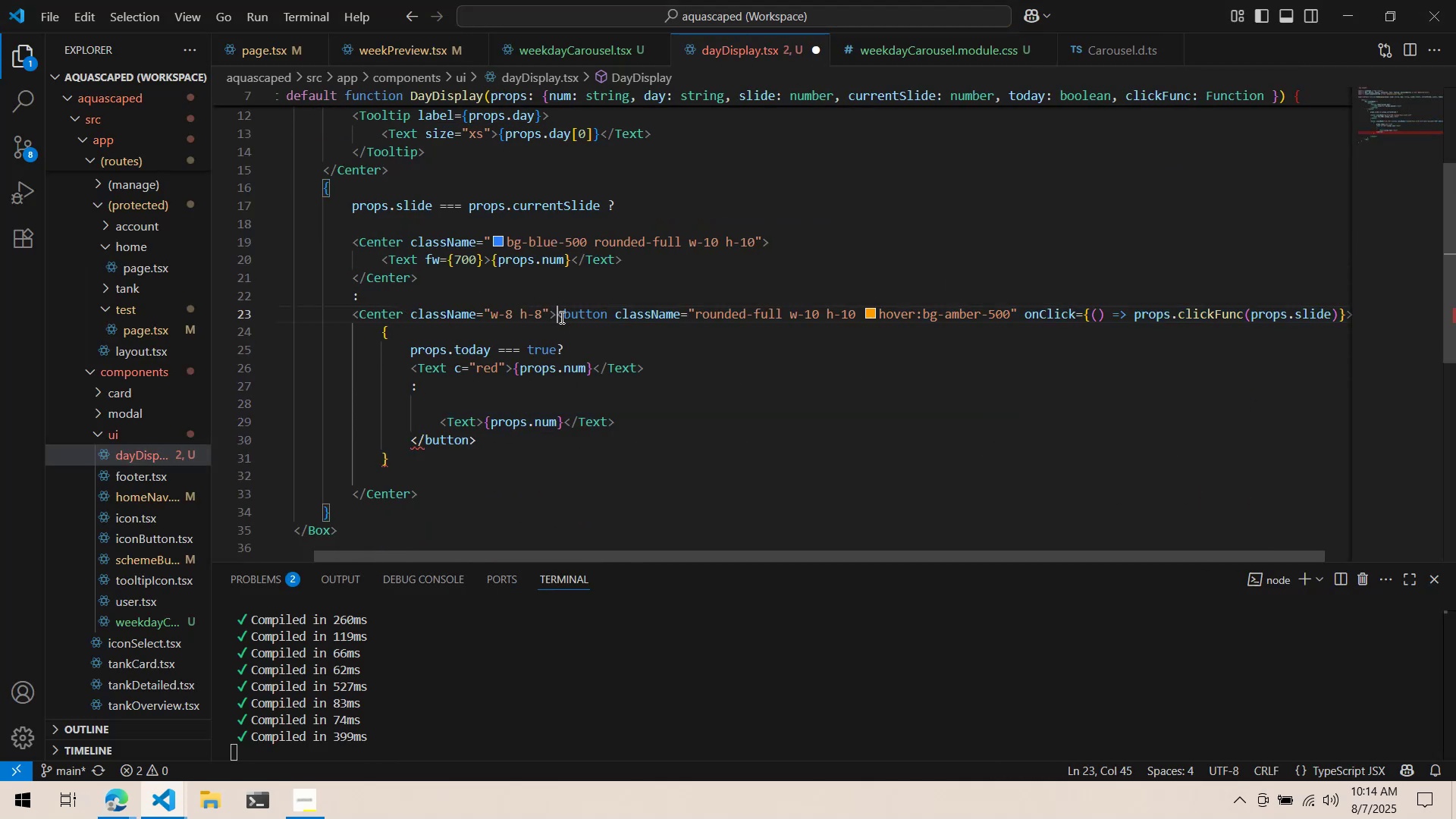 
key(Enter)
 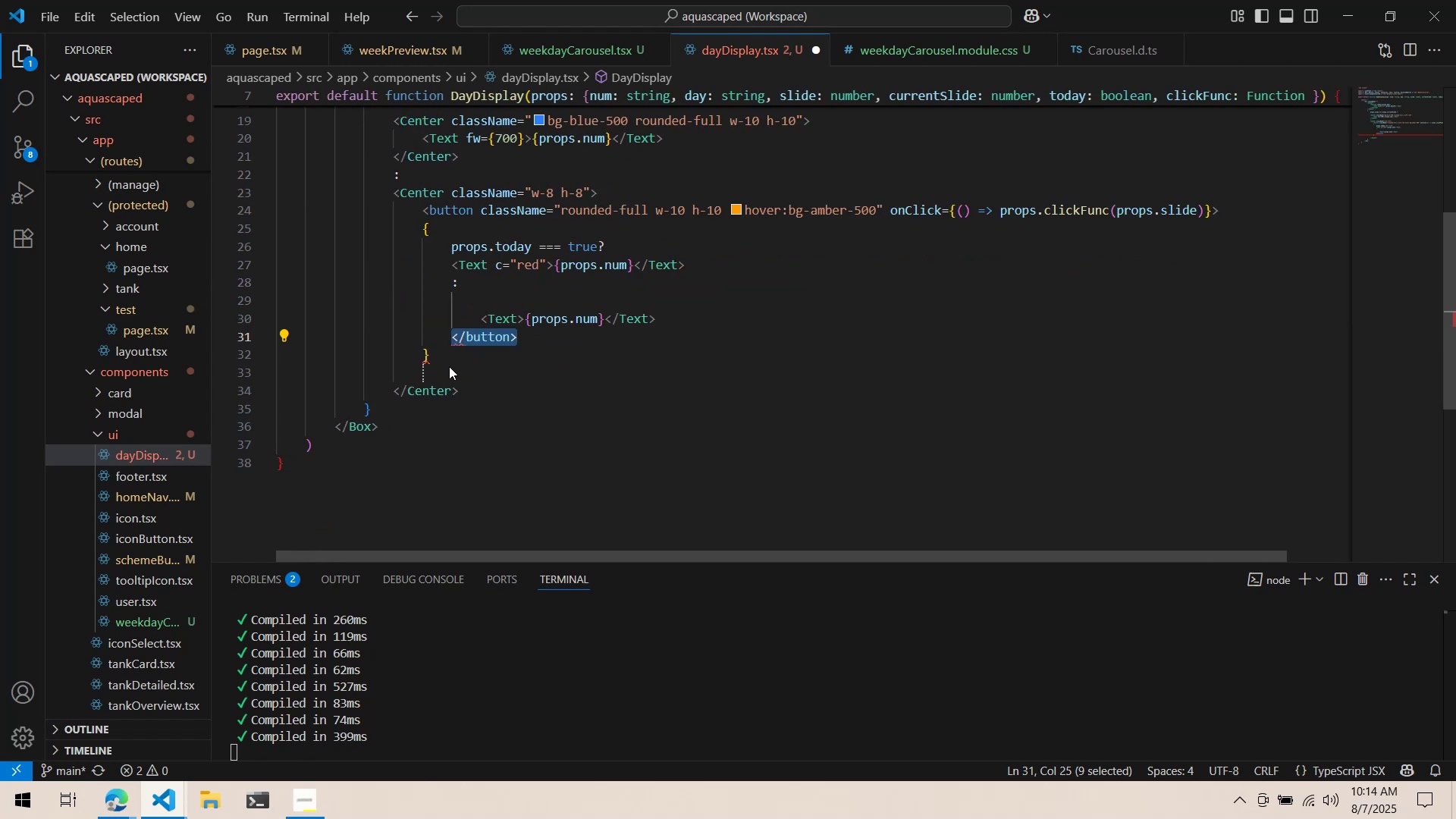 
left_click([511, 350])
 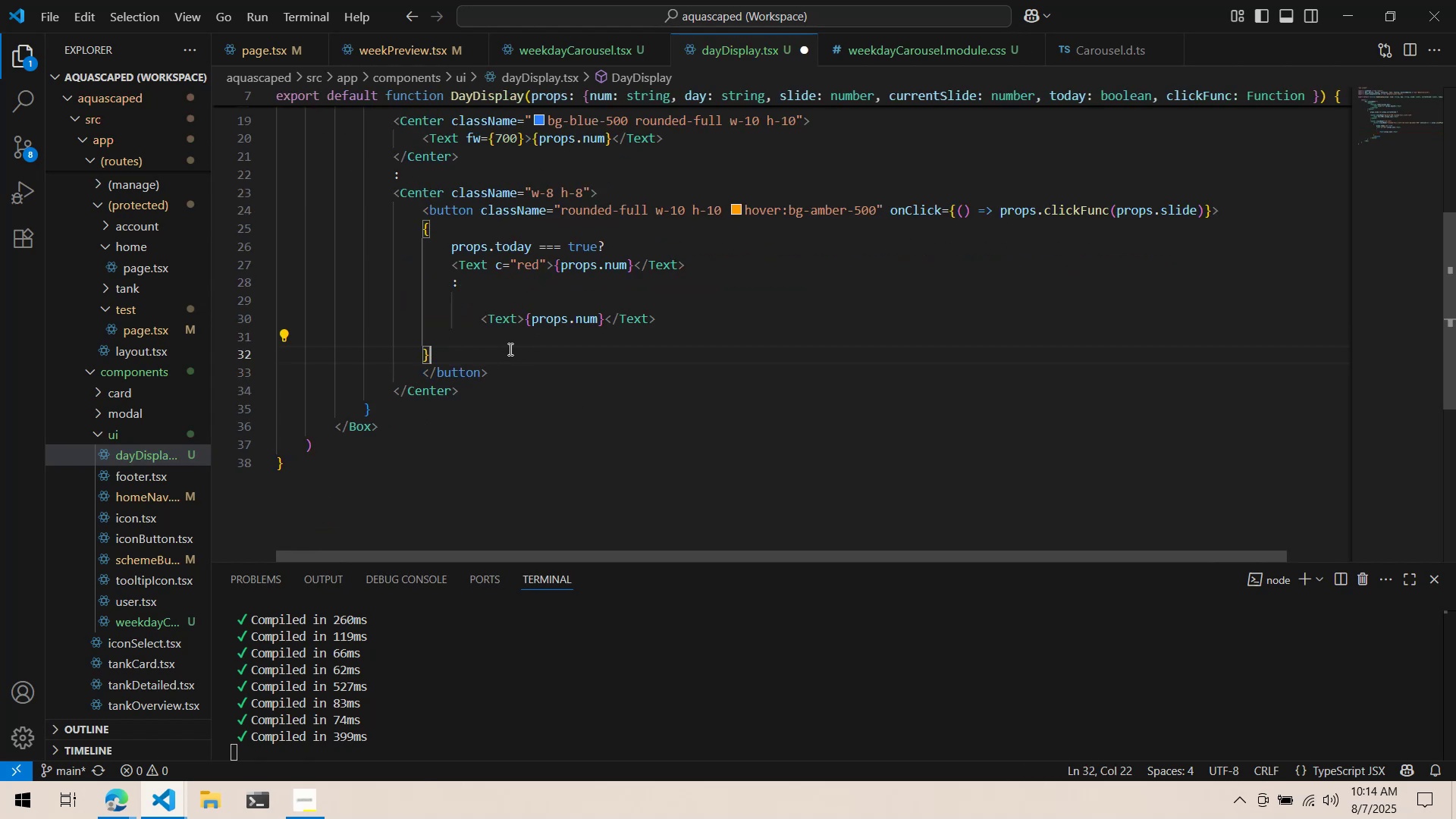 
key(Control+ControlLeft)
 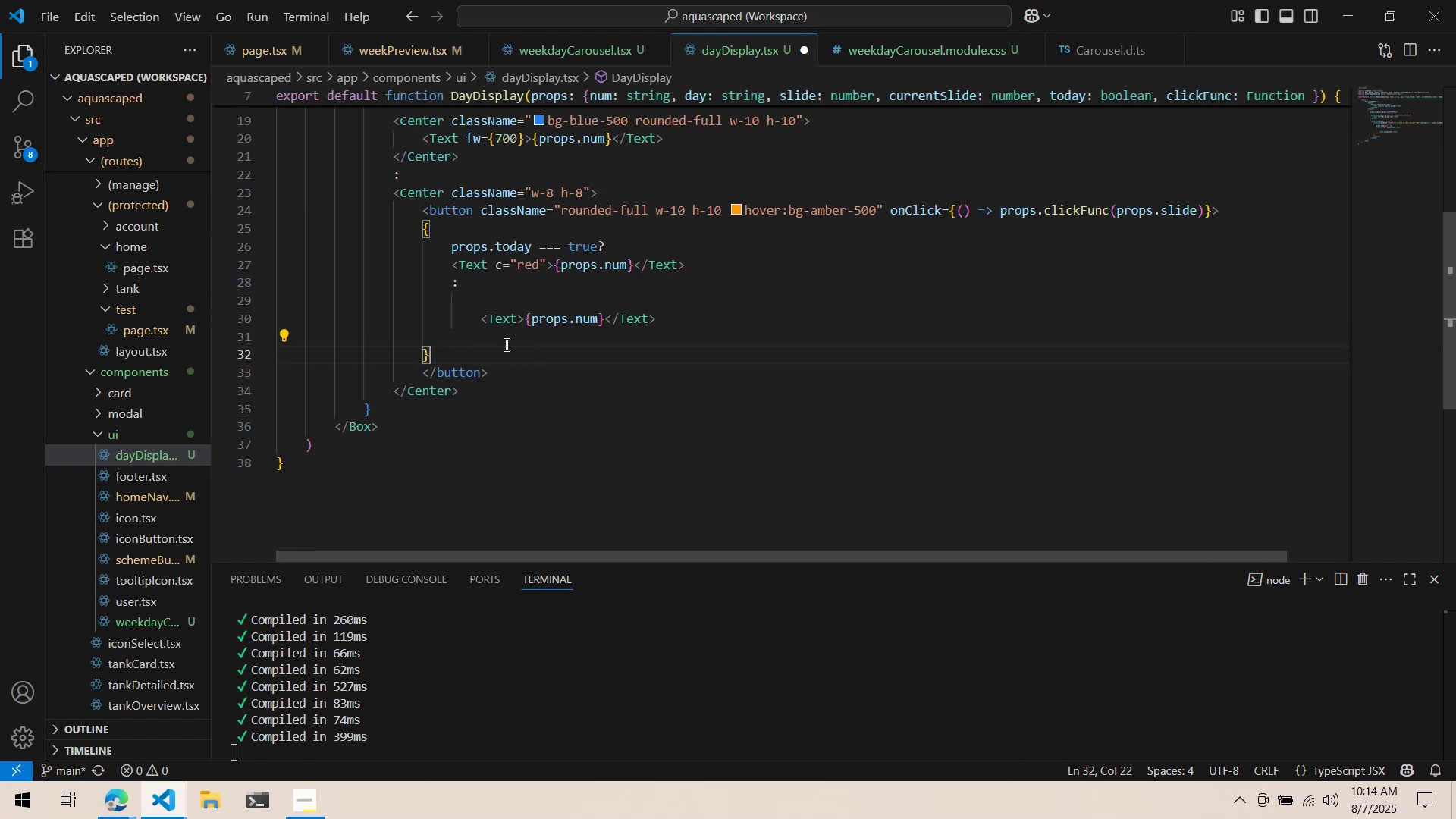 
key(Control+S)
 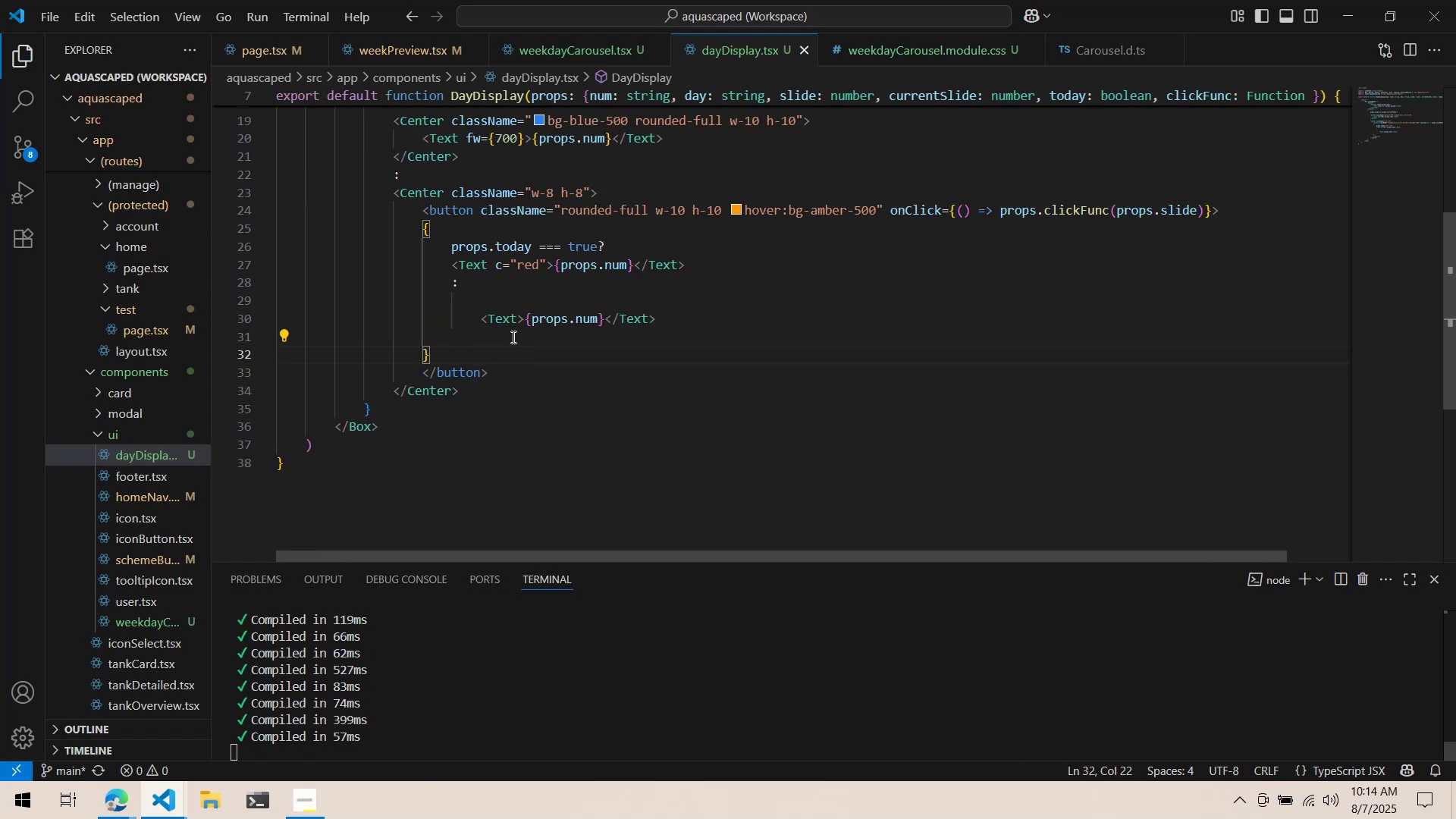 
left_click([512, 337])
 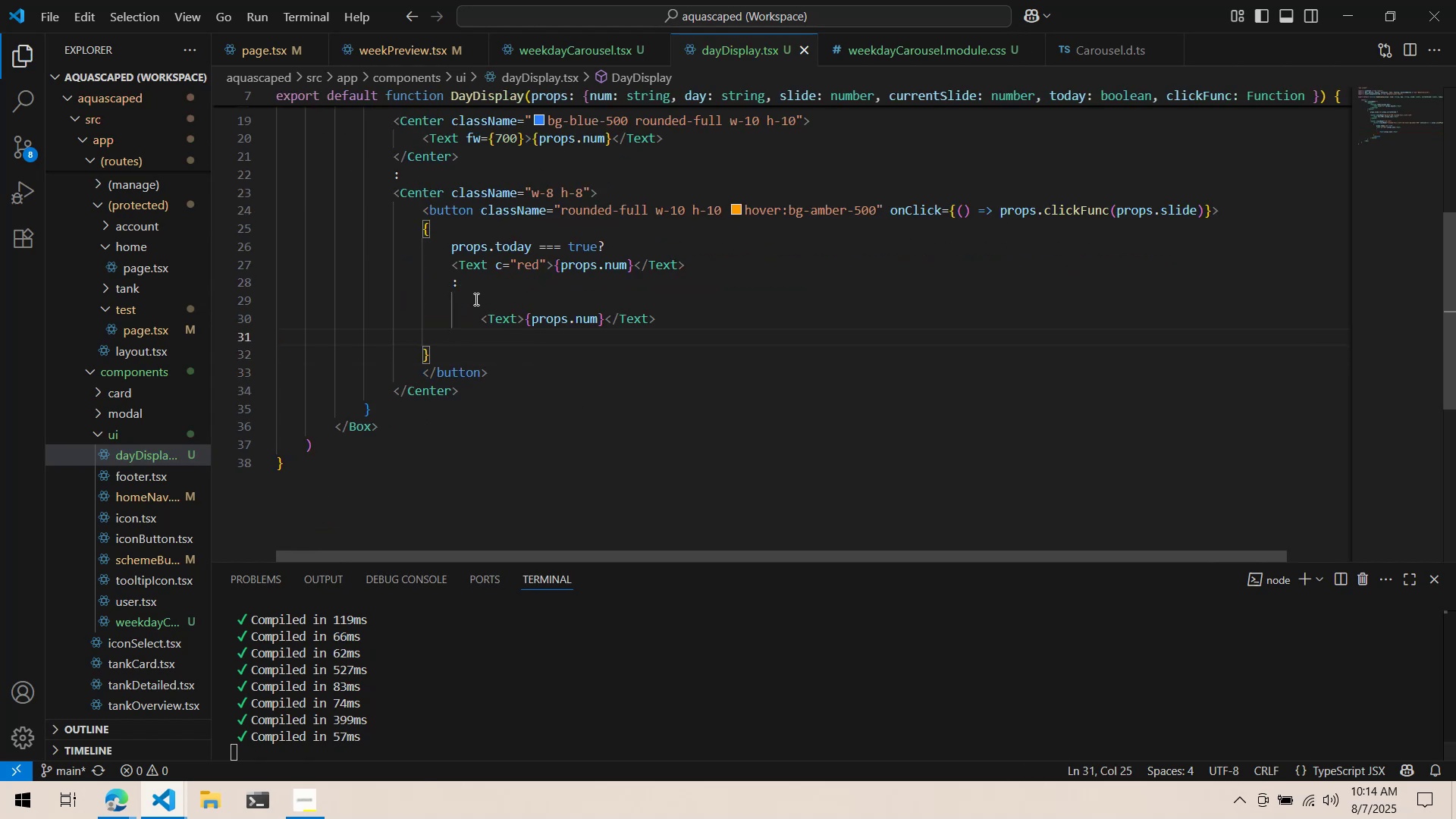 
left_click([475, 303])
 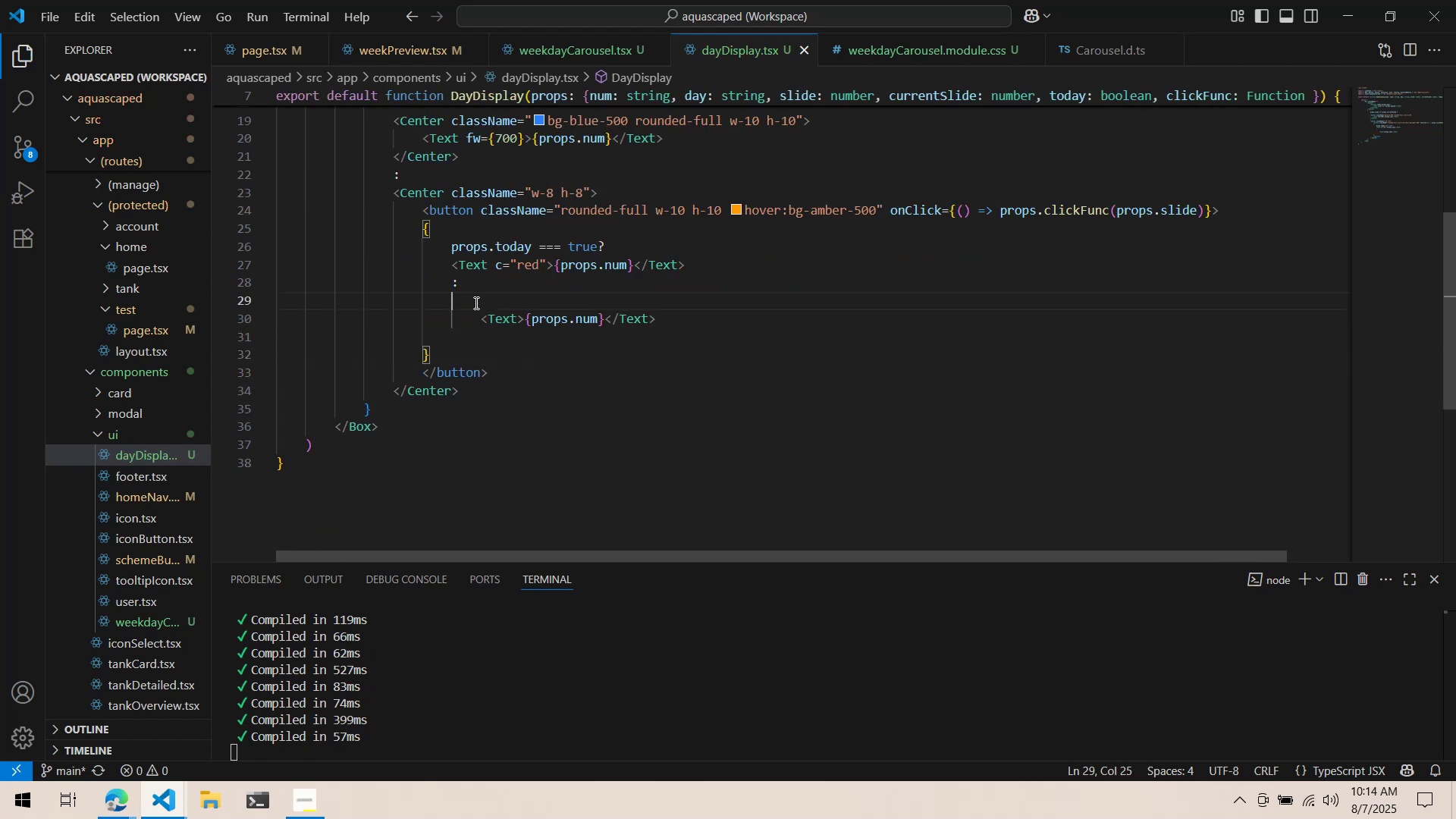 
key(Control+ControlLeft)
 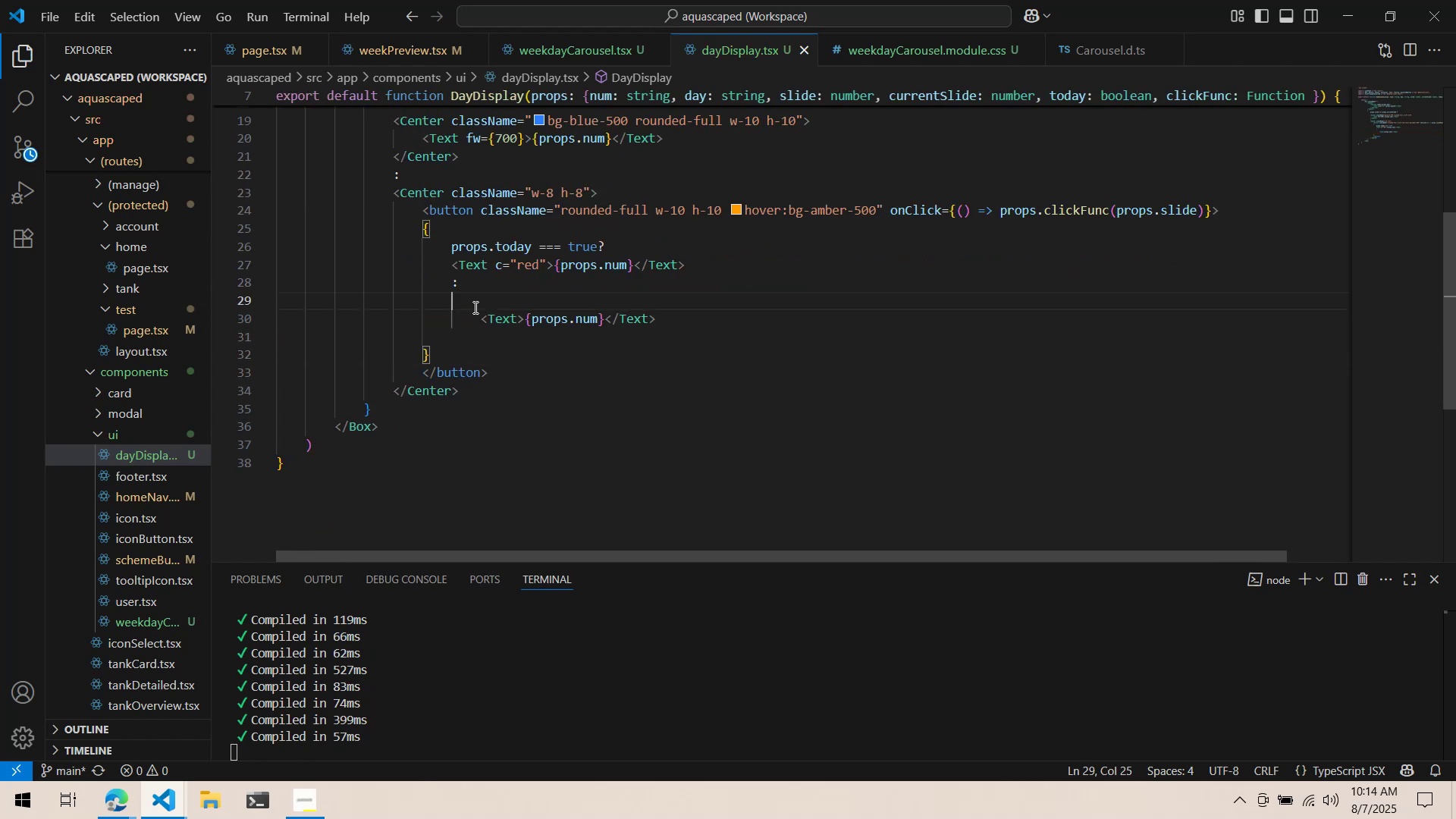 
key(Control+X)
 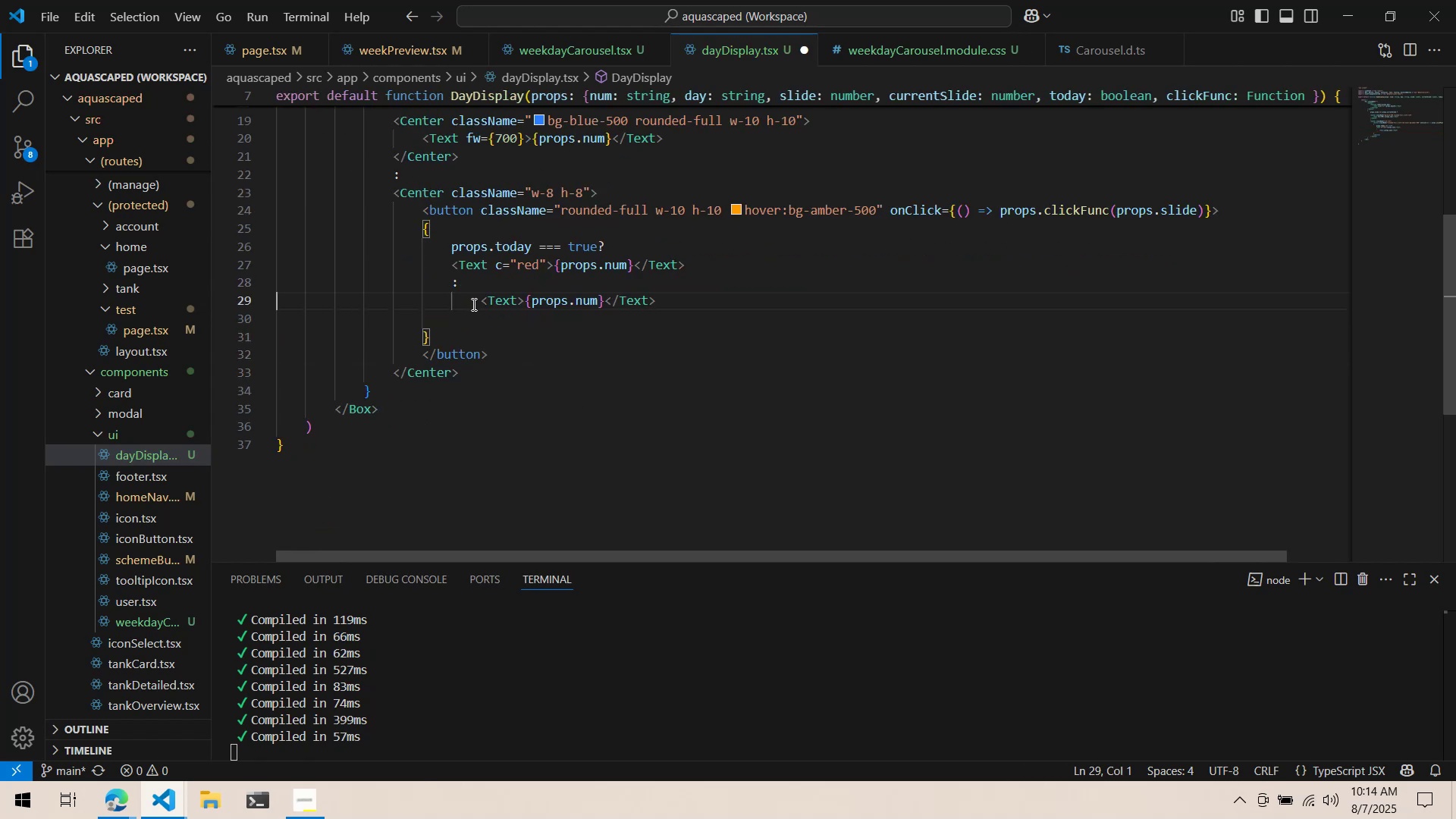 
key(Shift+ShiftLeft)
 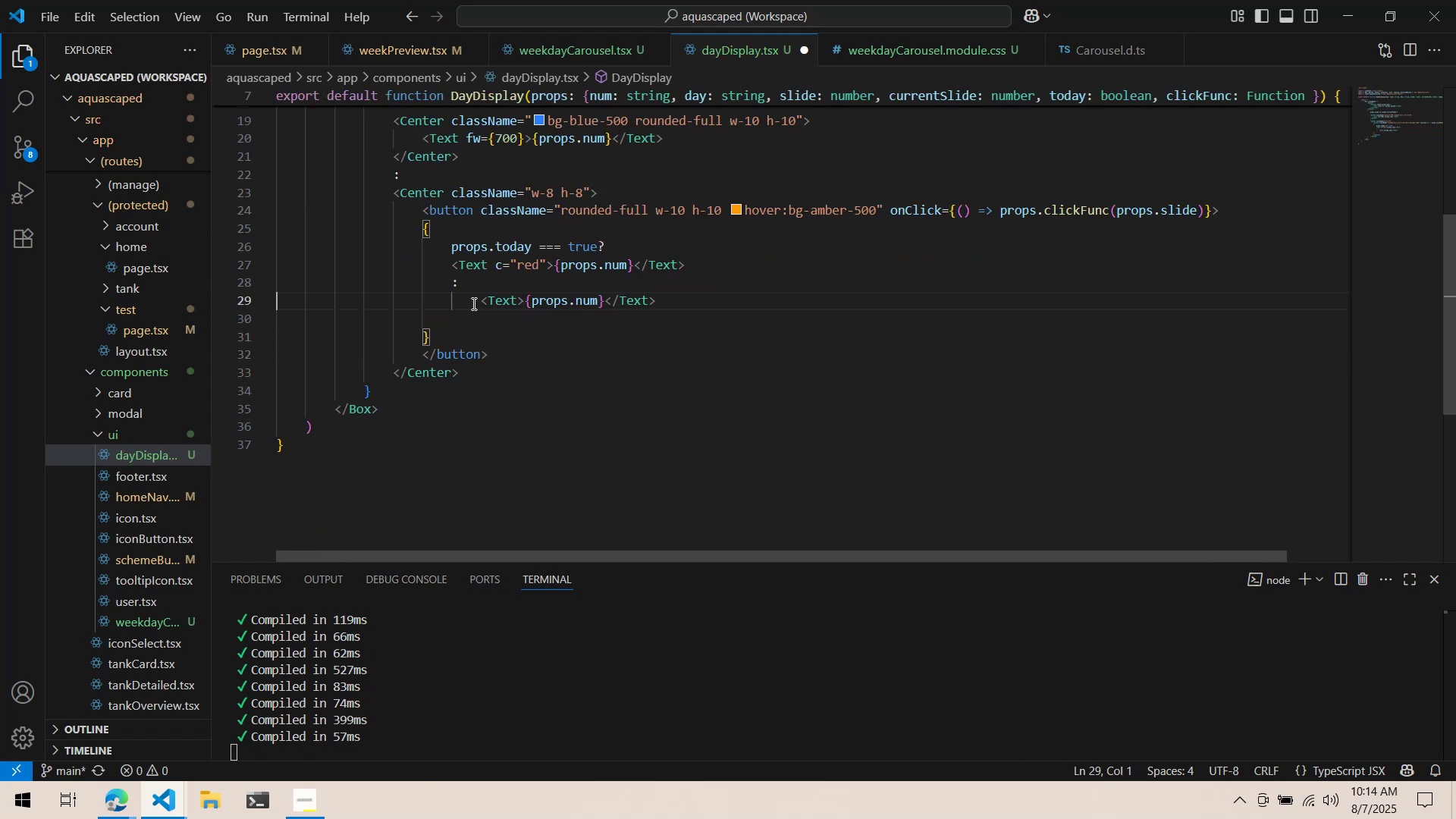 
key(Shift+Tab)
 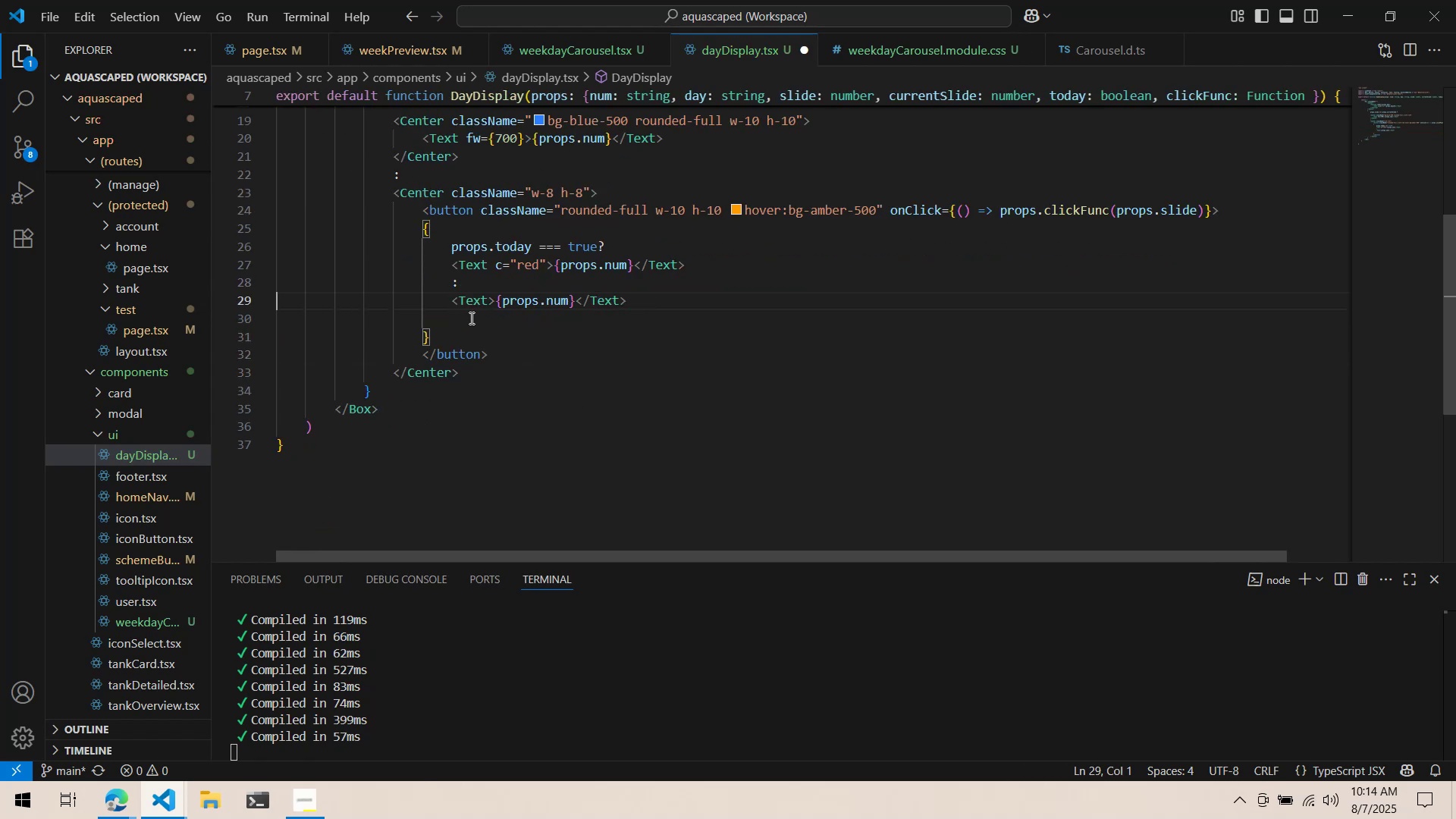 
key(Control+ControlLeft)
 